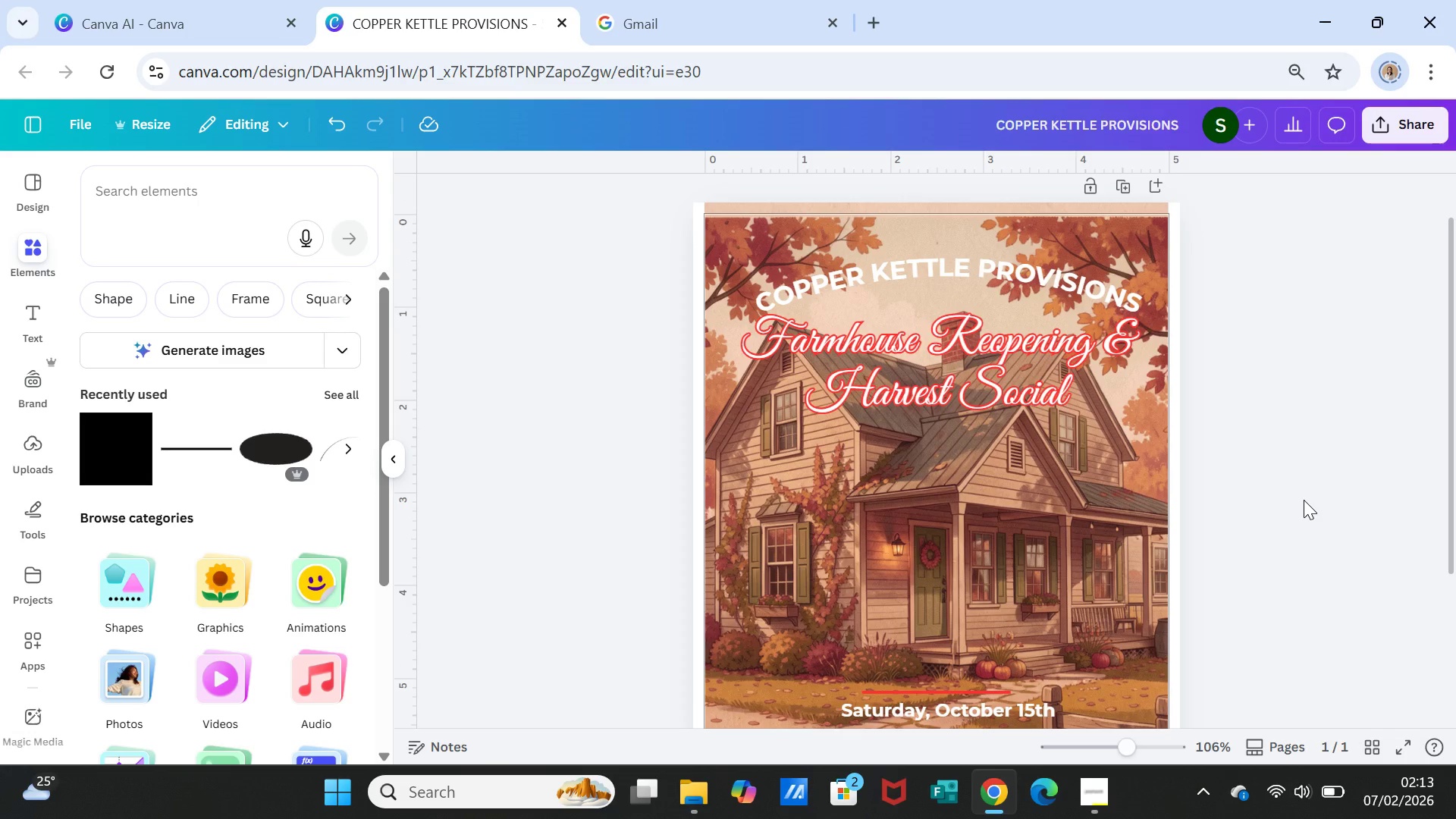 
left_click([1304, 500])
 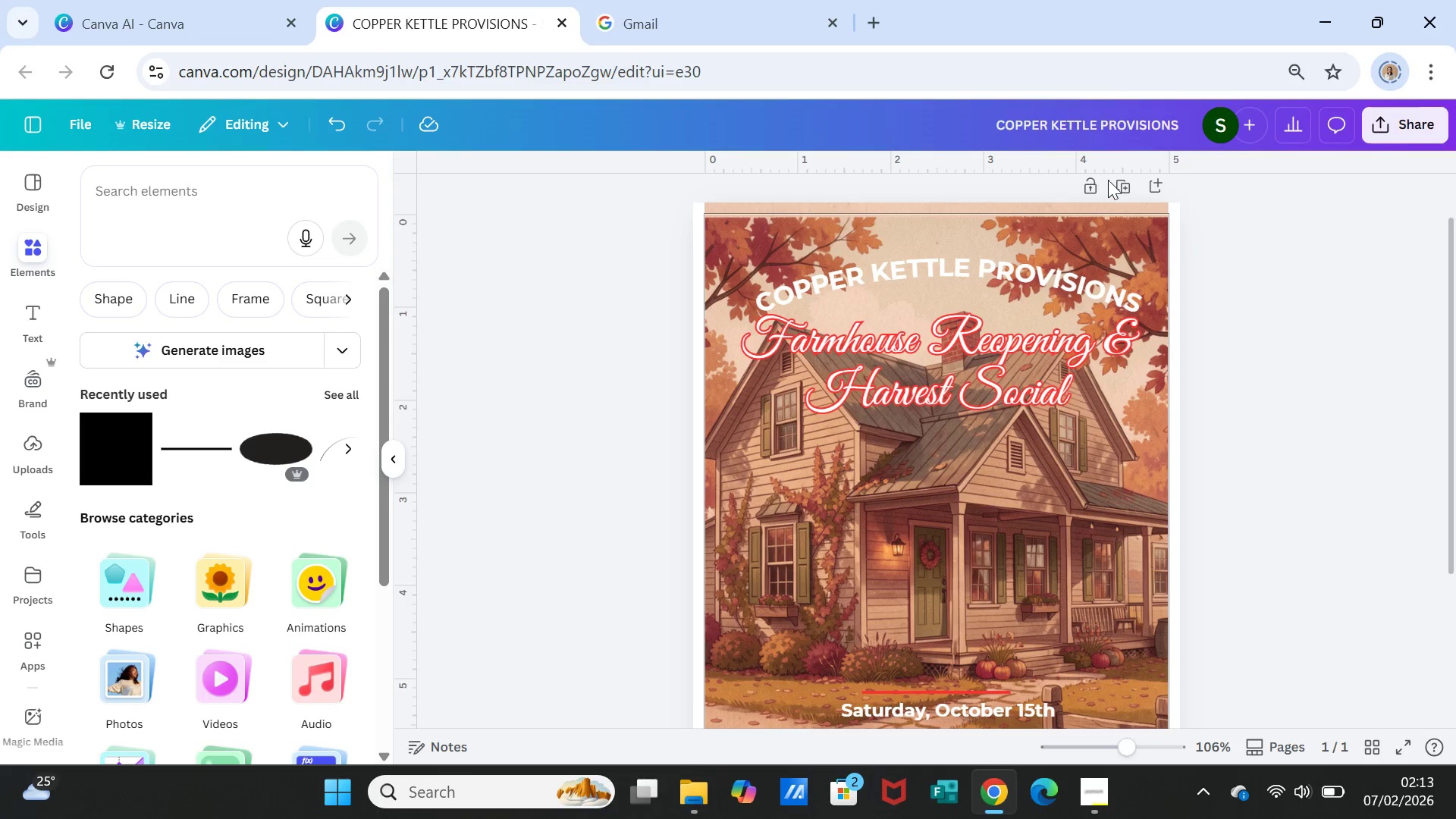 
left_click([1122, 181])
 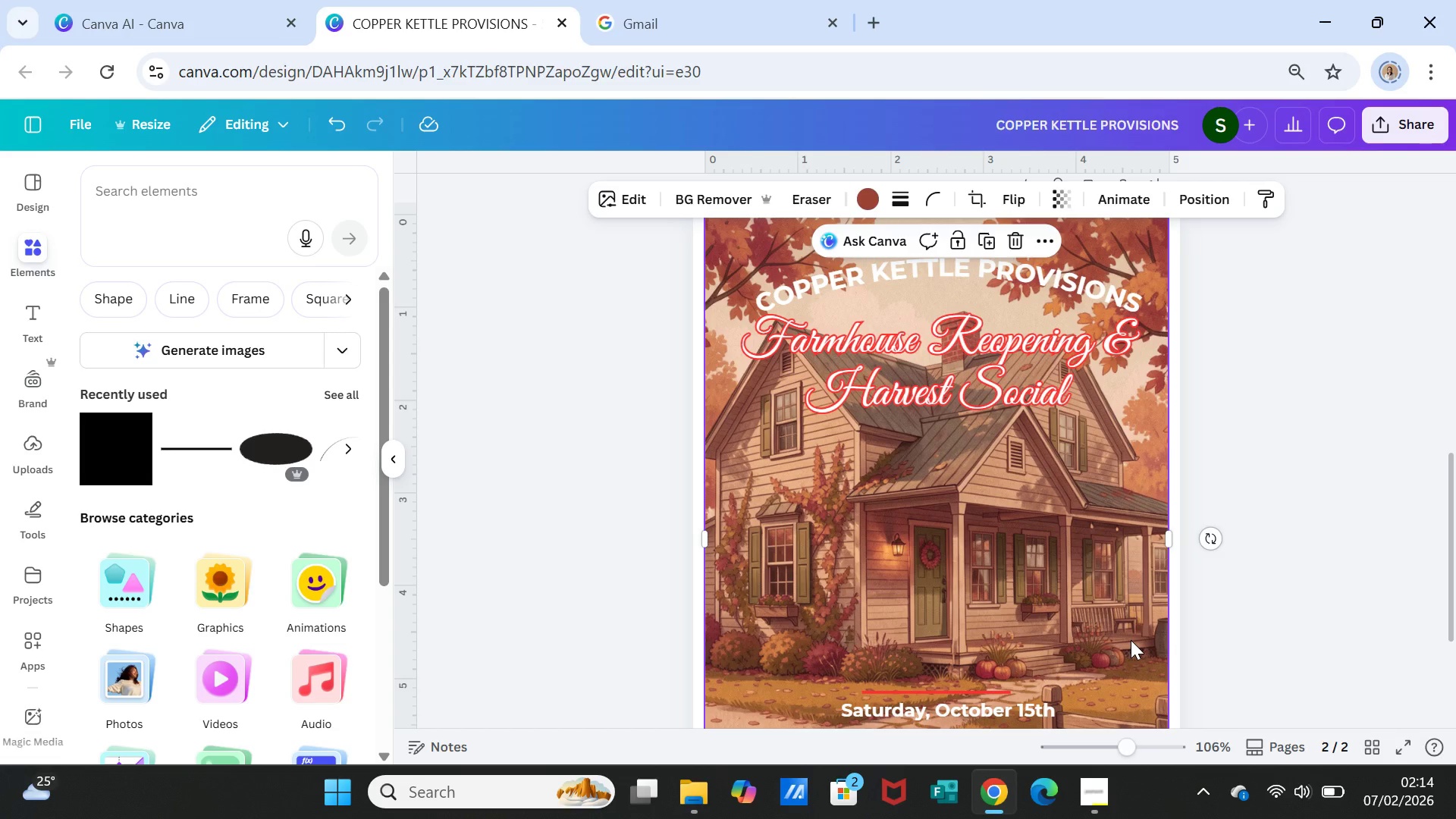 
wait(25.36)
 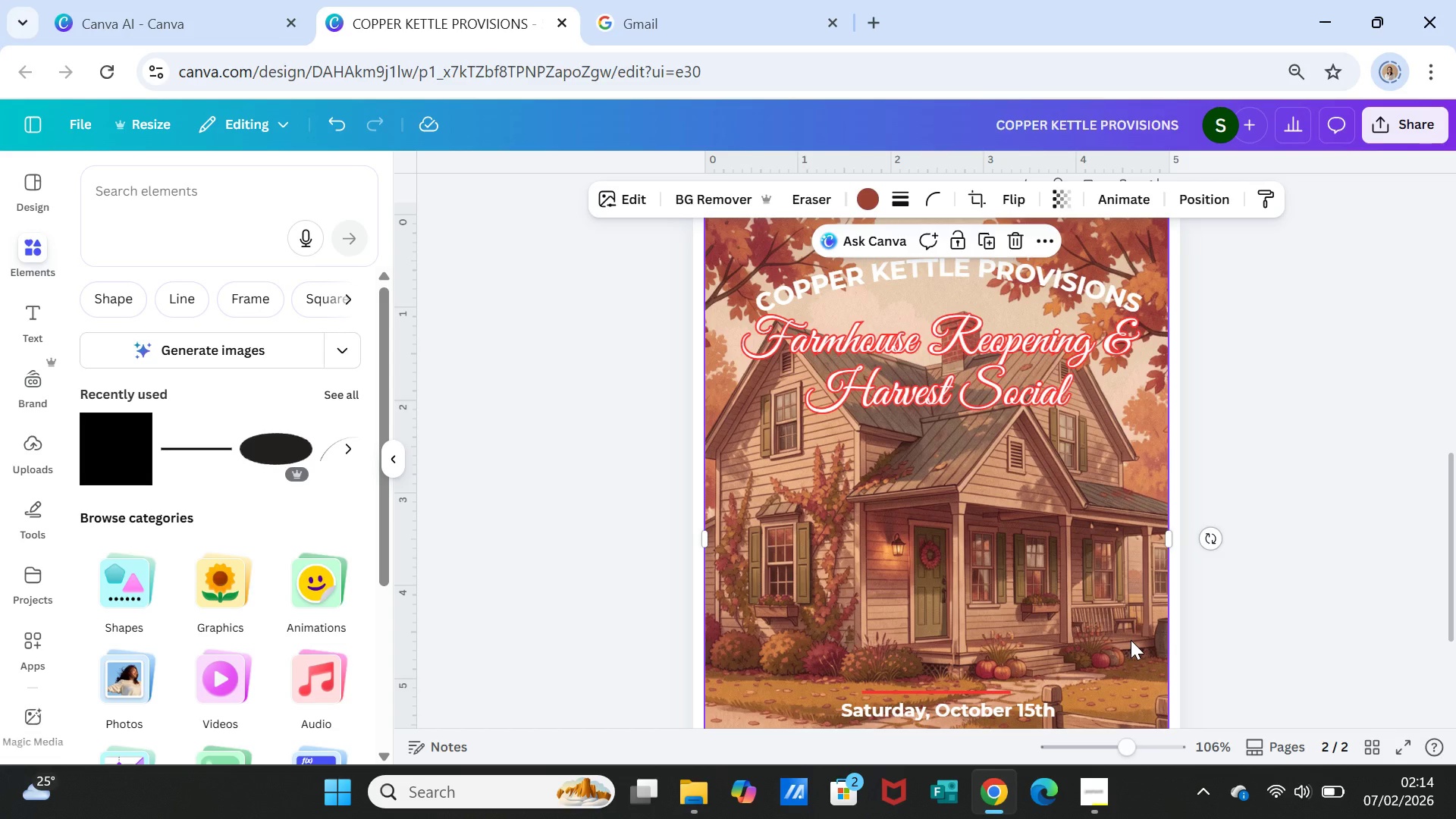 
scroll: coordinate [845, 443], scroll_direction: up, amount: 10.0
 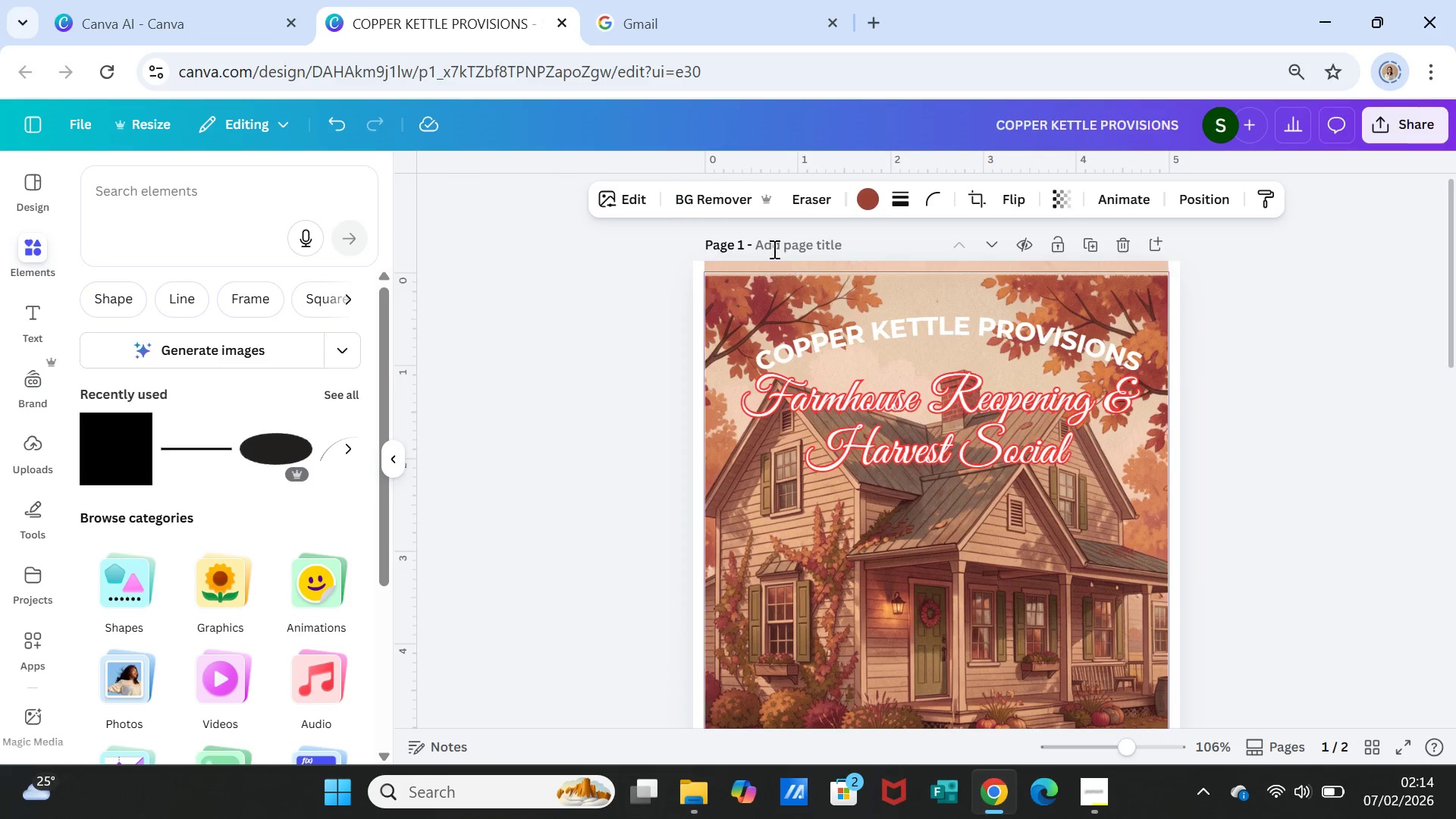 
left_click([773, 249])
 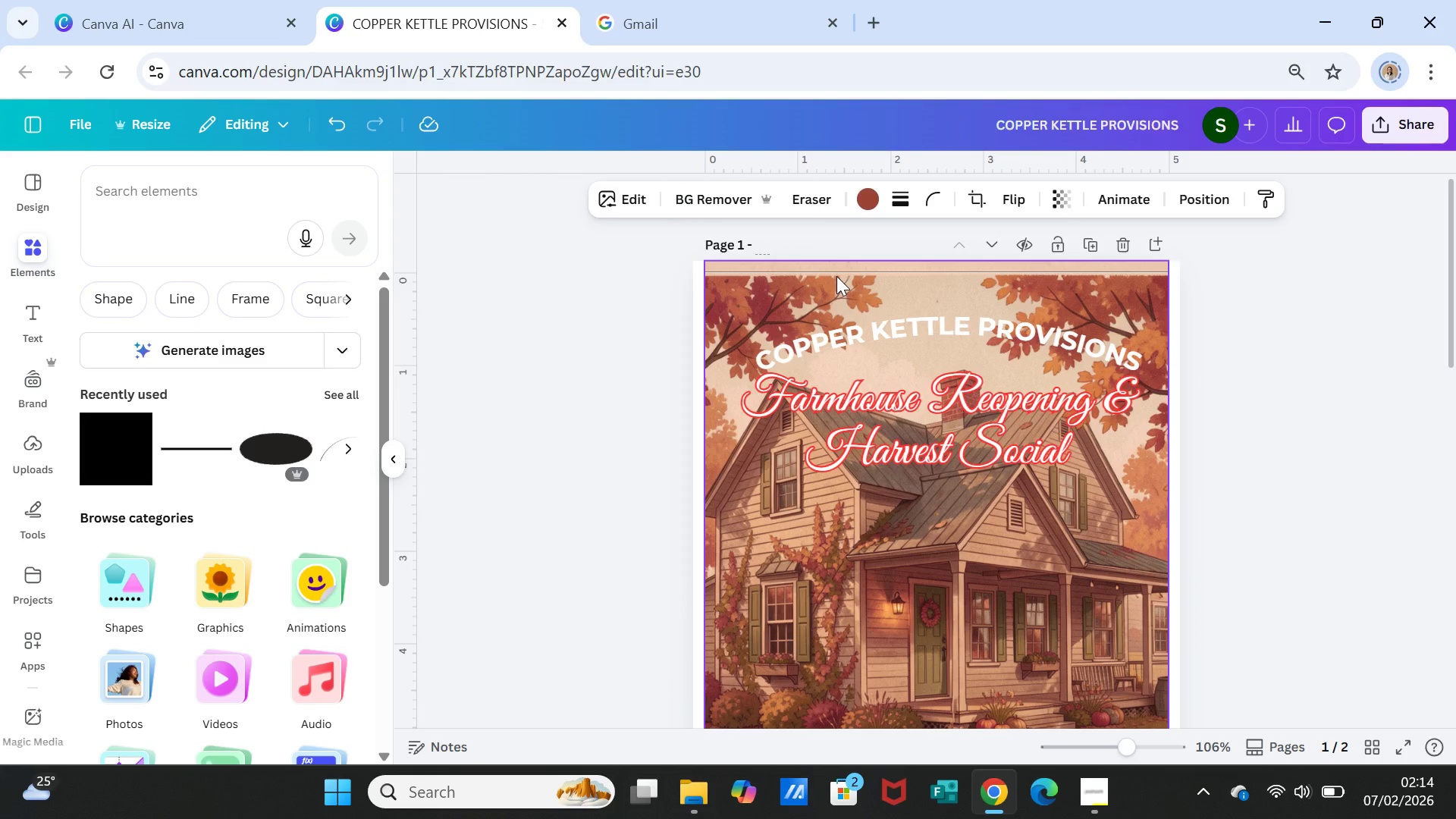 
wait(6.77)
 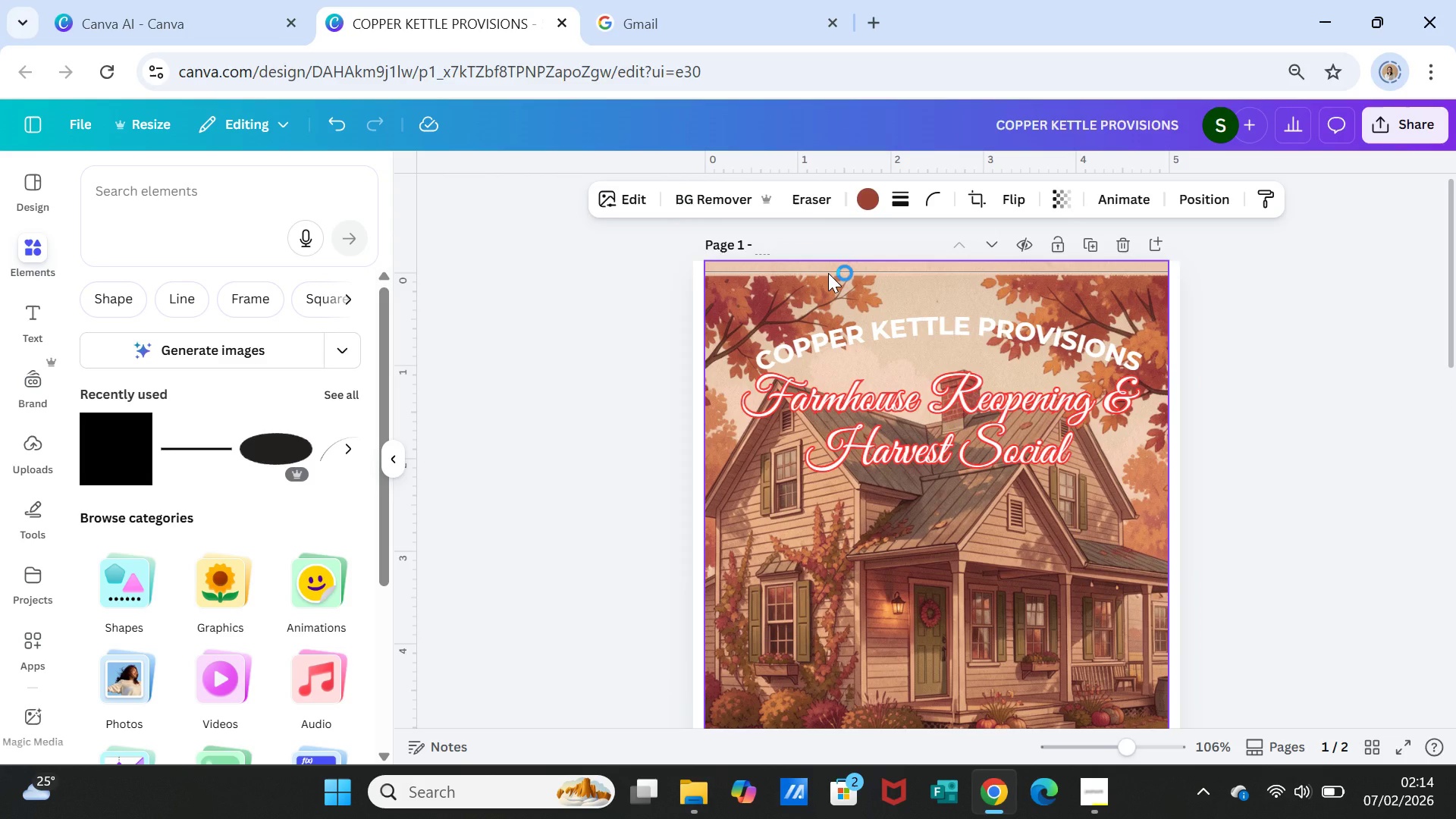 
type(Main Invitation (Front))
 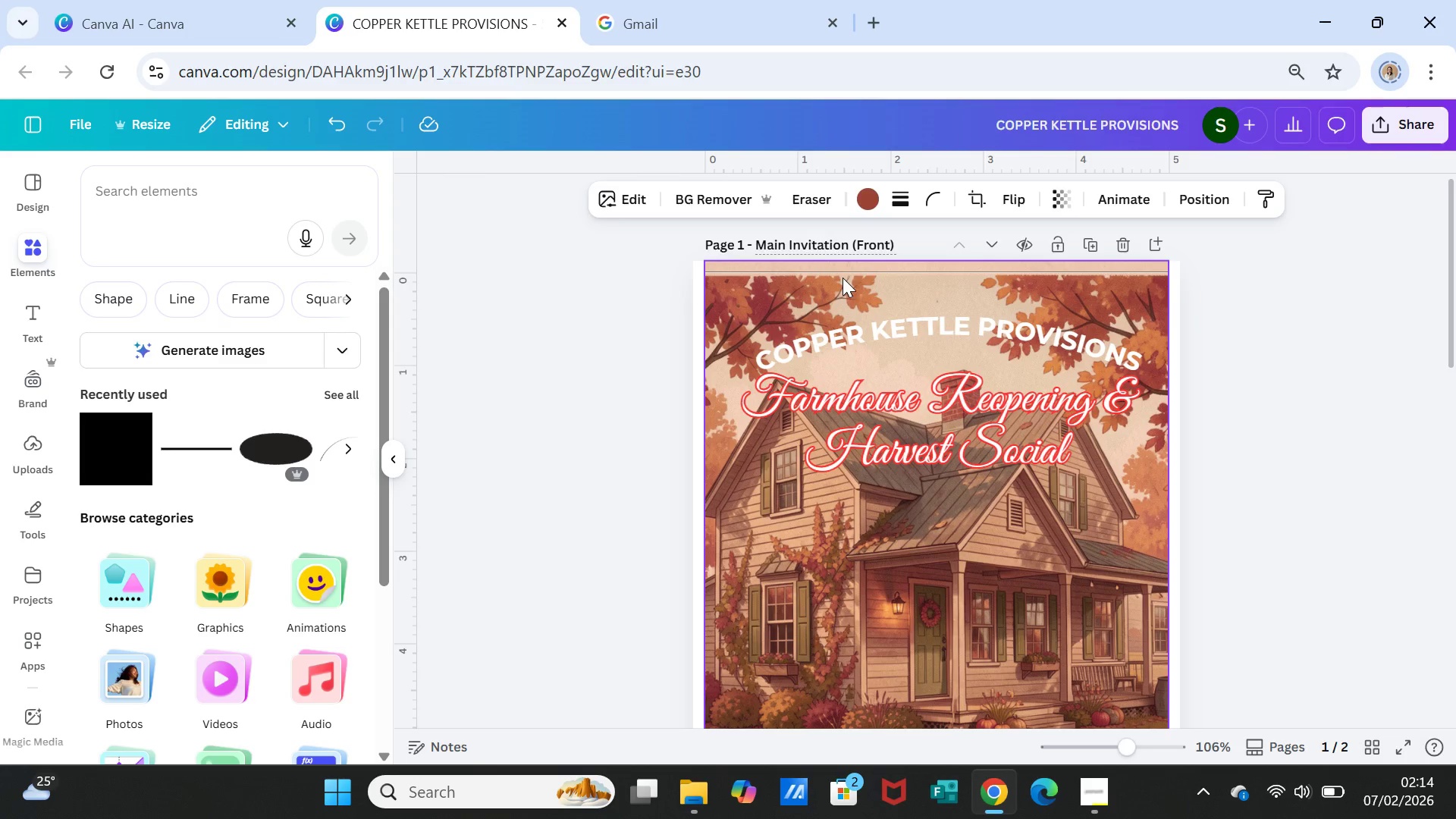 
left_click([1273, 448])
 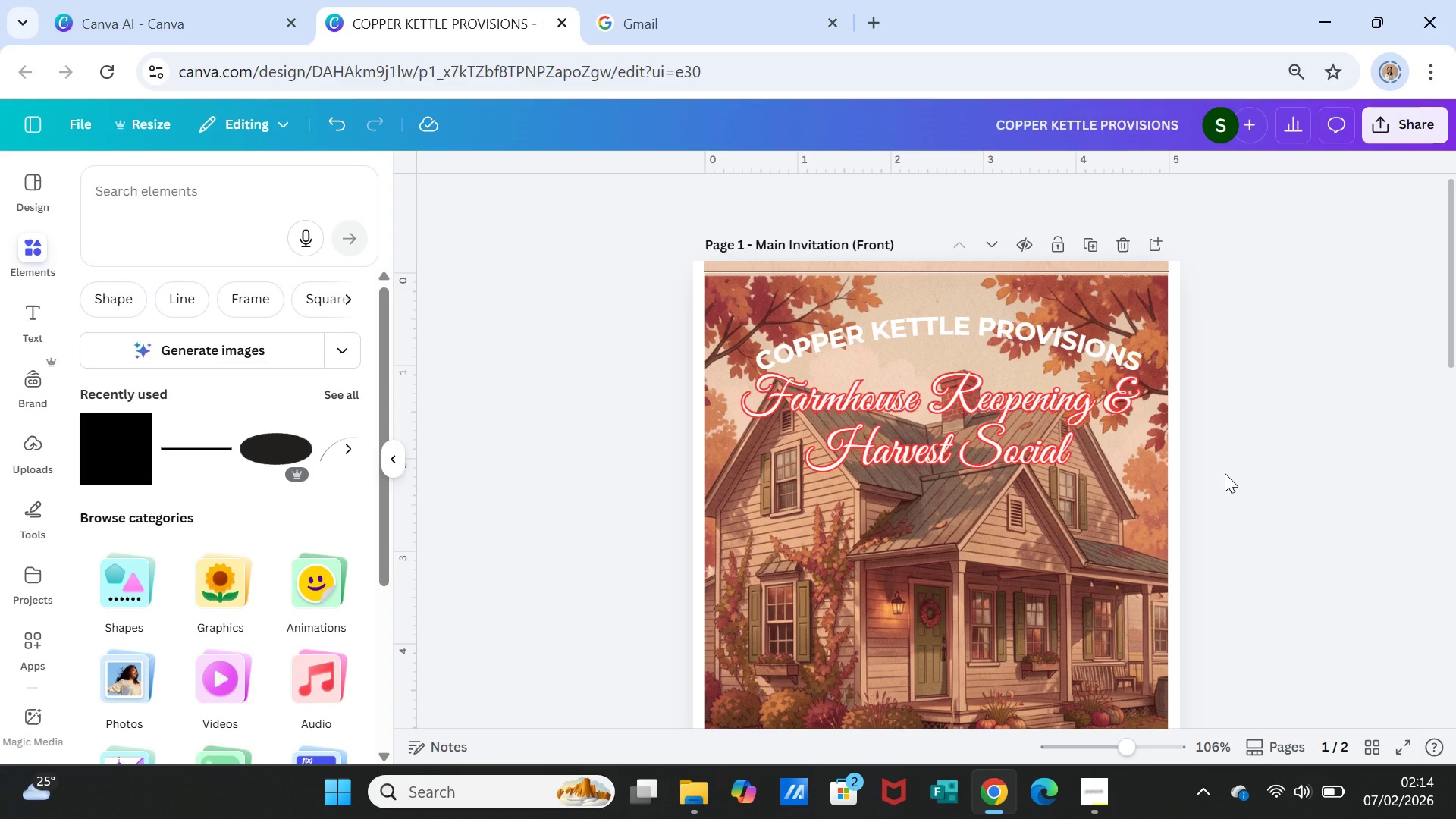 
scroll: coordinate [1225, 475], scroll_direction: down, amount: 5.0
 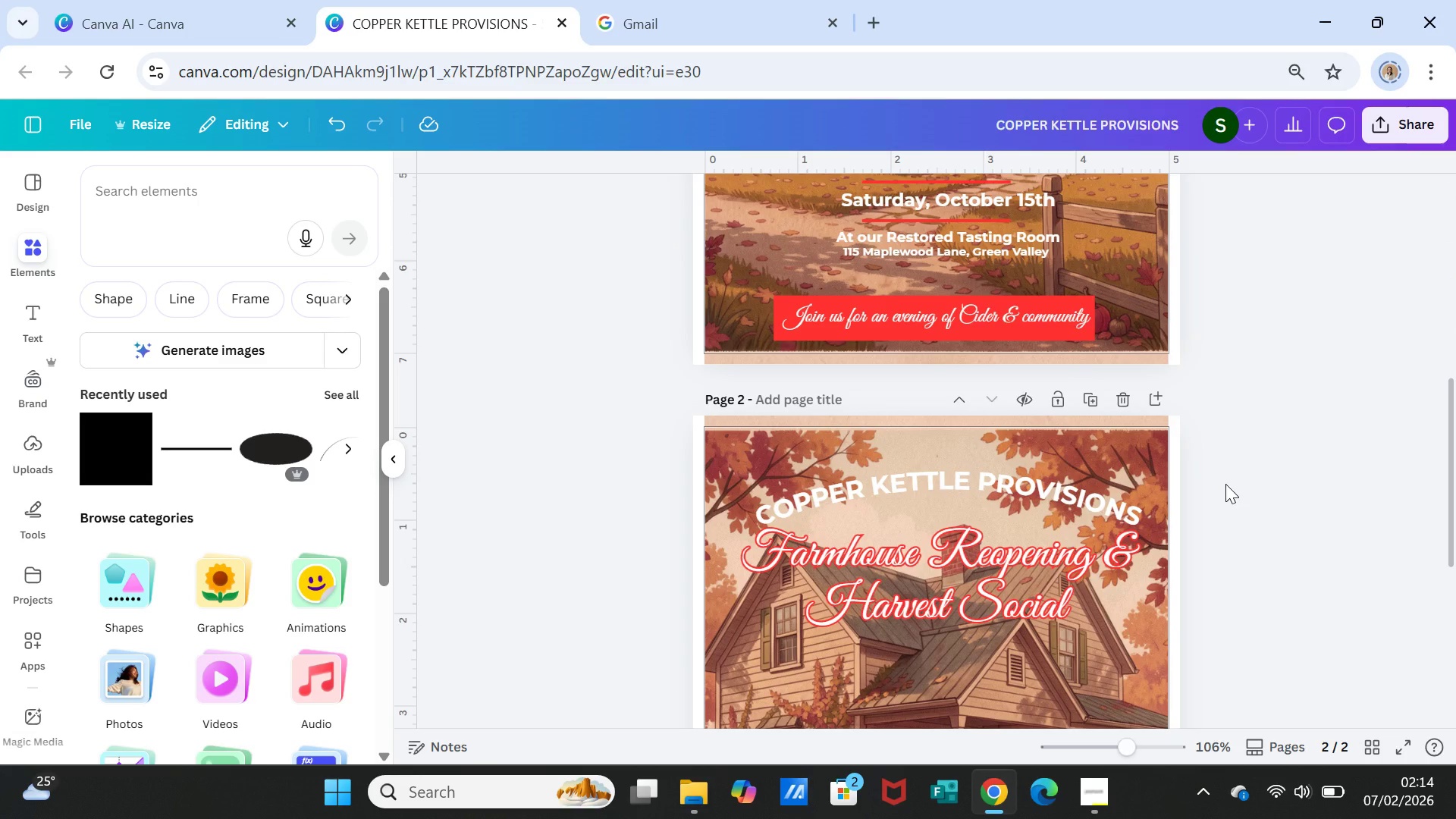 
wait(6.39)
 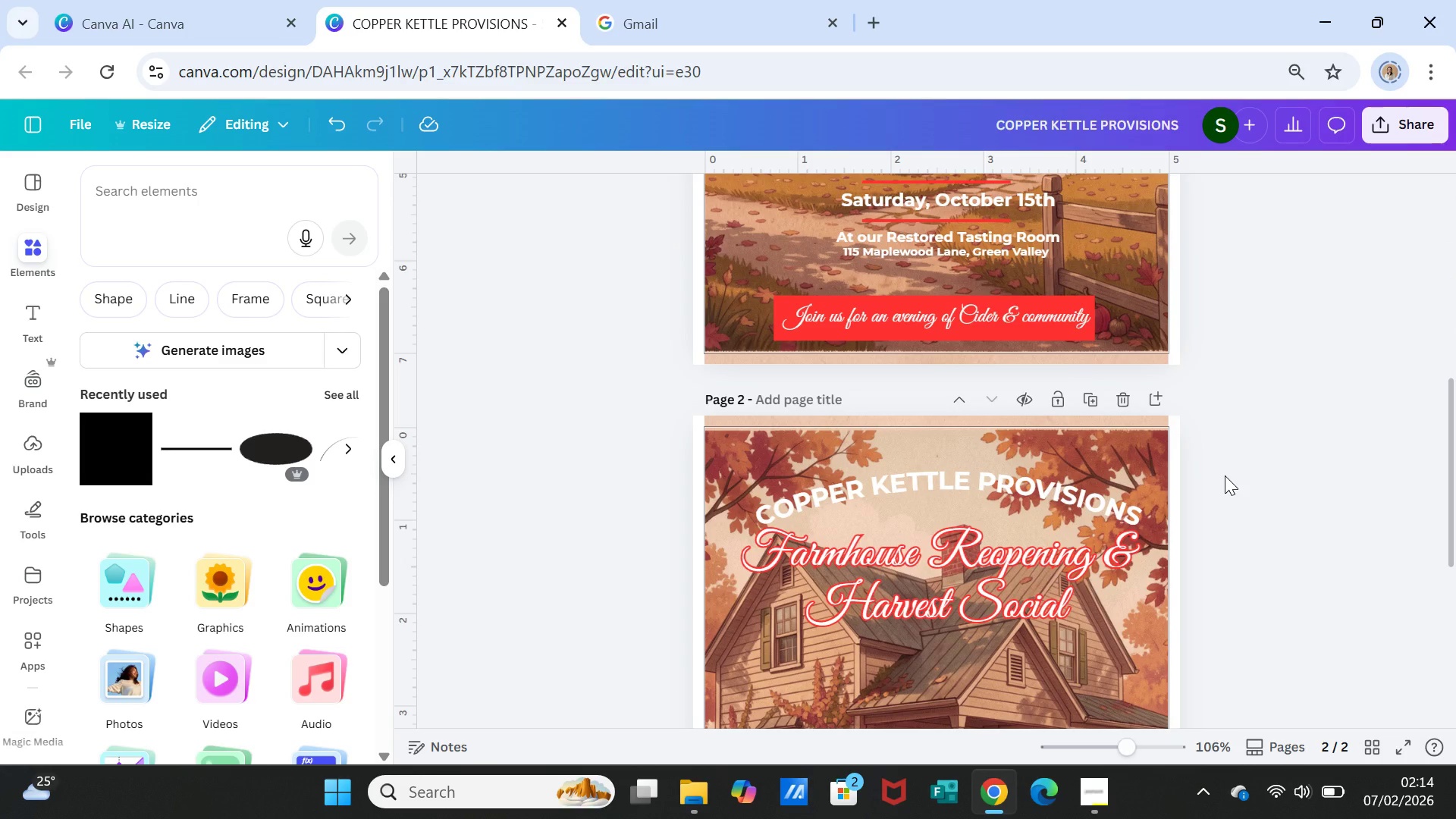 
scroll: coordinate [1232, 528], scroll_direction: up, amount: 1.0
 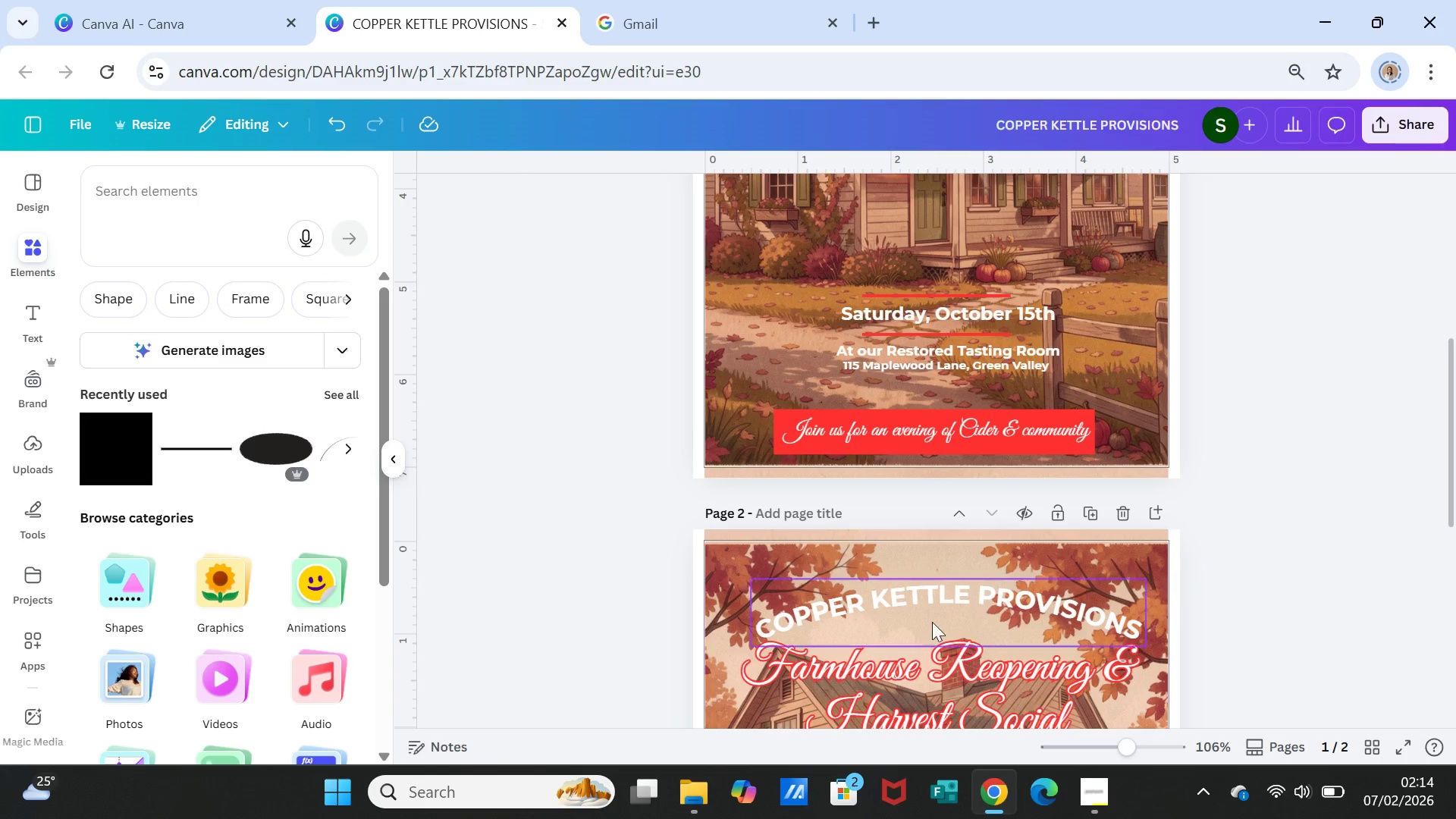 
left_click([807, 518])
 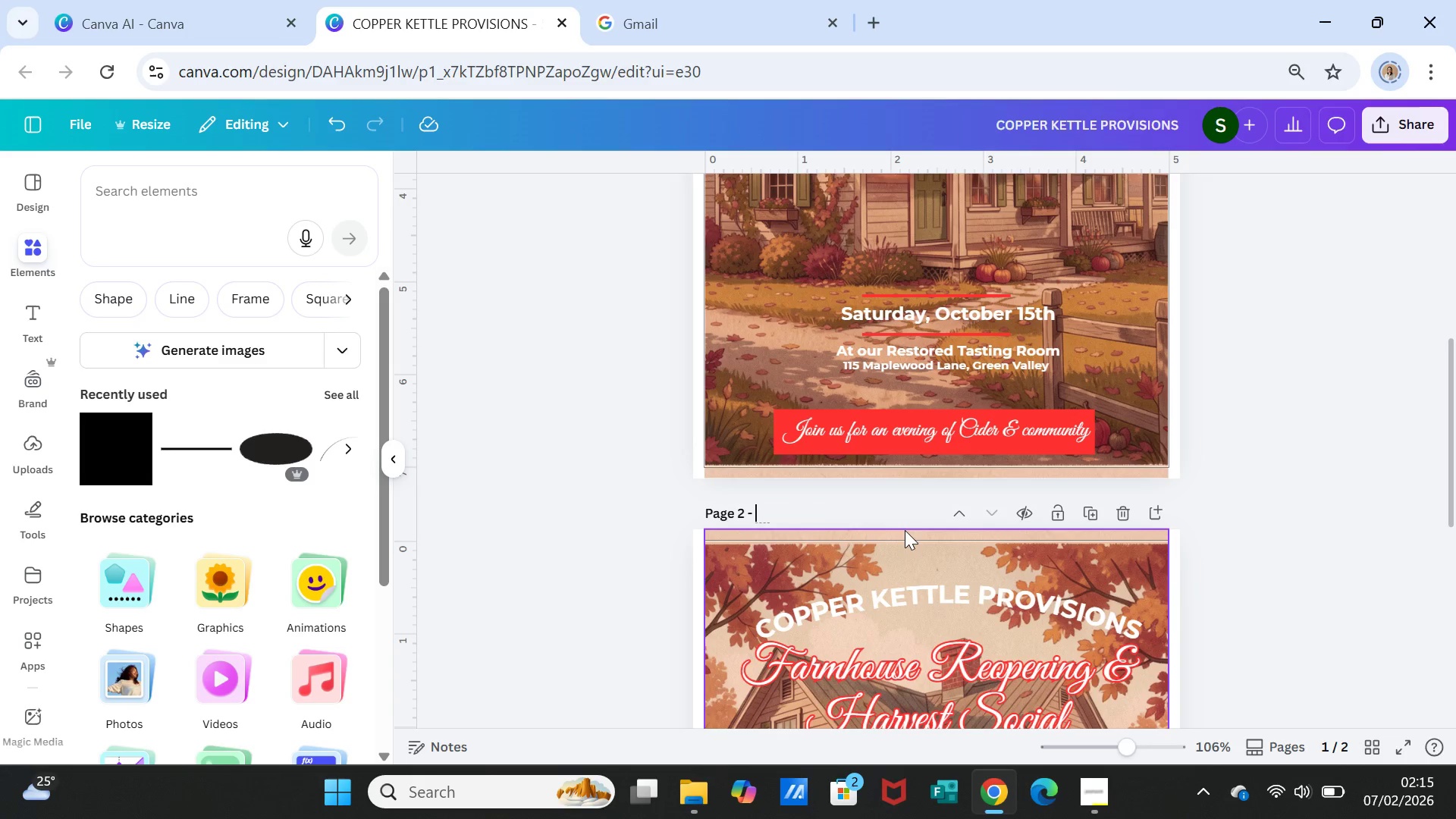 
type(mI)
key(Backspace)
type(AIN_Invitation_)
 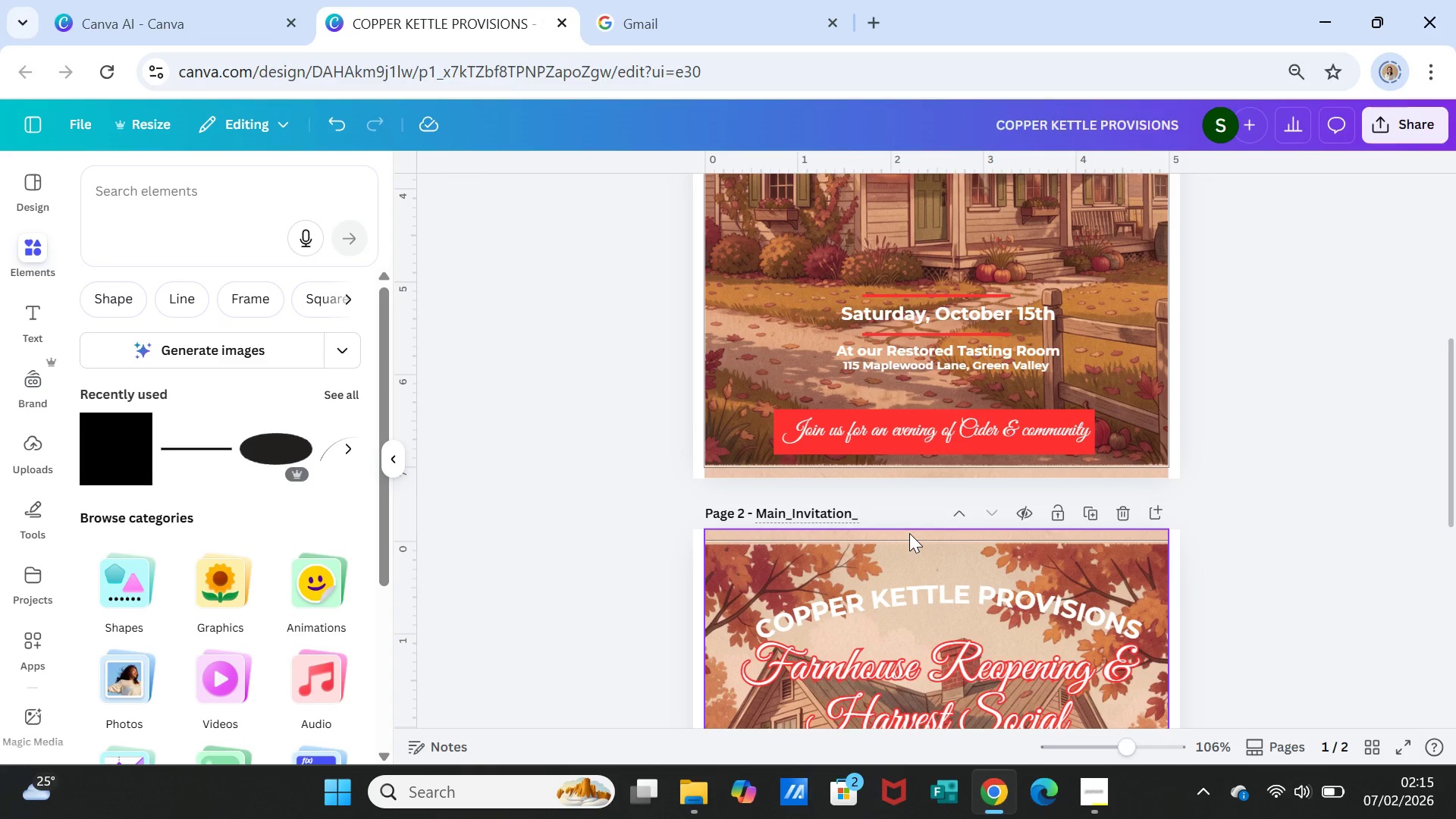 
wait(5.28)
 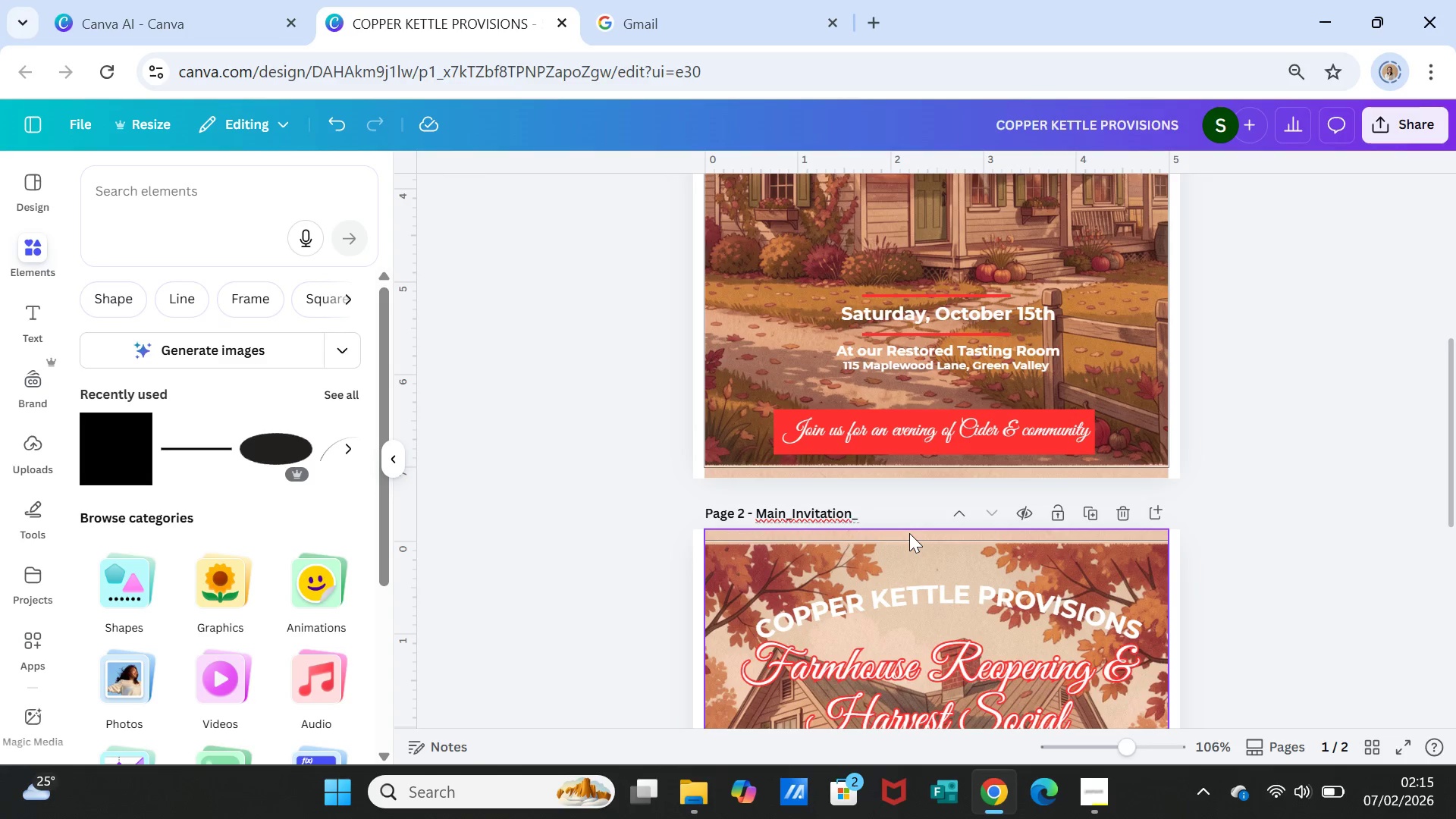 
key(Backspace)
type( (Back))
 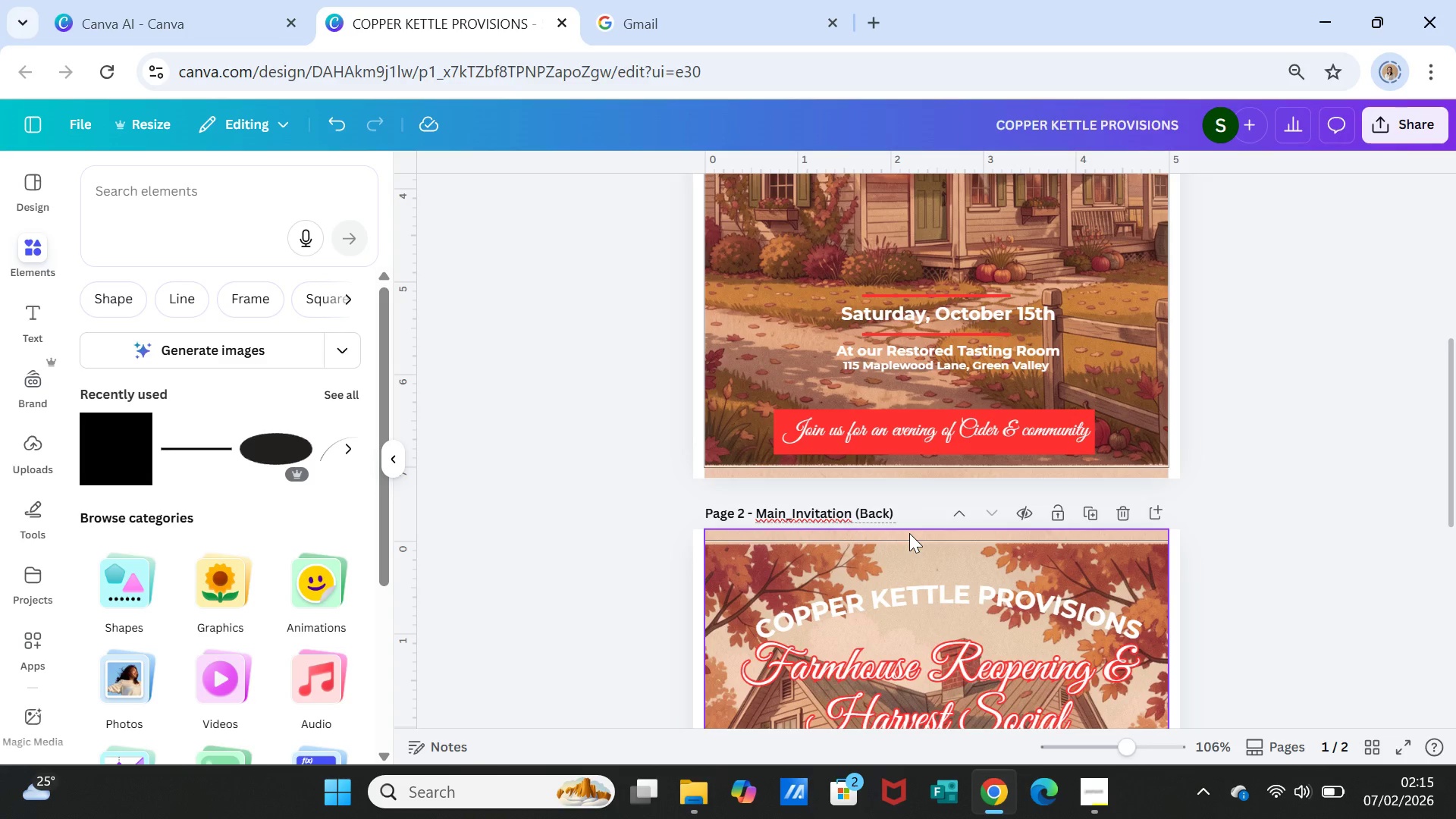 
left_click([1316, 488])
 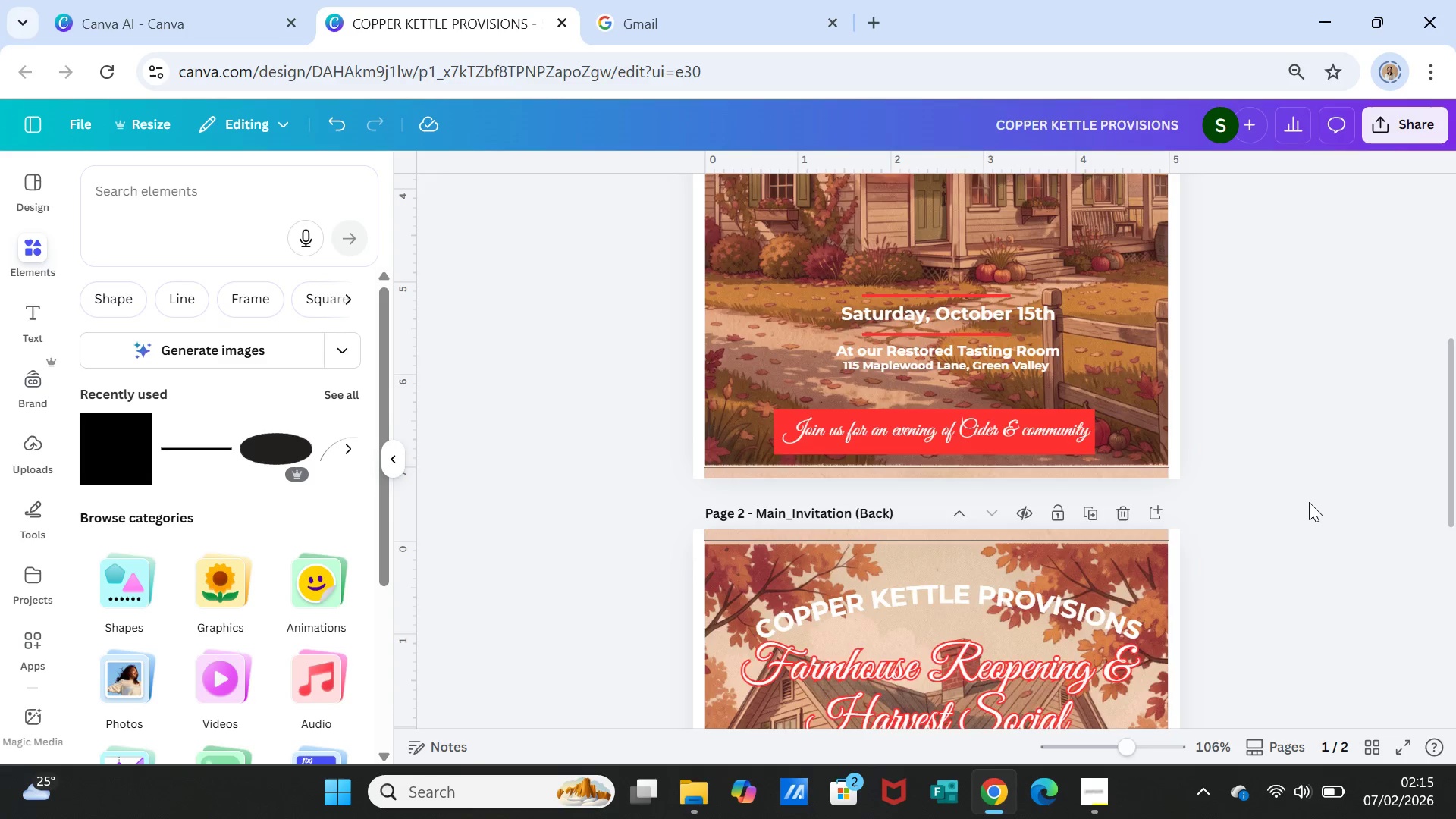 
scroll: coordinate [1309, 502], scroll_direction: up, amount: 4.0
 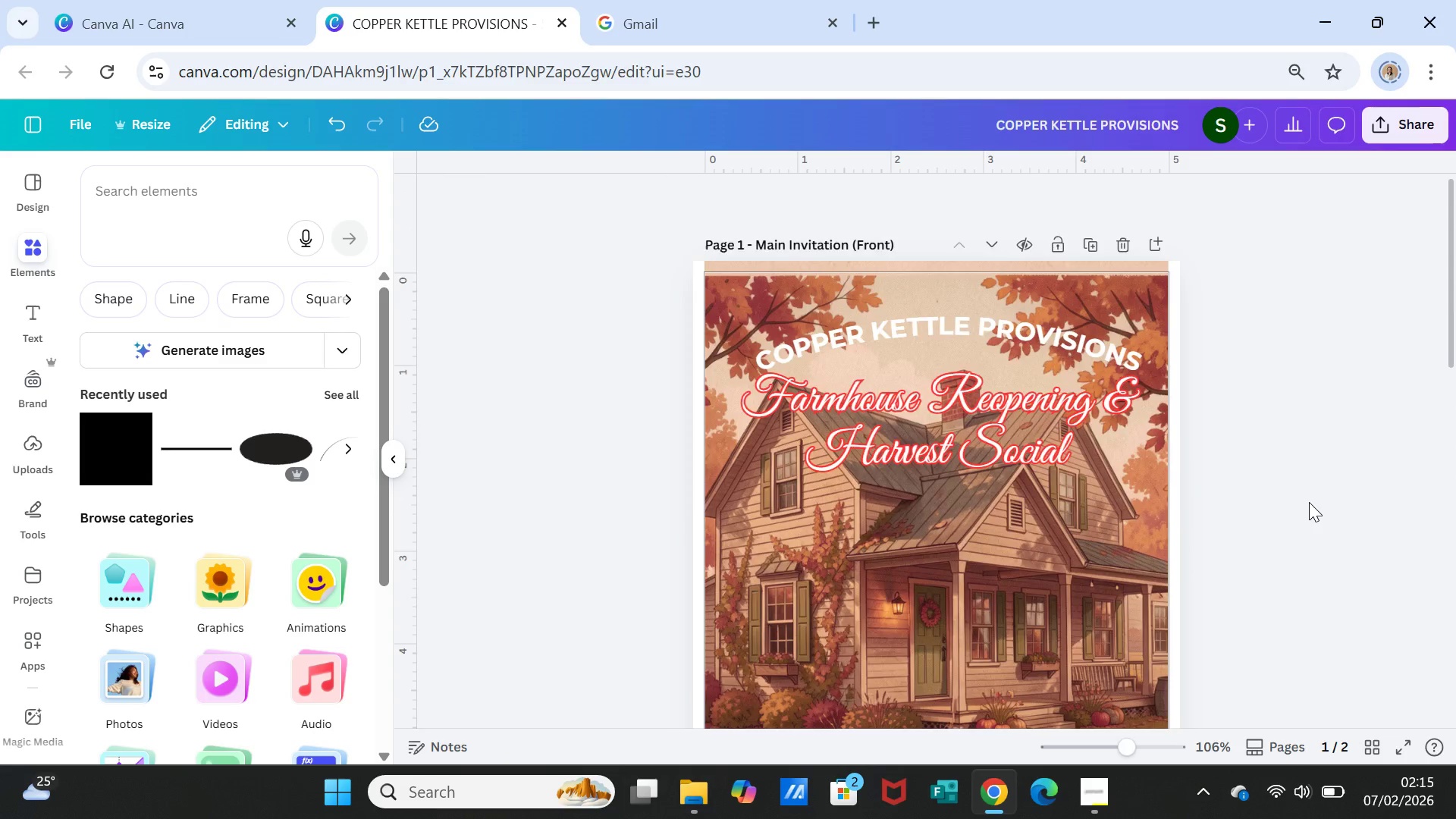 
scroll: coordinate [1309, 502], scroll_direction: down, amount: 7.0
 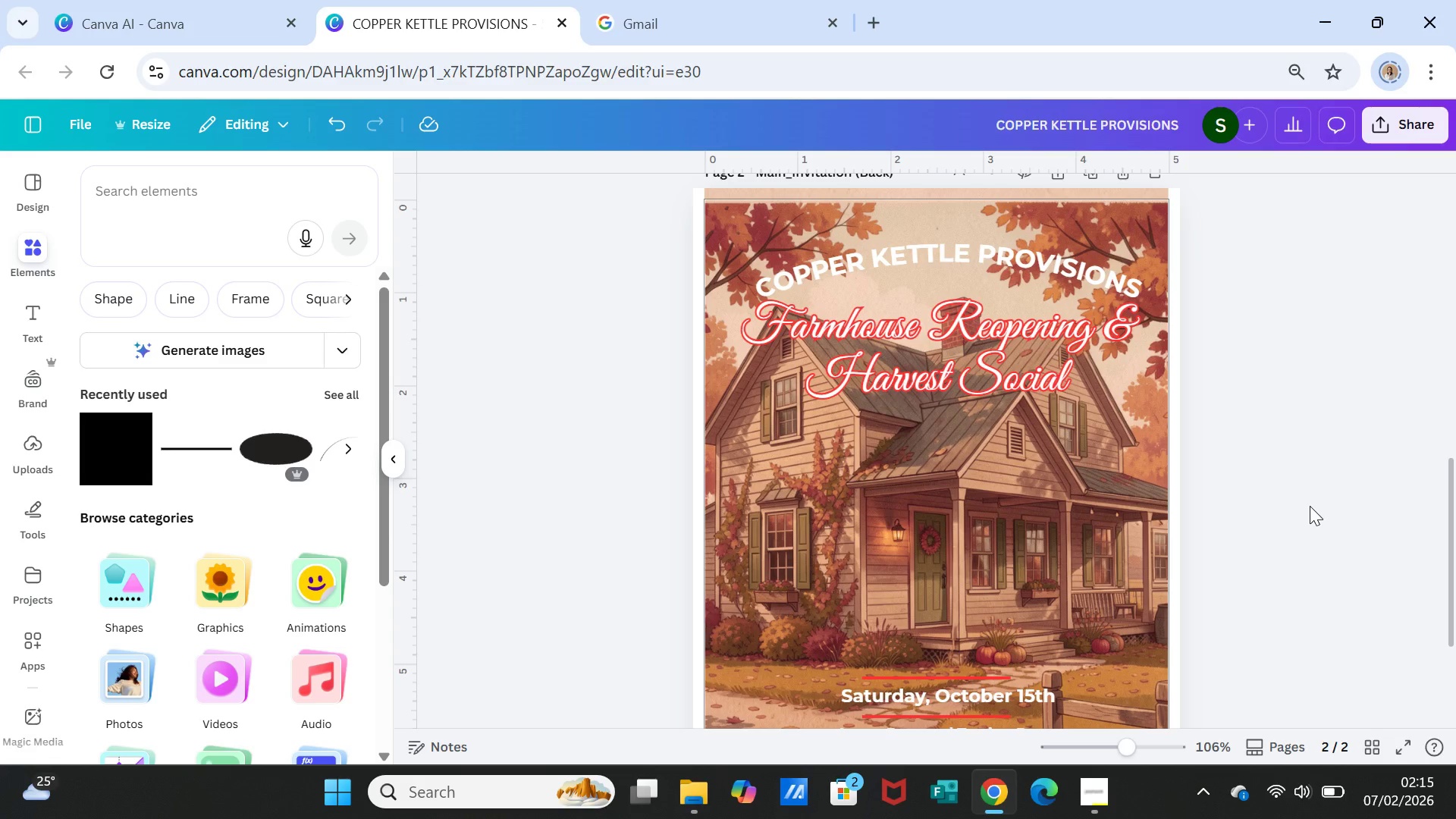 
wait(8.24)
 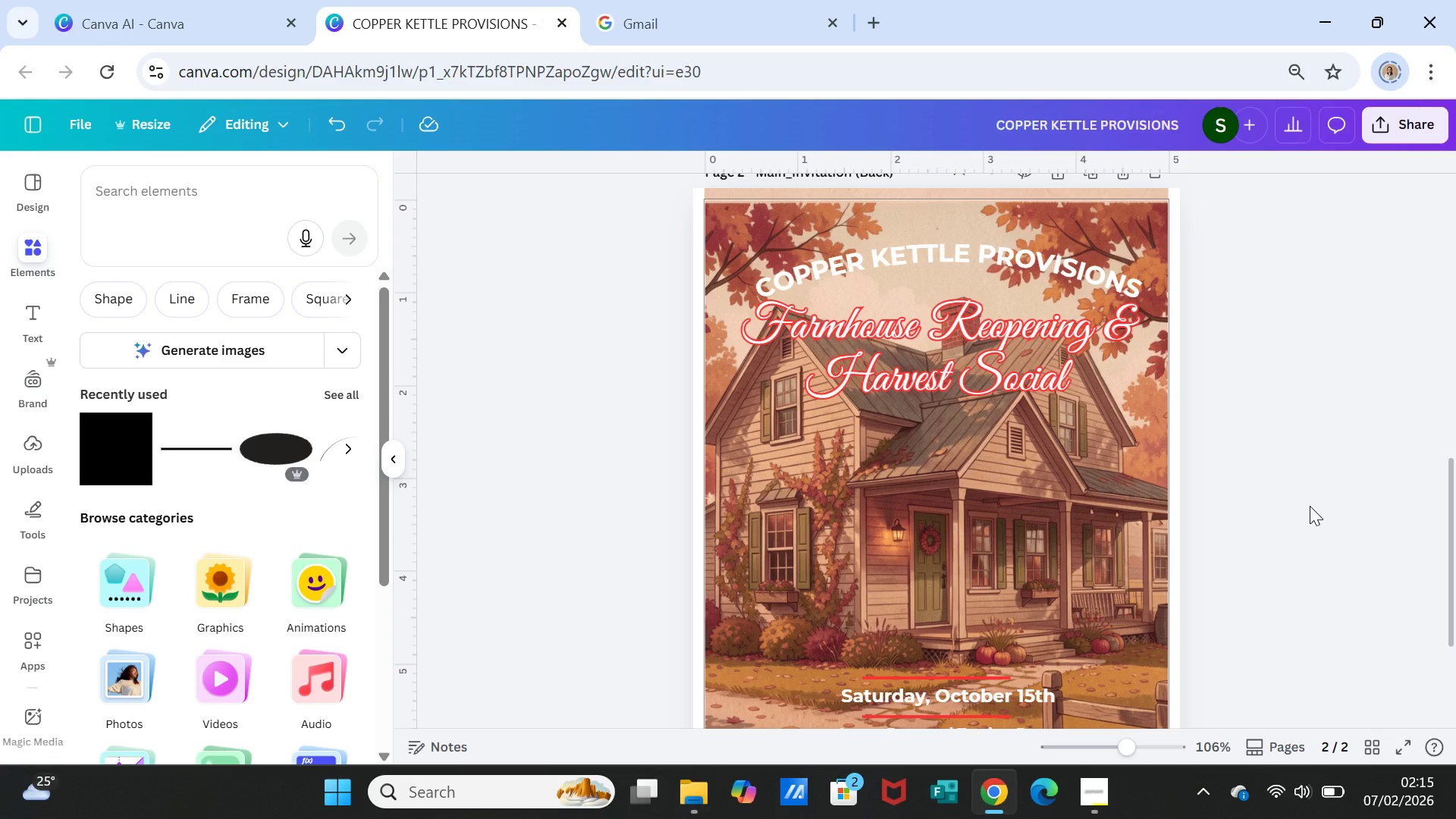 
left_click([1100, 479])
 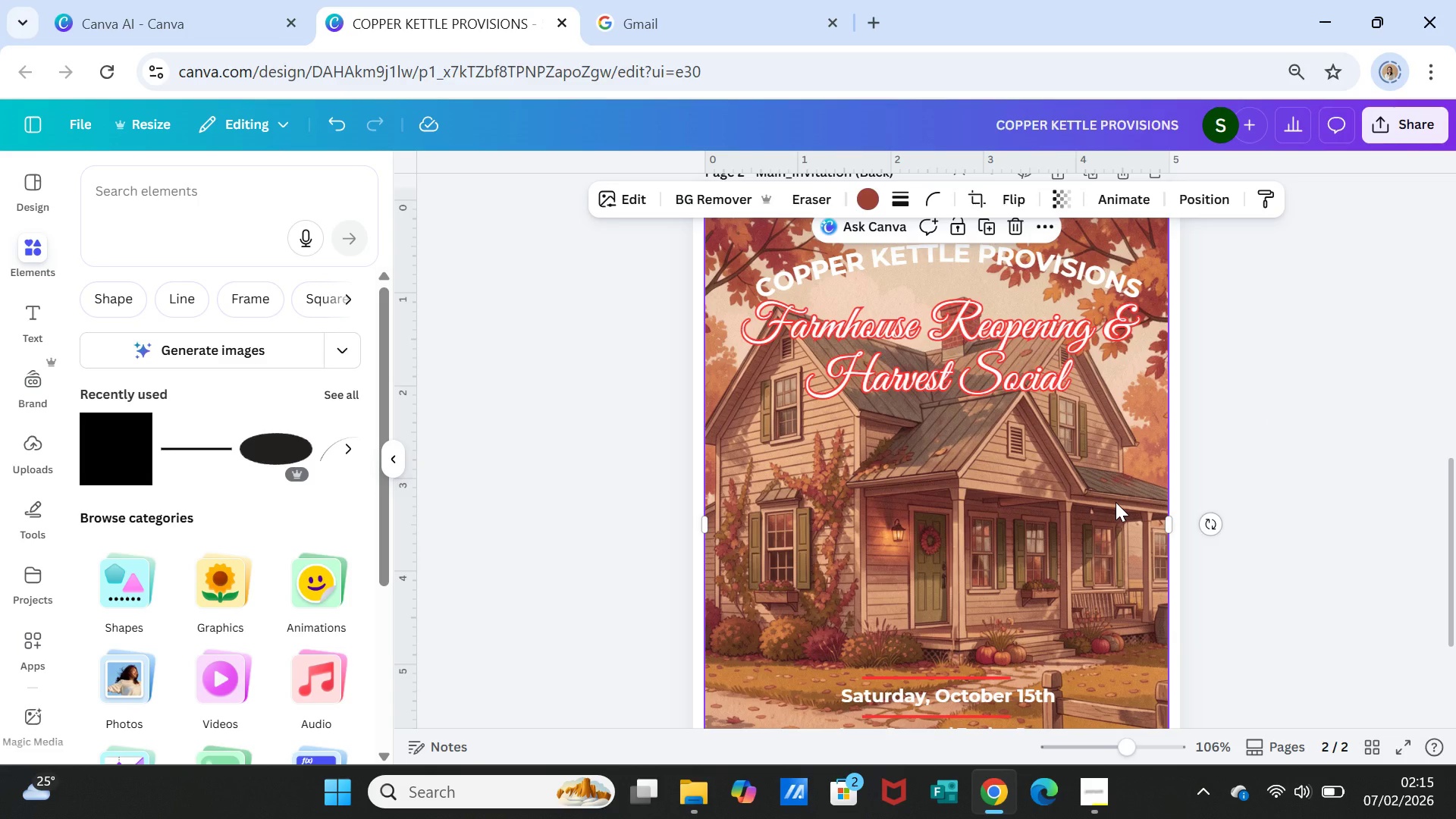 
key(Delete)
 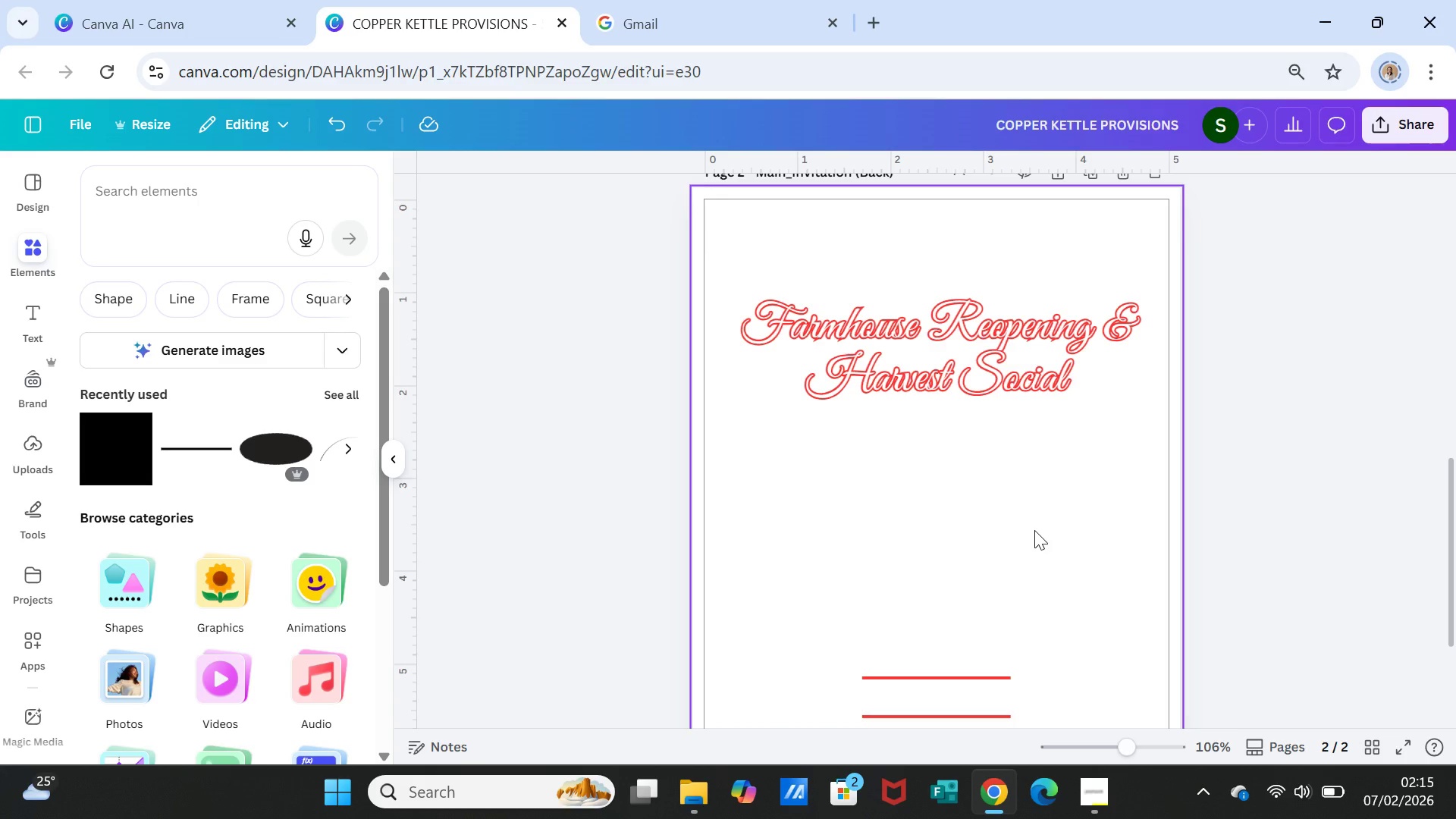 
wait(12.22)
 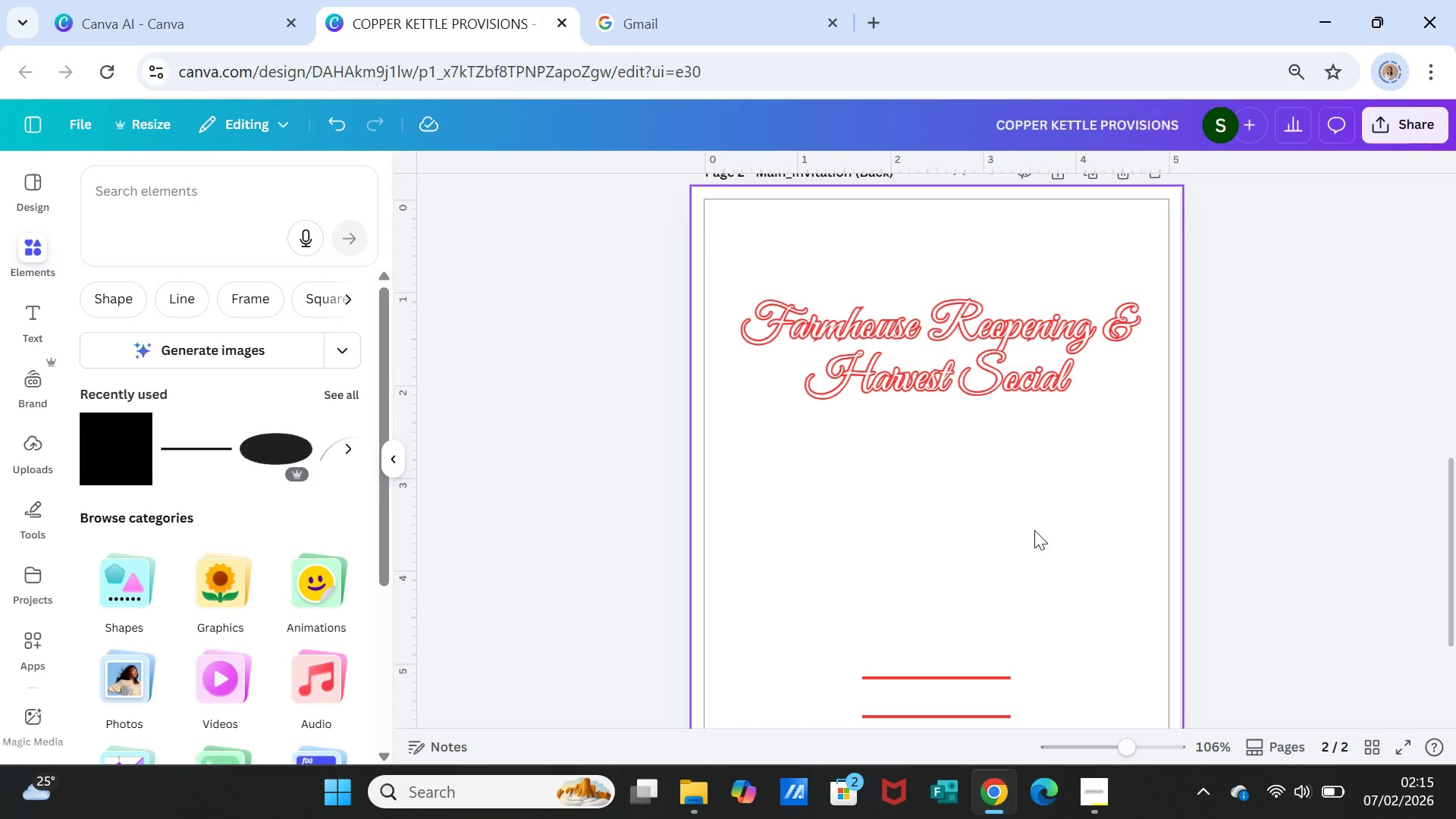 
left_click([1041, 486])
 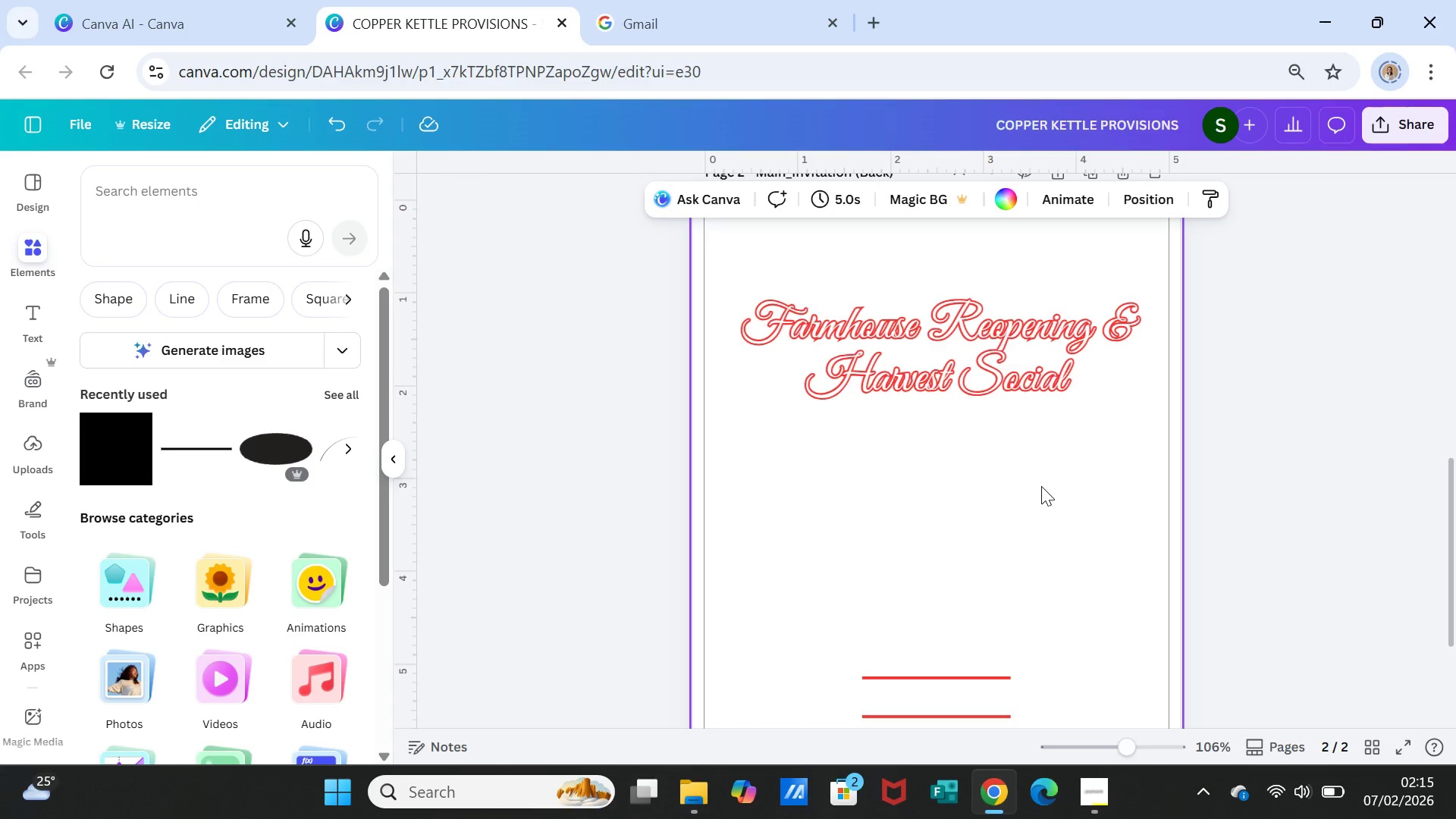 
scroll: coordinate [1088, 468], scroll_direction: up, amount: 5.0
 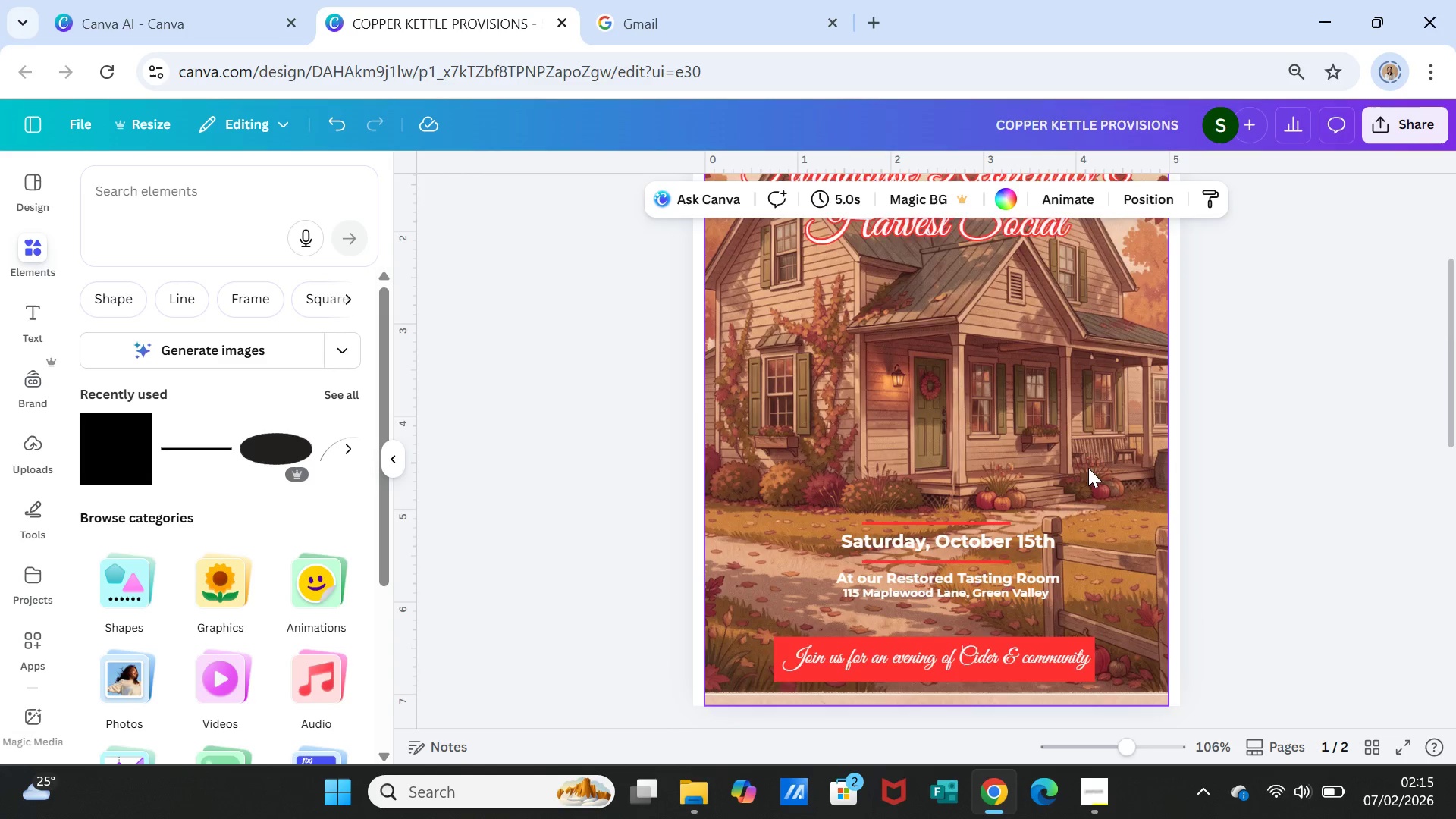 
scroll: coordinate [1088, 468], scroll_direction: down, amount: 6.0
 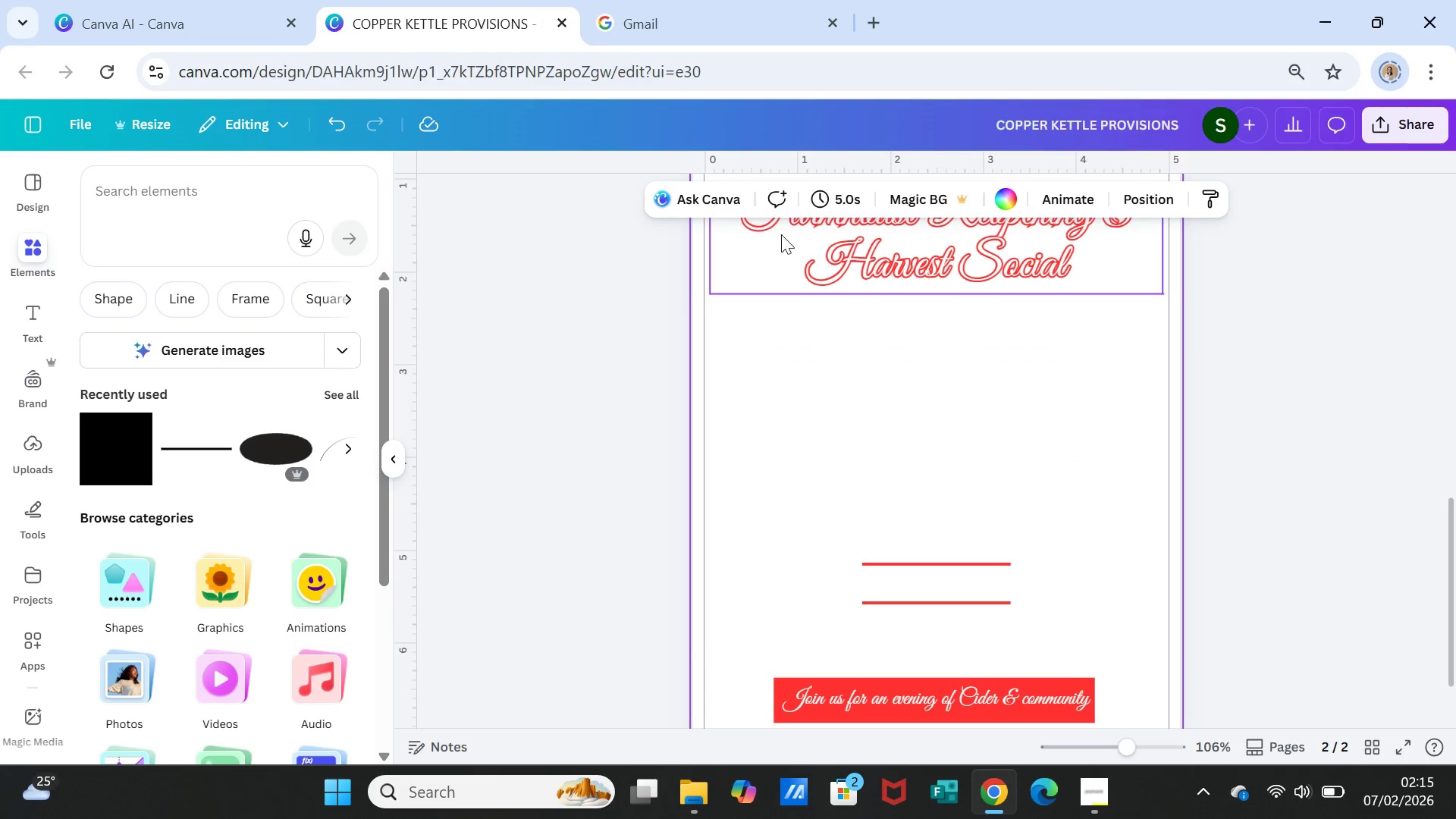 
left_click([1015, 199])
 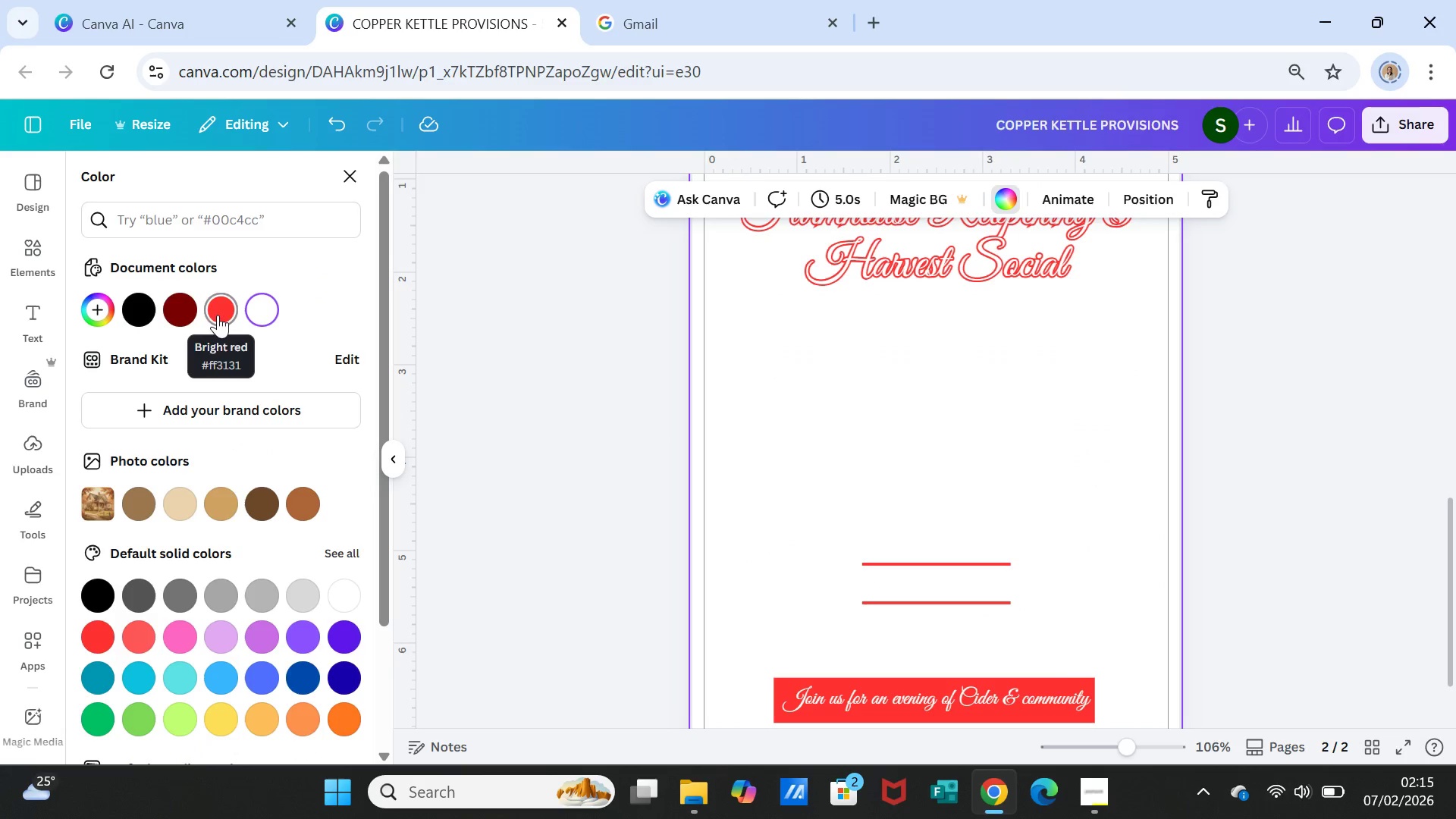 
left_click([177, 499])
 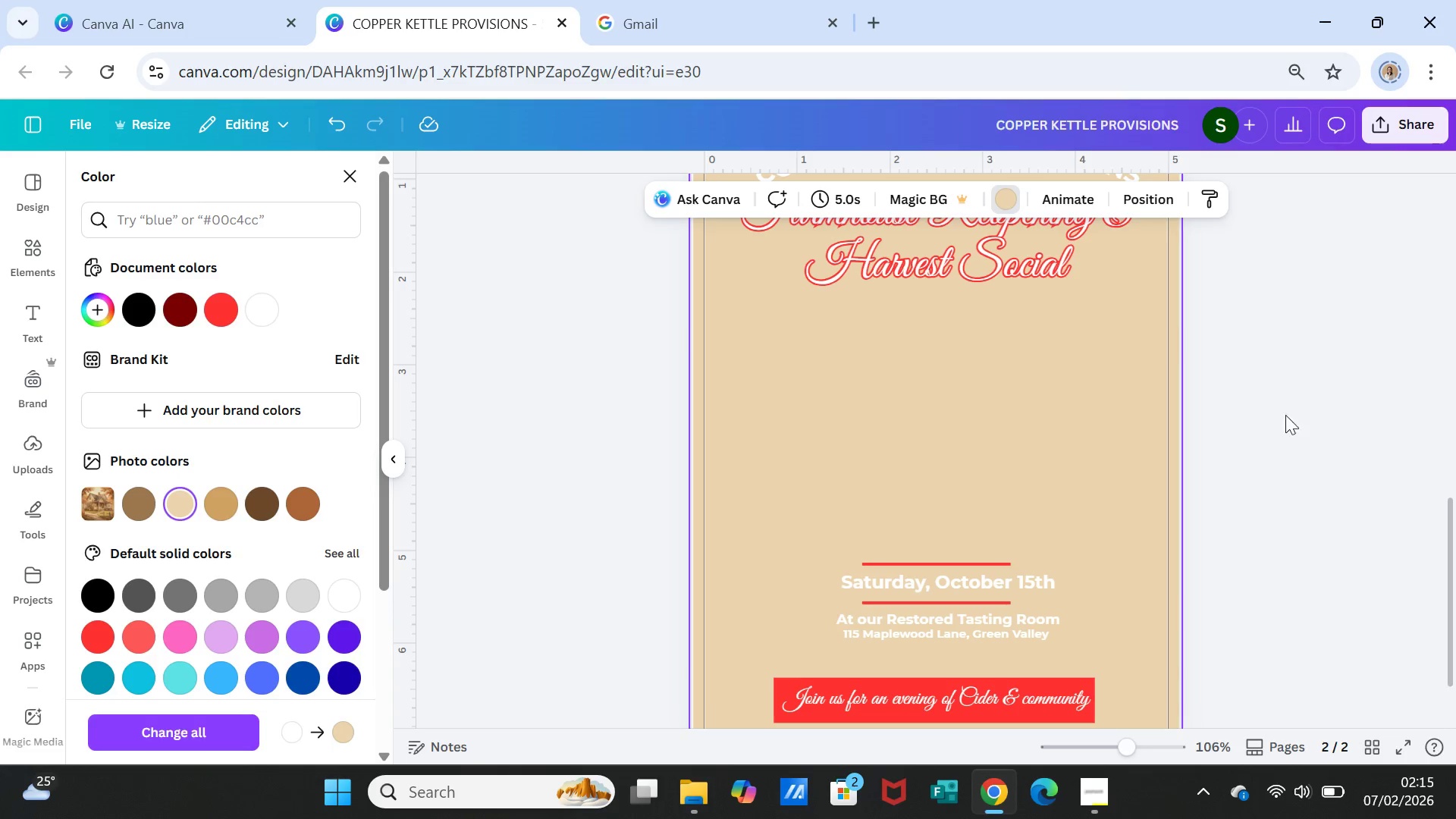 
scroll: coordinate [1304, 425], scroll_direction: up, amount: 4.0
 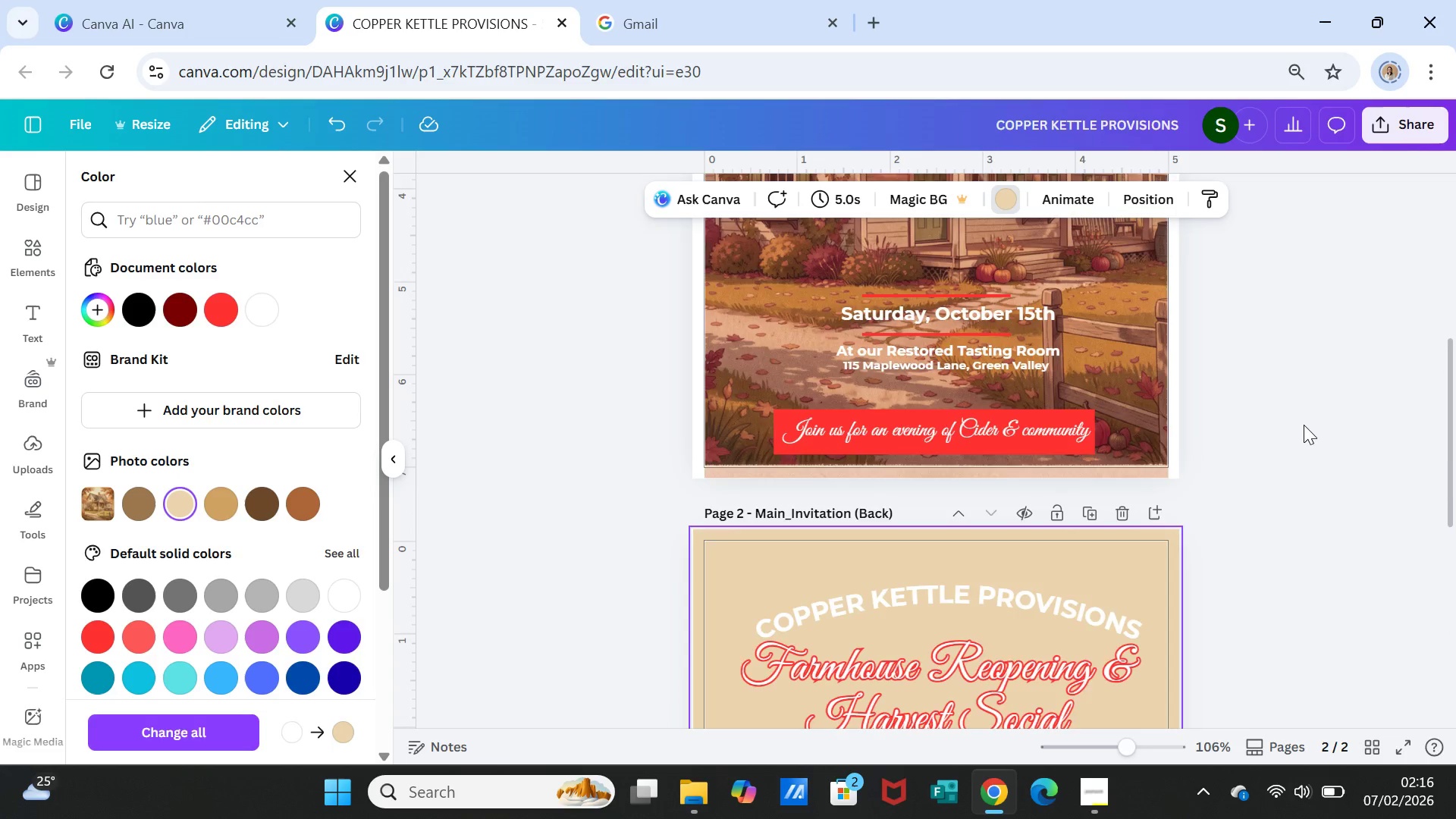 
scroll: coordinate [1304, 425], scroll_direction: down, amount: 4.0
 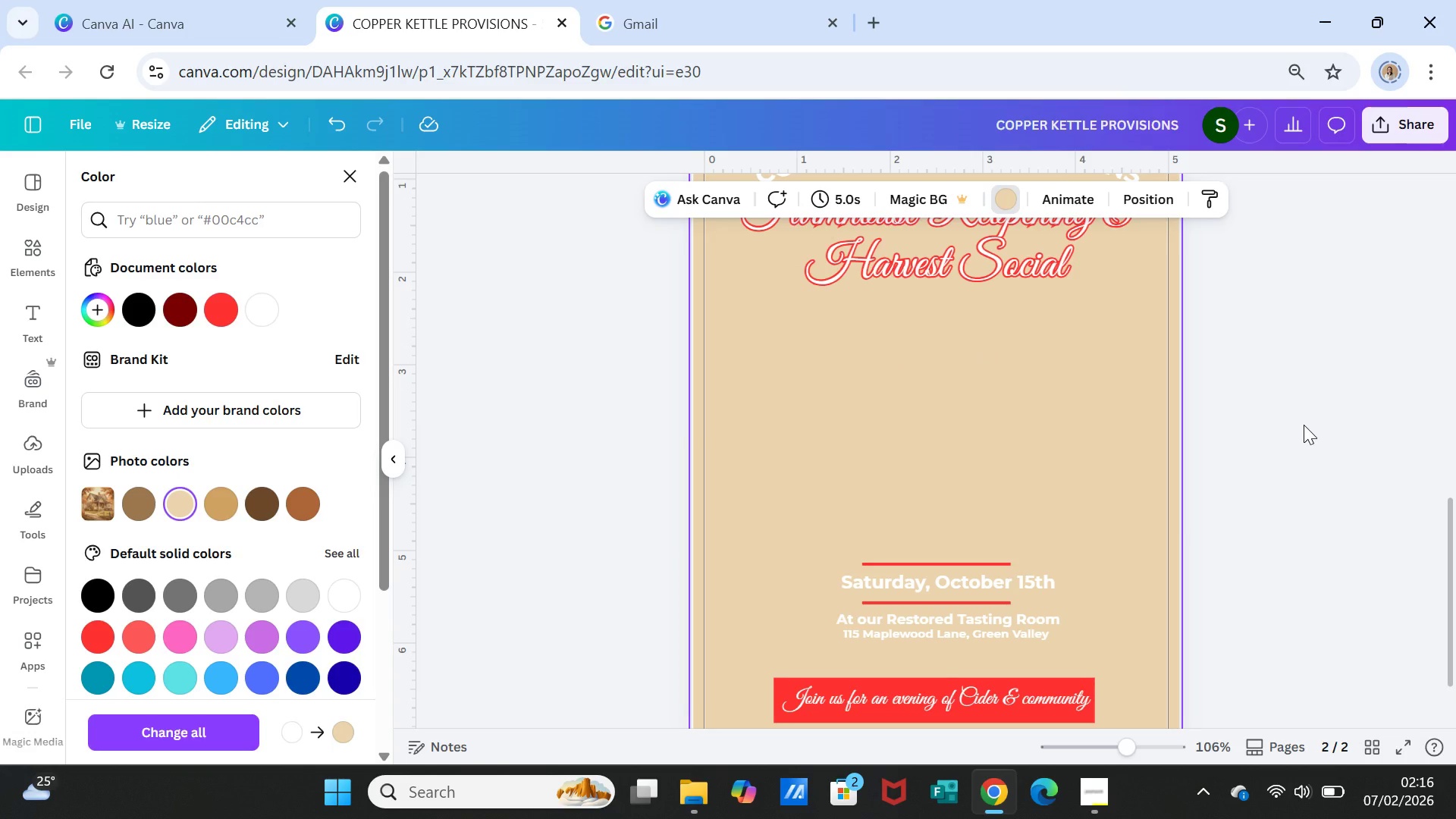 
scroll: coordinate [1304, 425], scroll_direction: up, amount: 2.0
 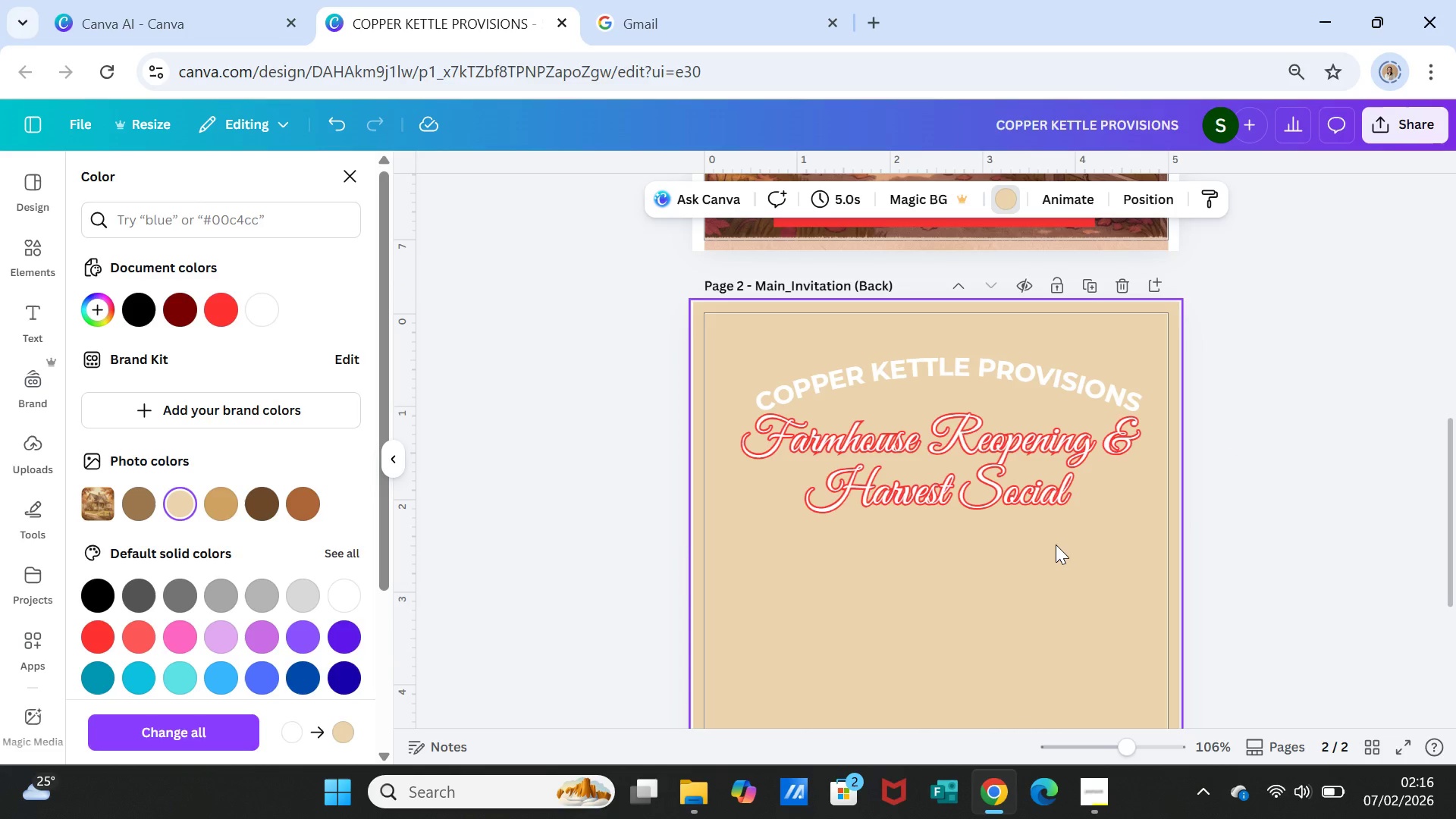 
left_click([1057, 548])
 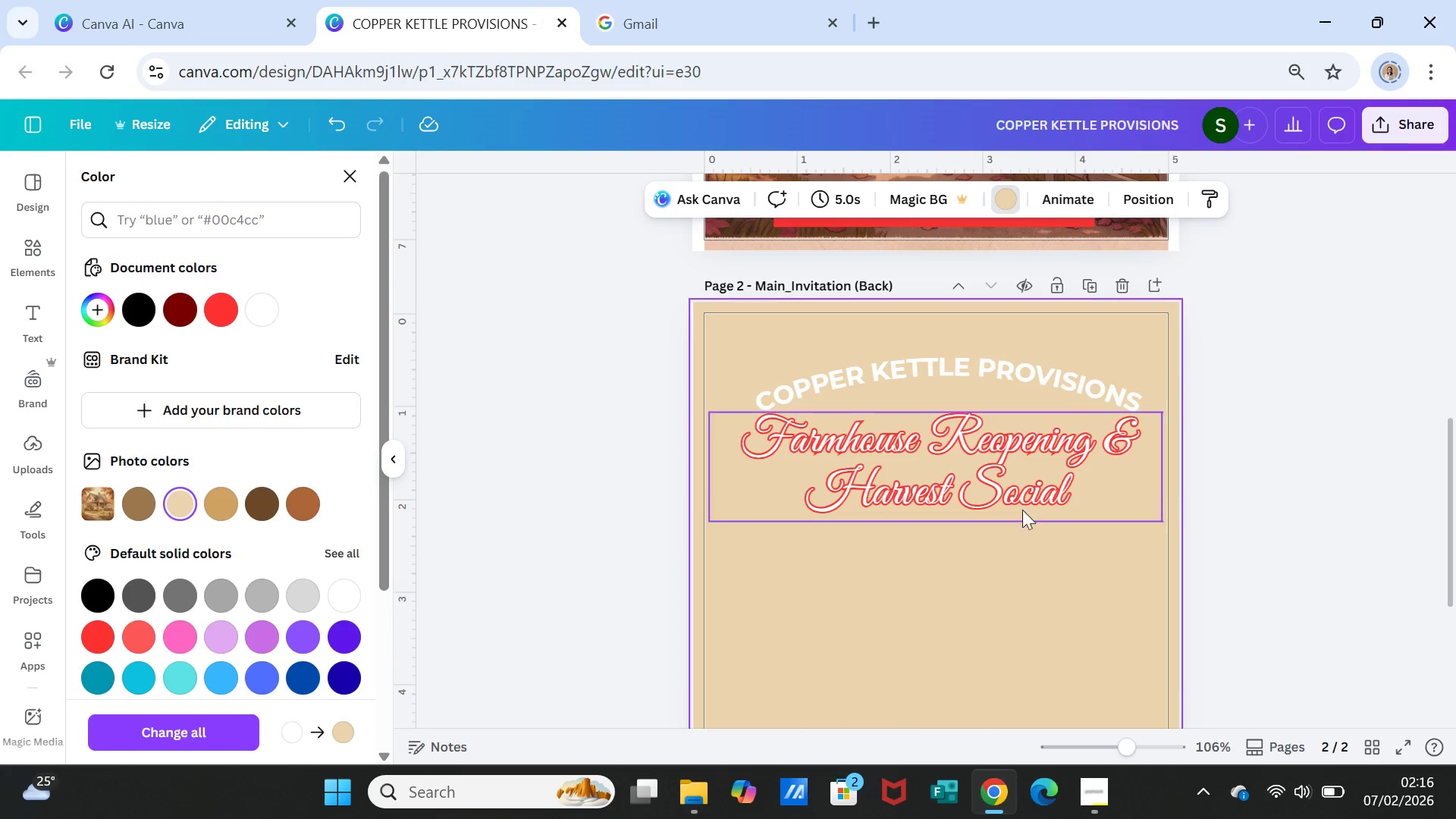 
left_click([1015, 395])
 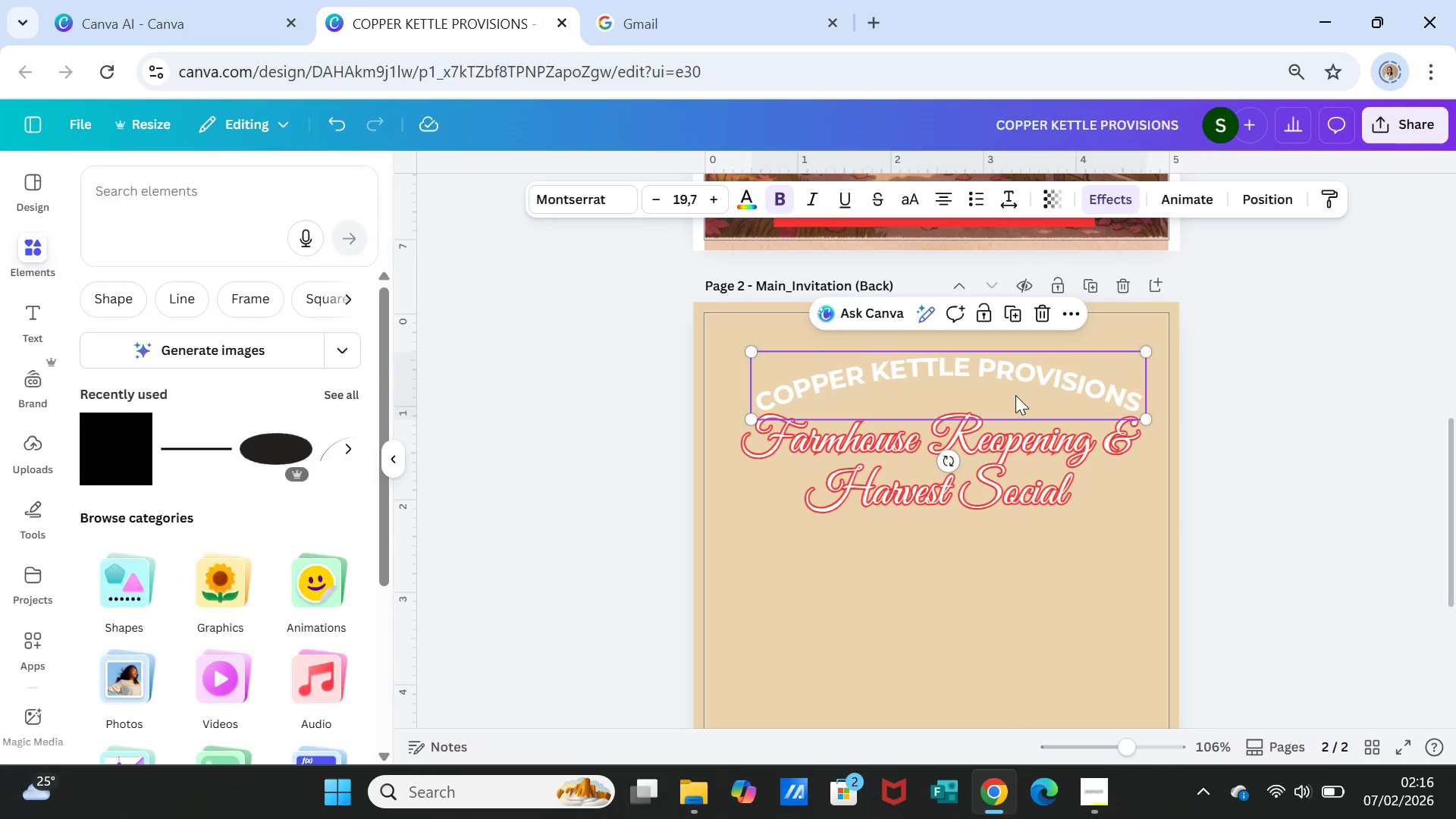 
key(Delete)
 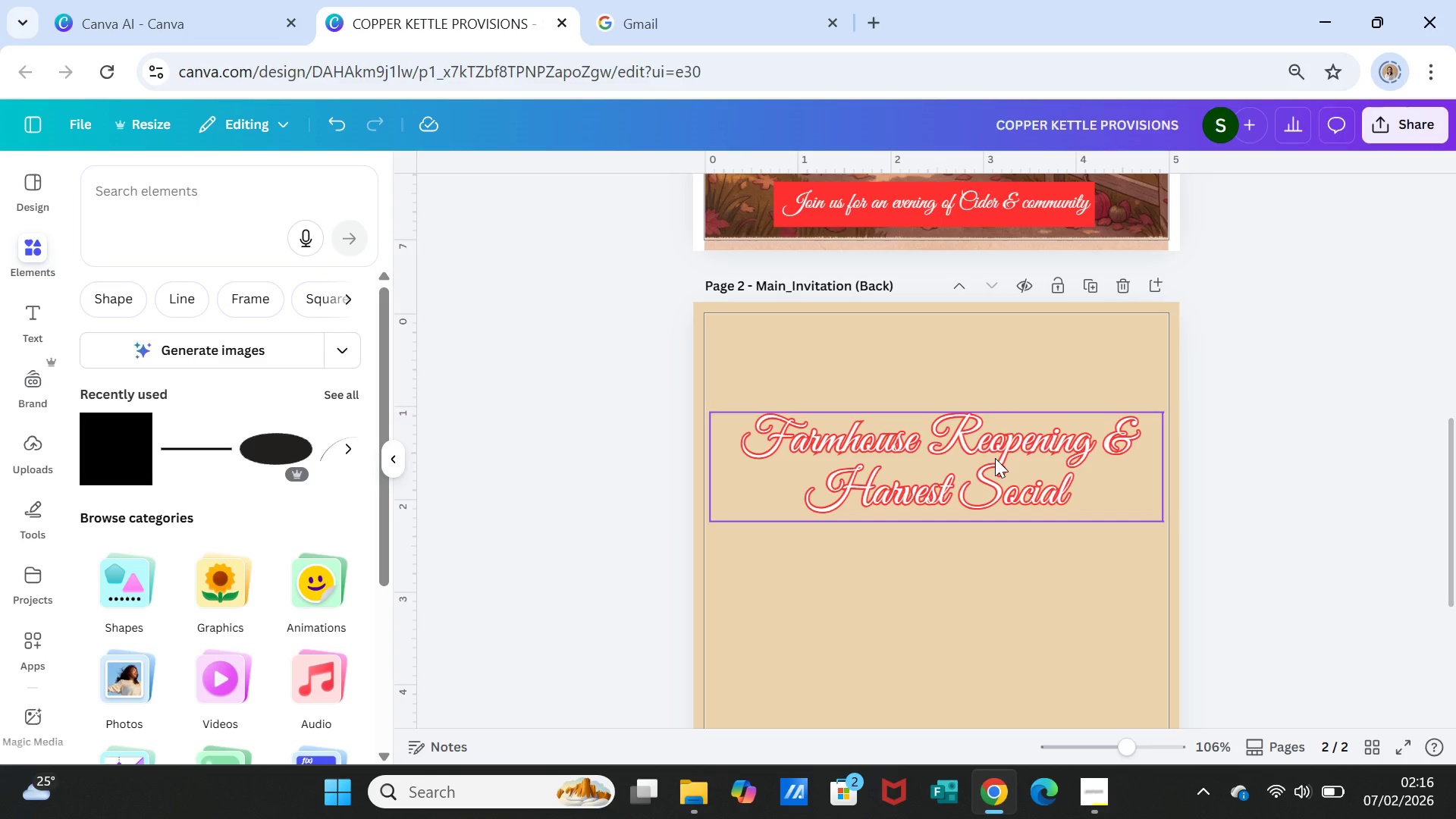 
left_click([995, 458])
 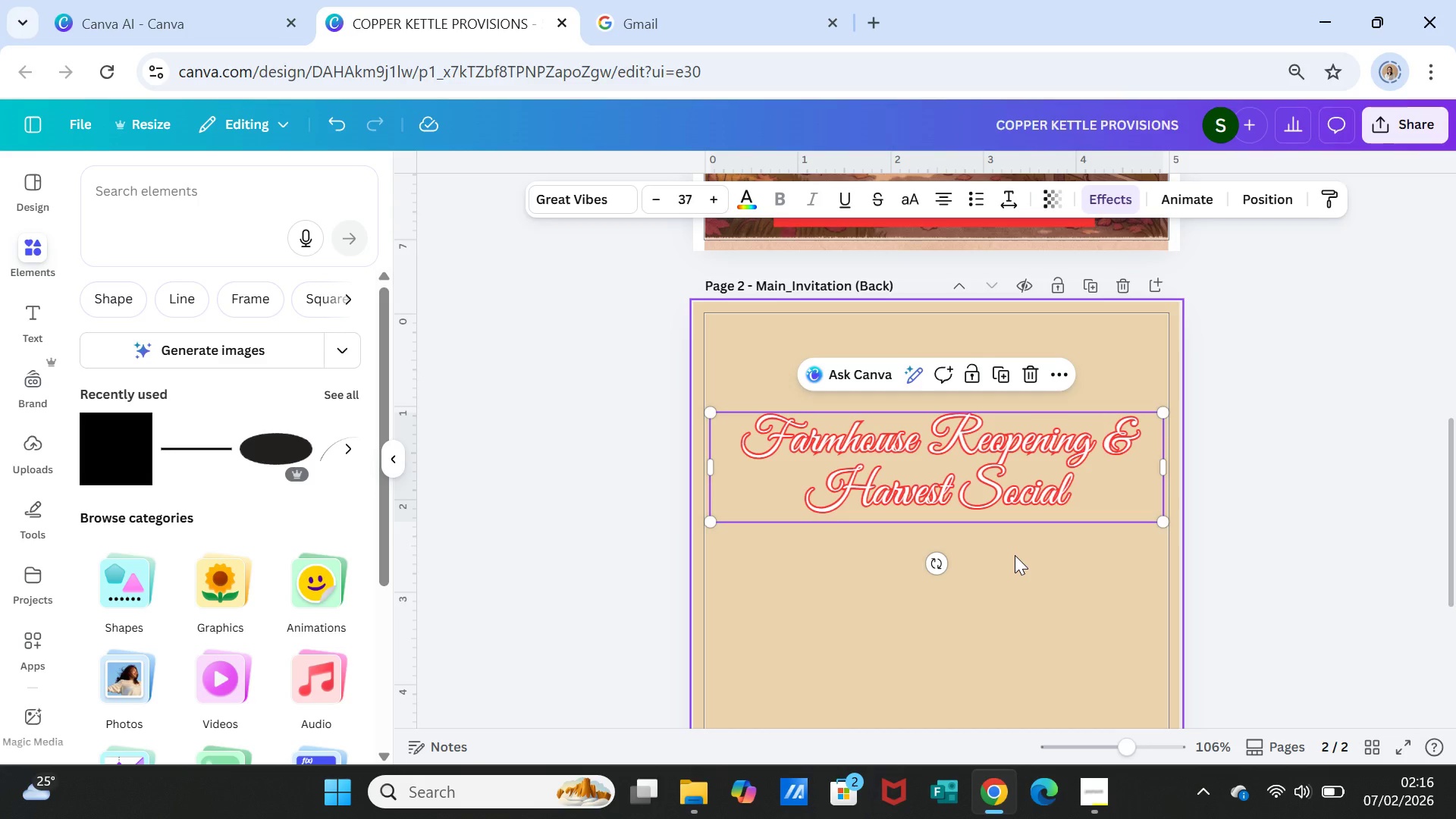 
wait(22.33)
 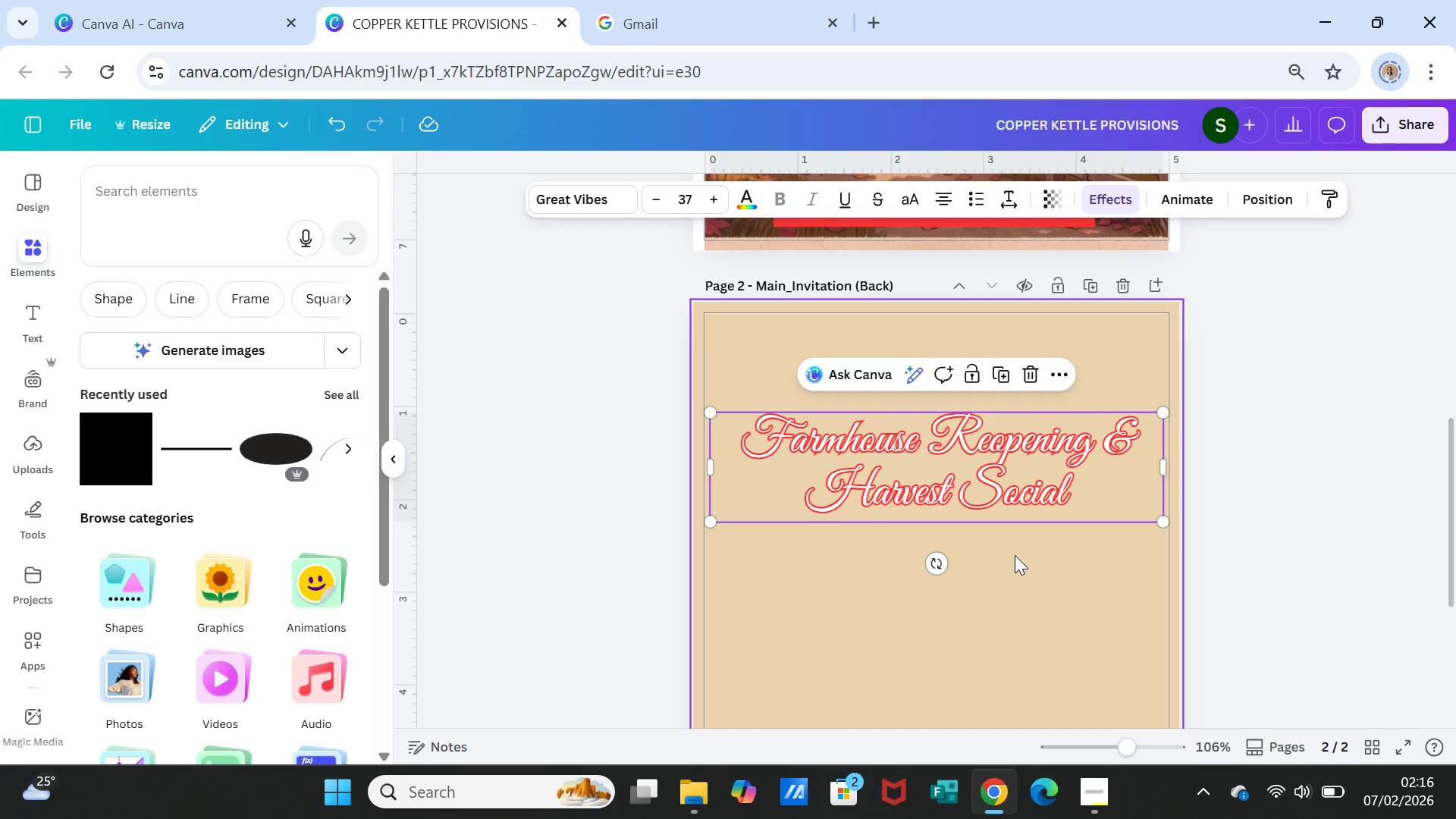 
double_click([986, 438])
 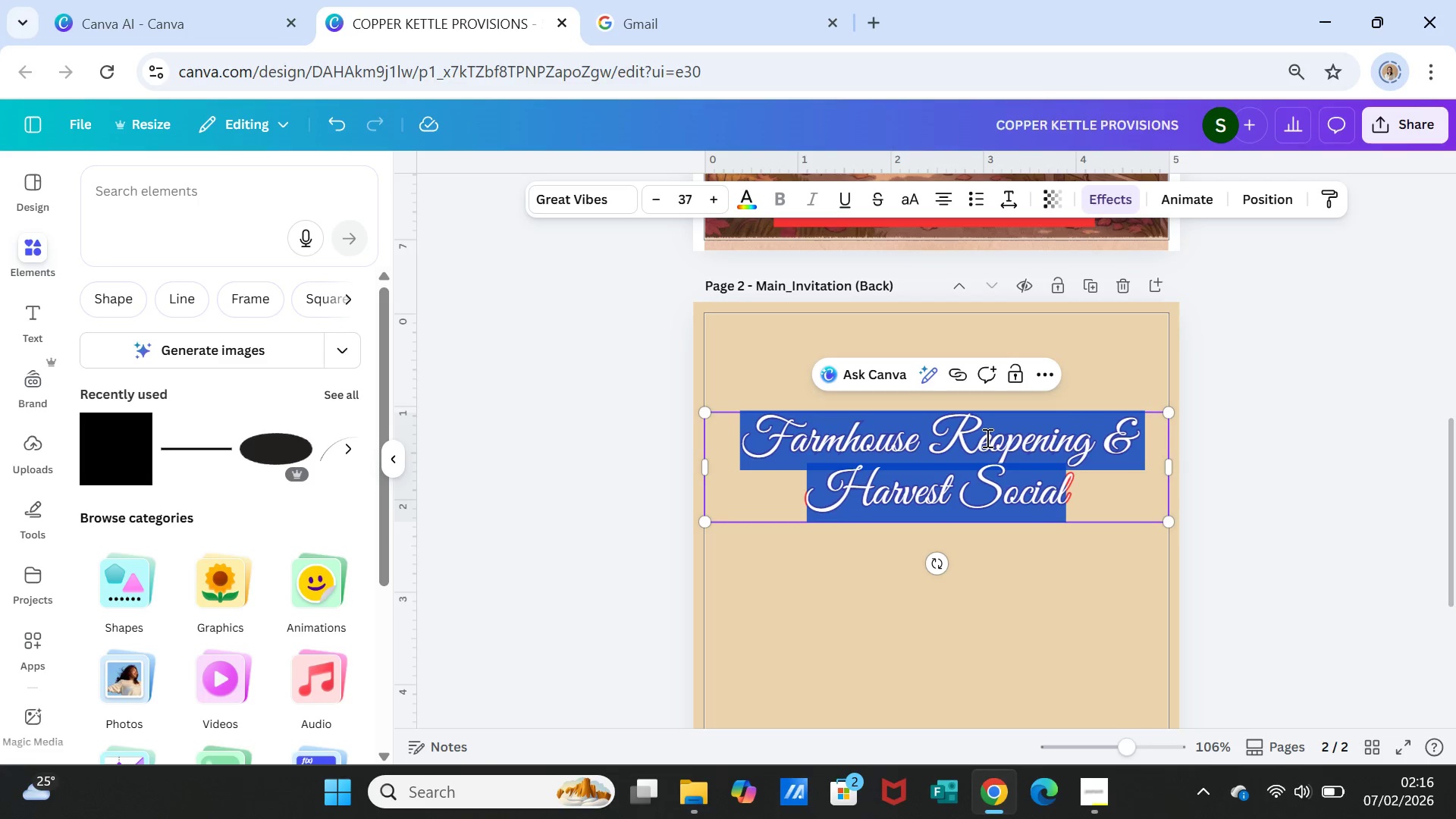 
triple_click([986, 438])
 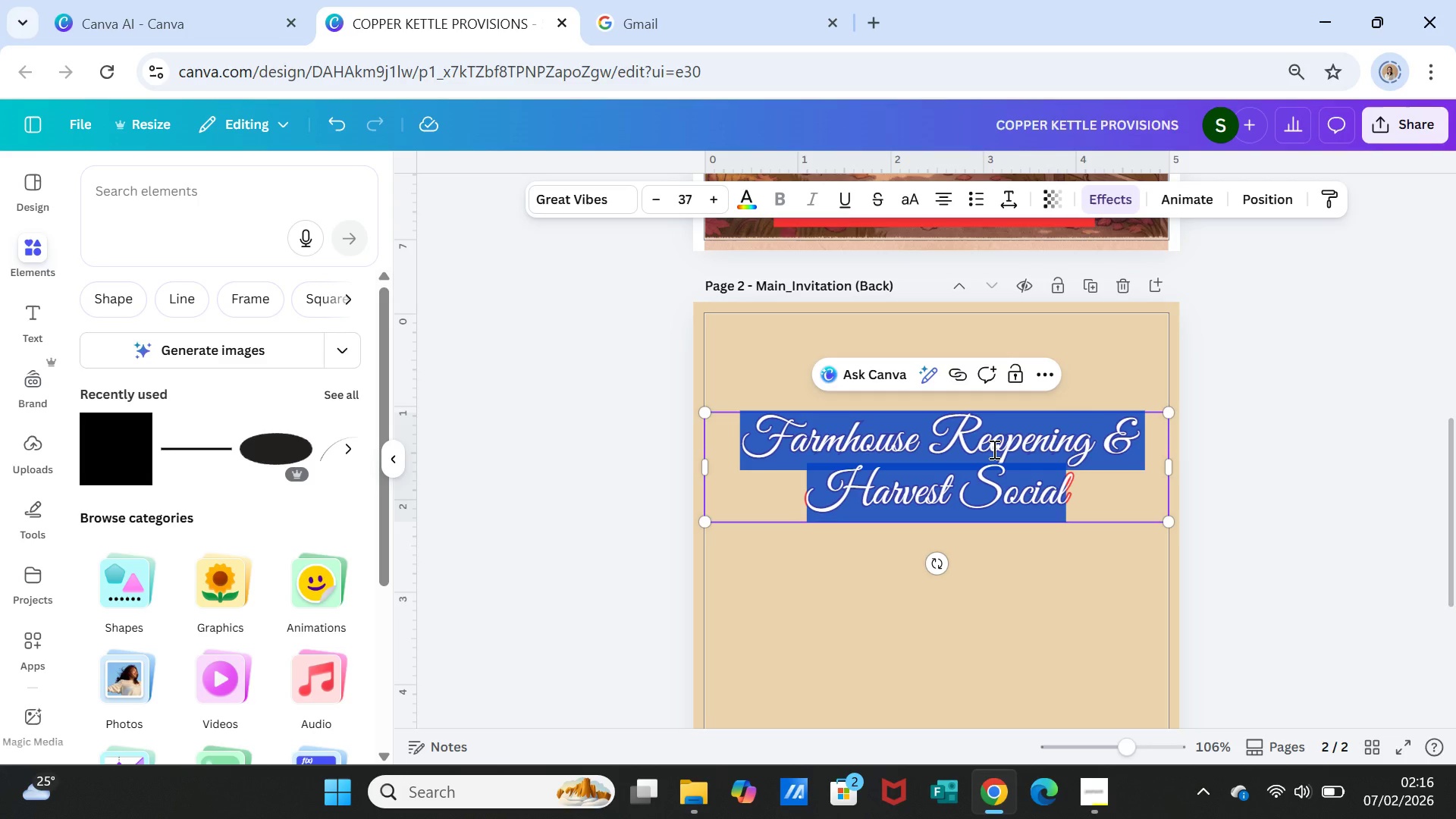 
type(We've restored the Farhouse)
 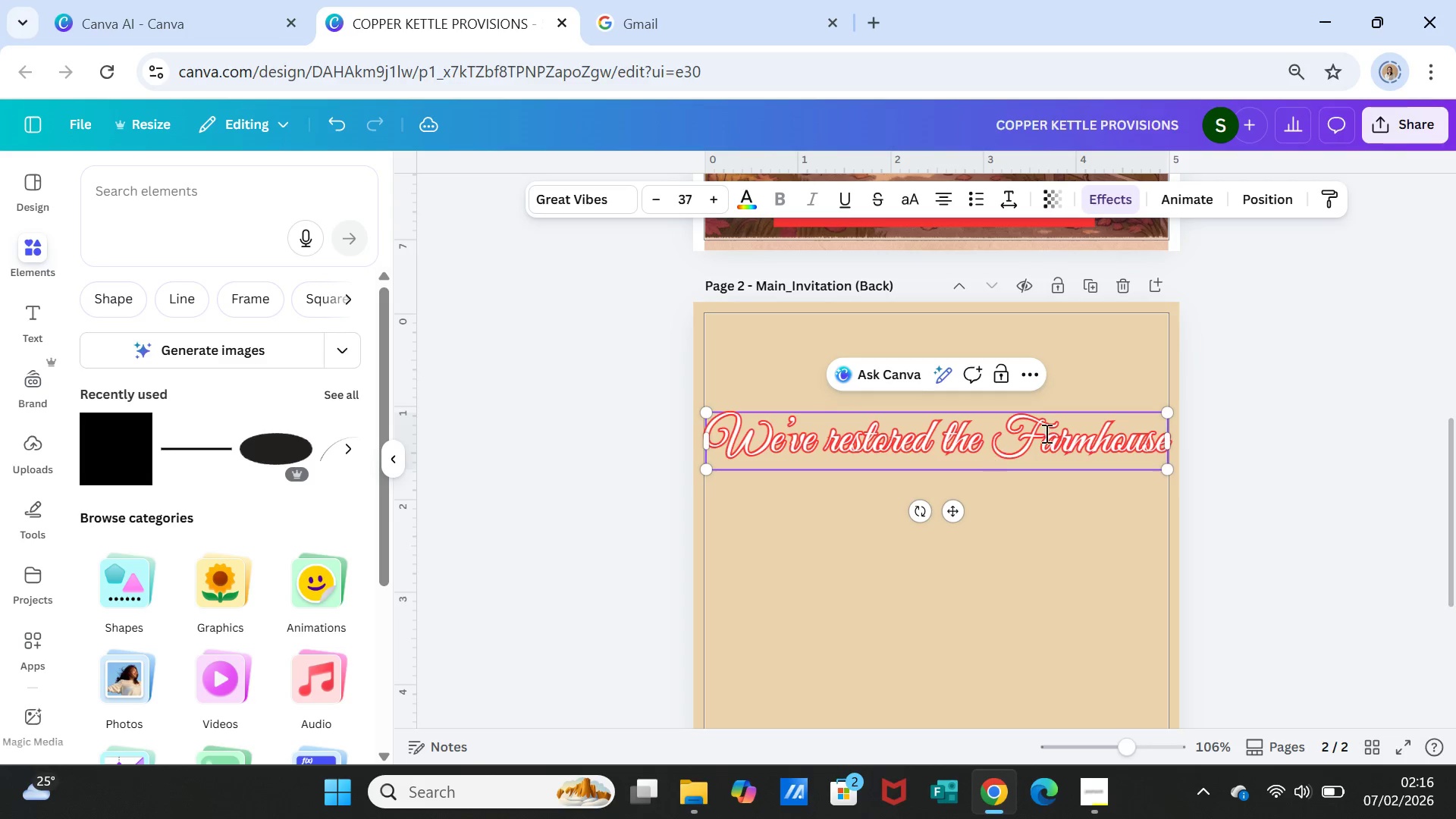 
double_click([657, 202])
 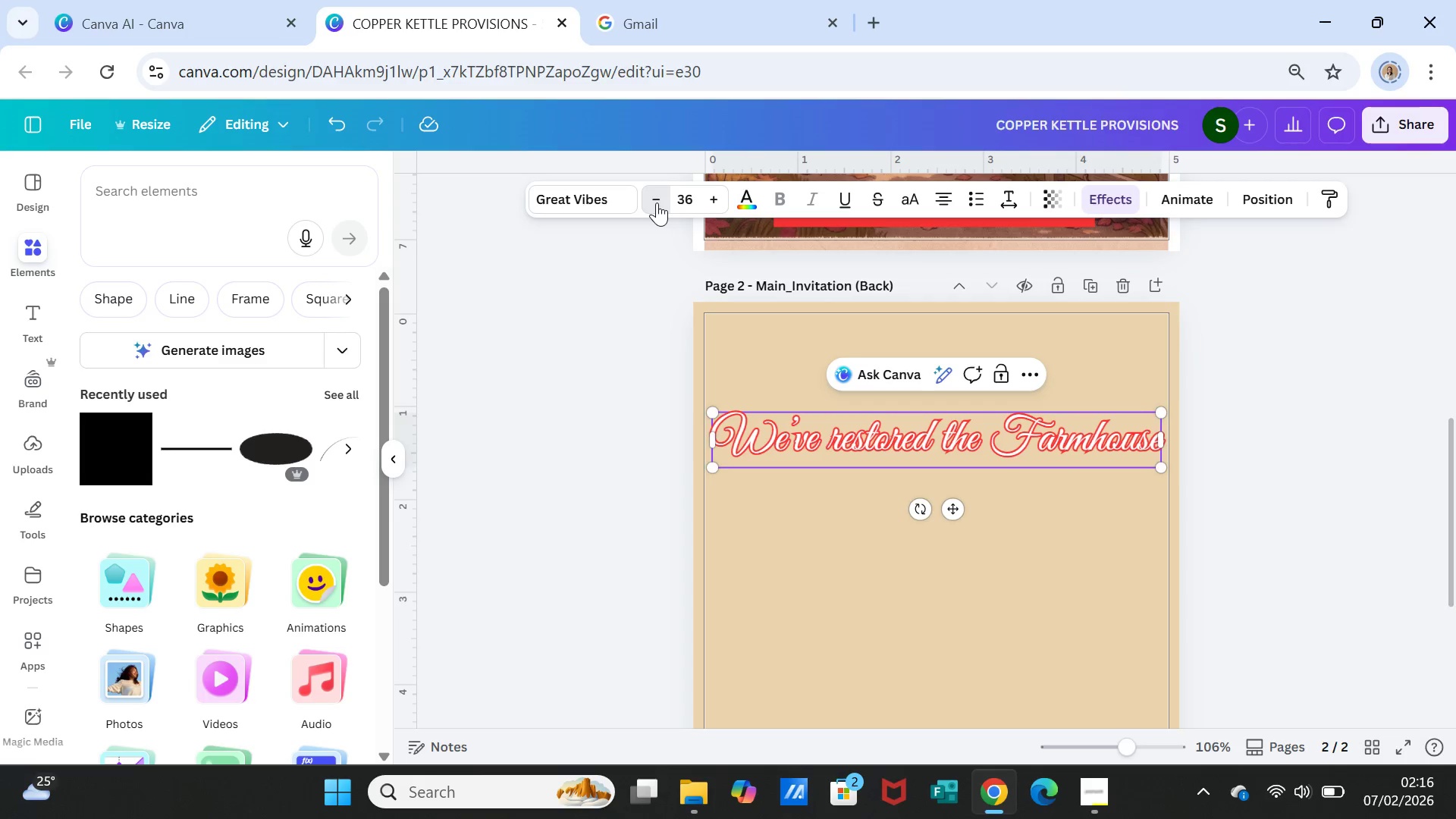 
triple_click([657, 202])
 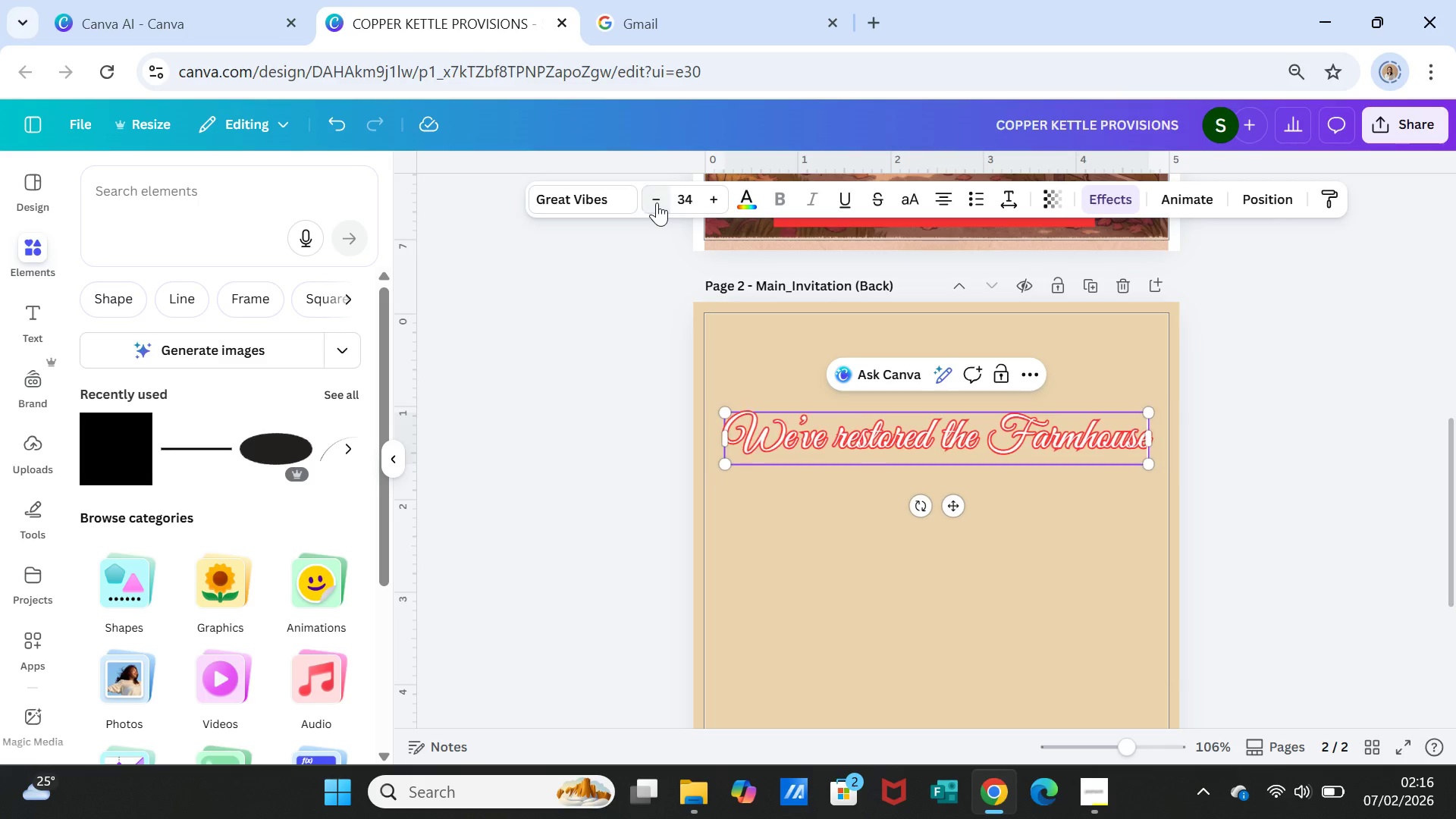 
triple_click([657, 202])
 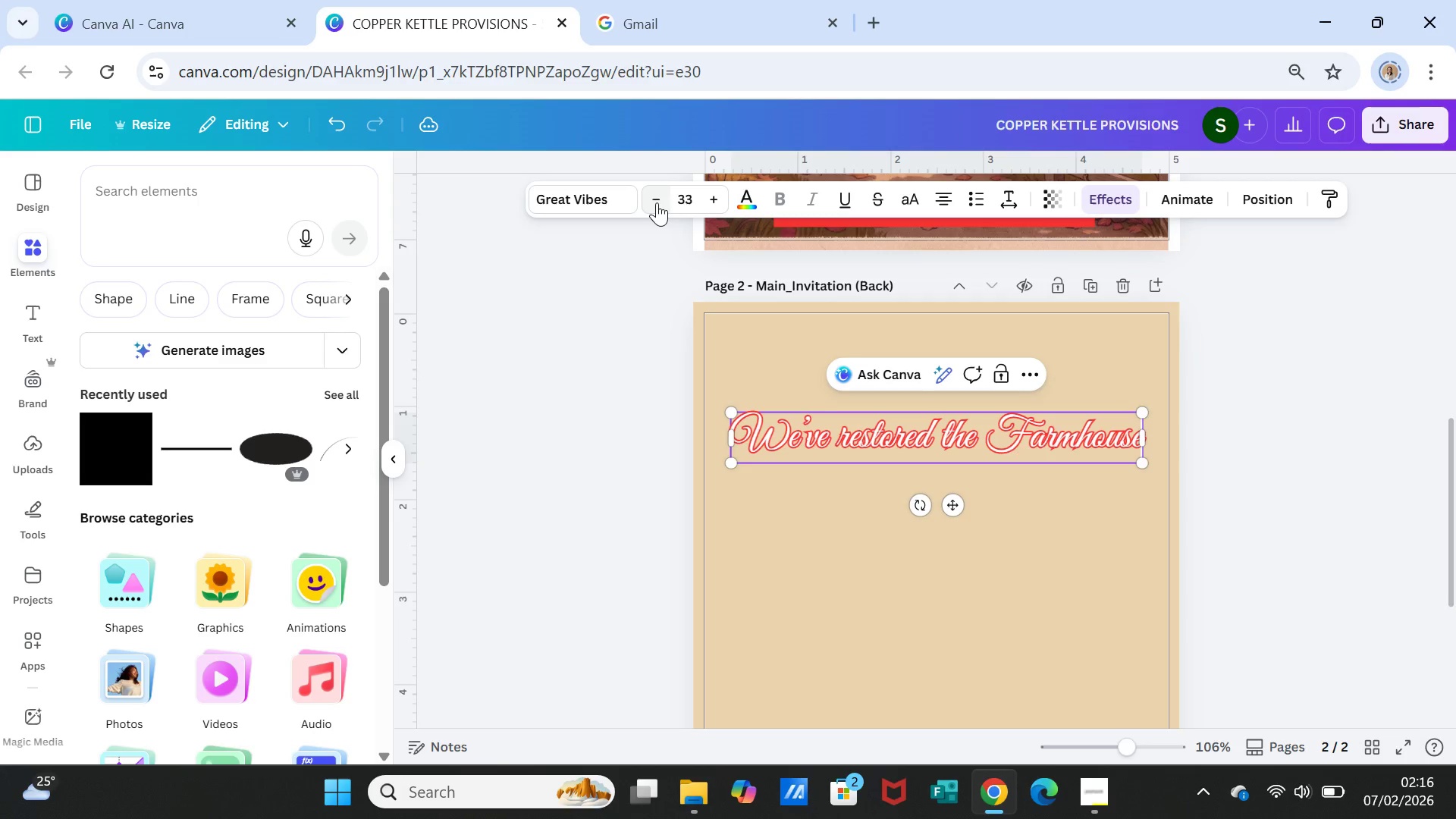 
left_click([657, 202])
 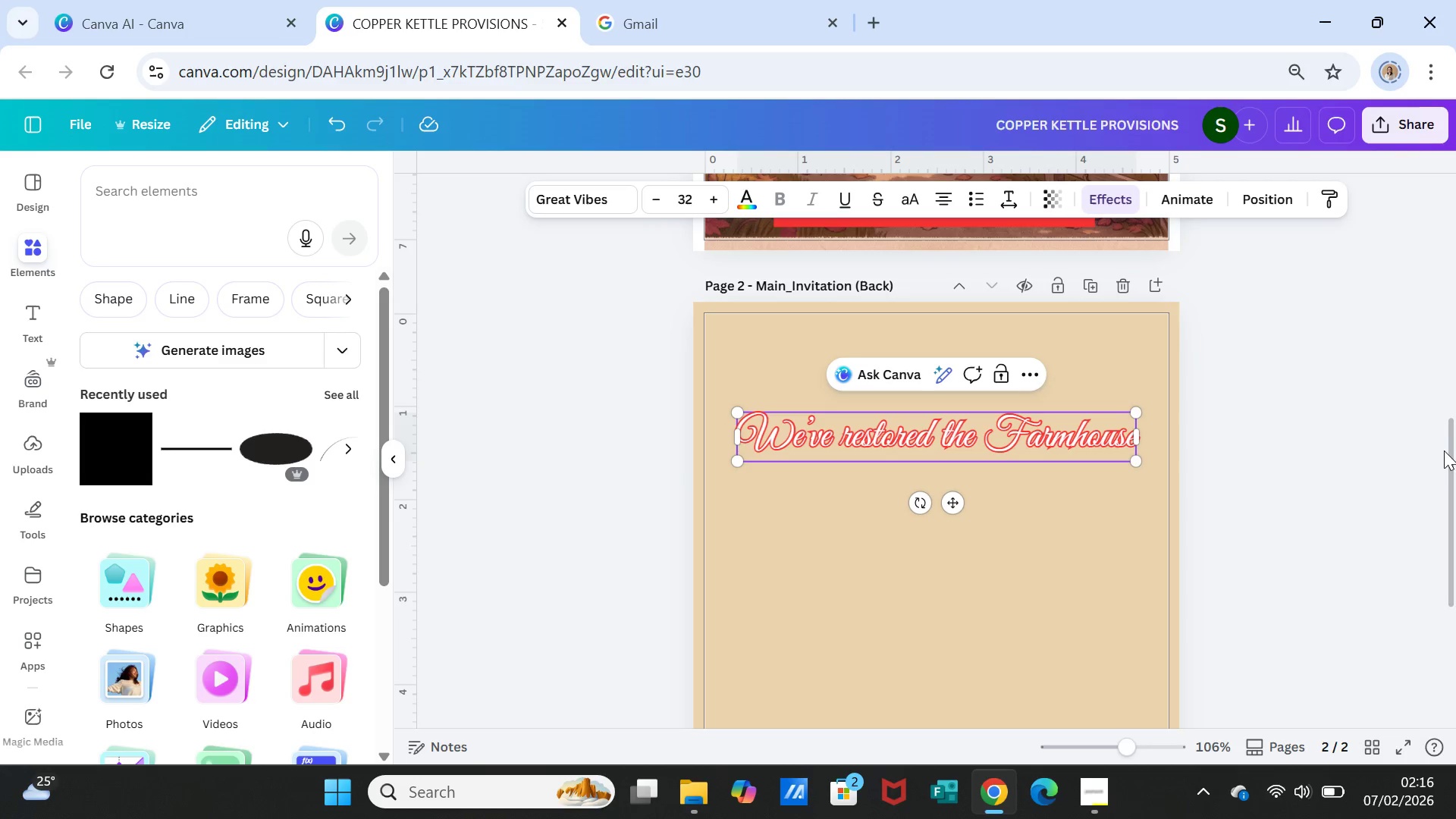 
left_click([1444, 451])
 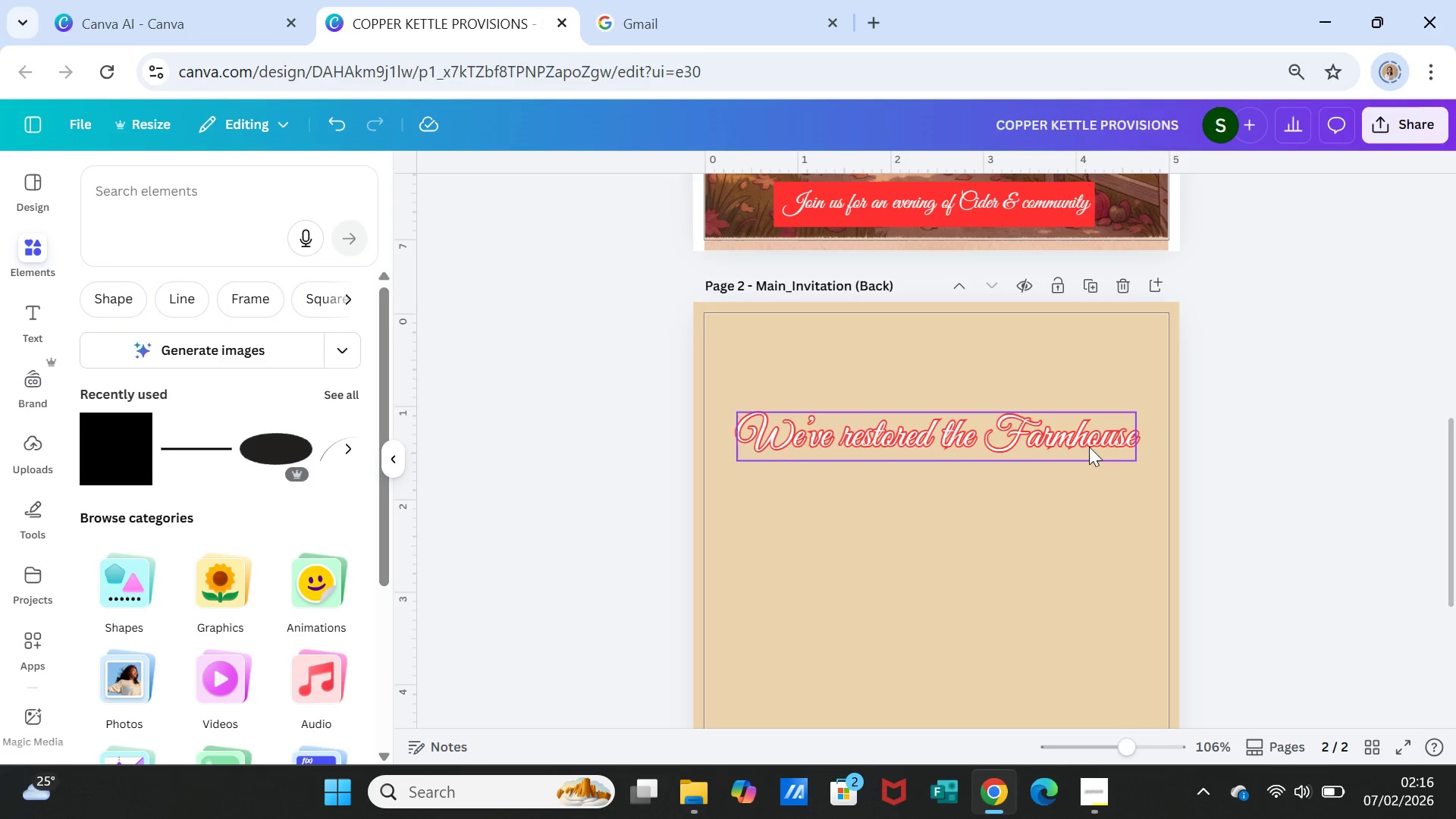 
left_click([1085, 441])
 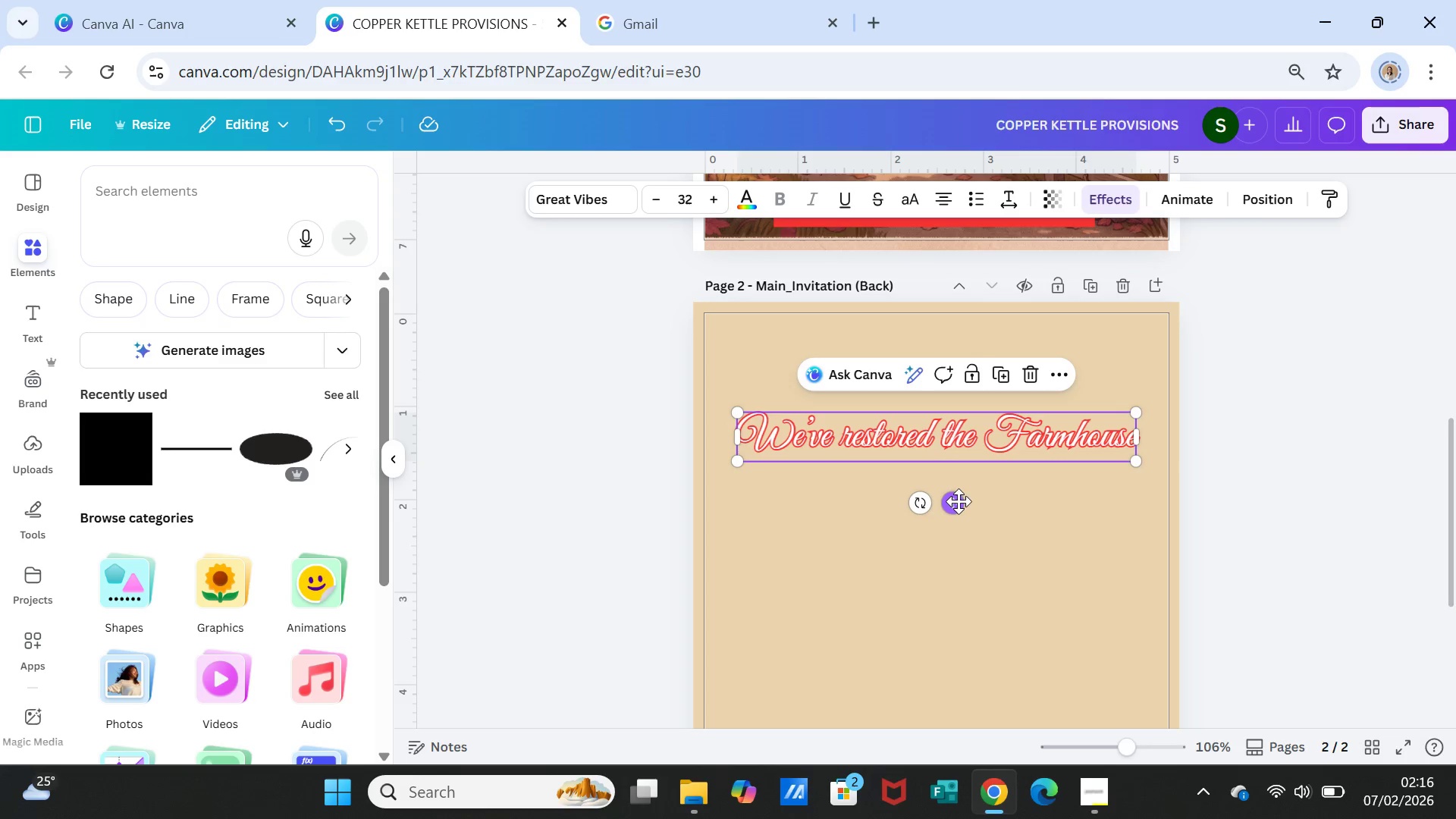 
left_click_drag(start_coordinate=[956, 500], to_coordinate=[956, 560])
 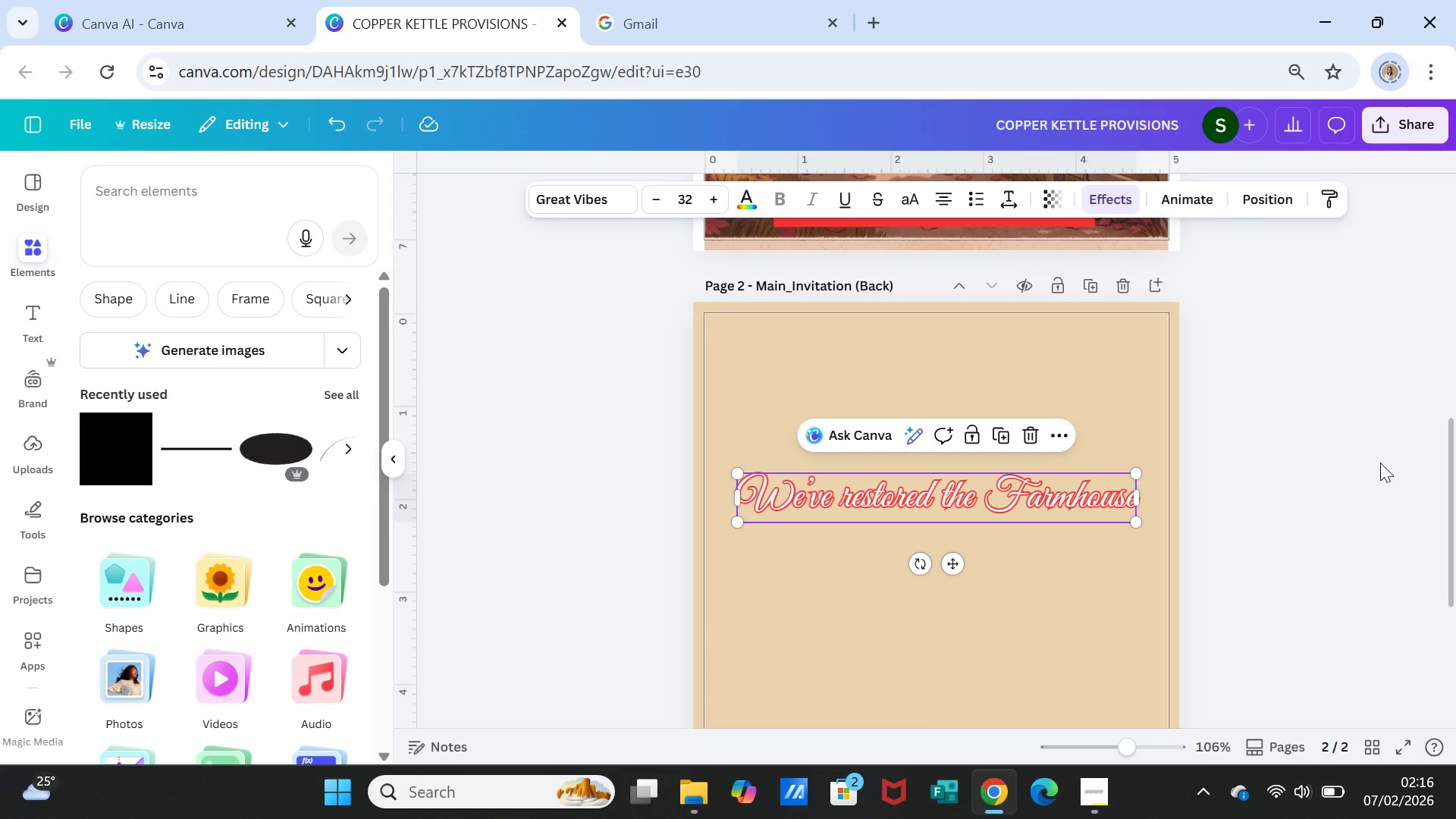 
left_click([1380, 463])
 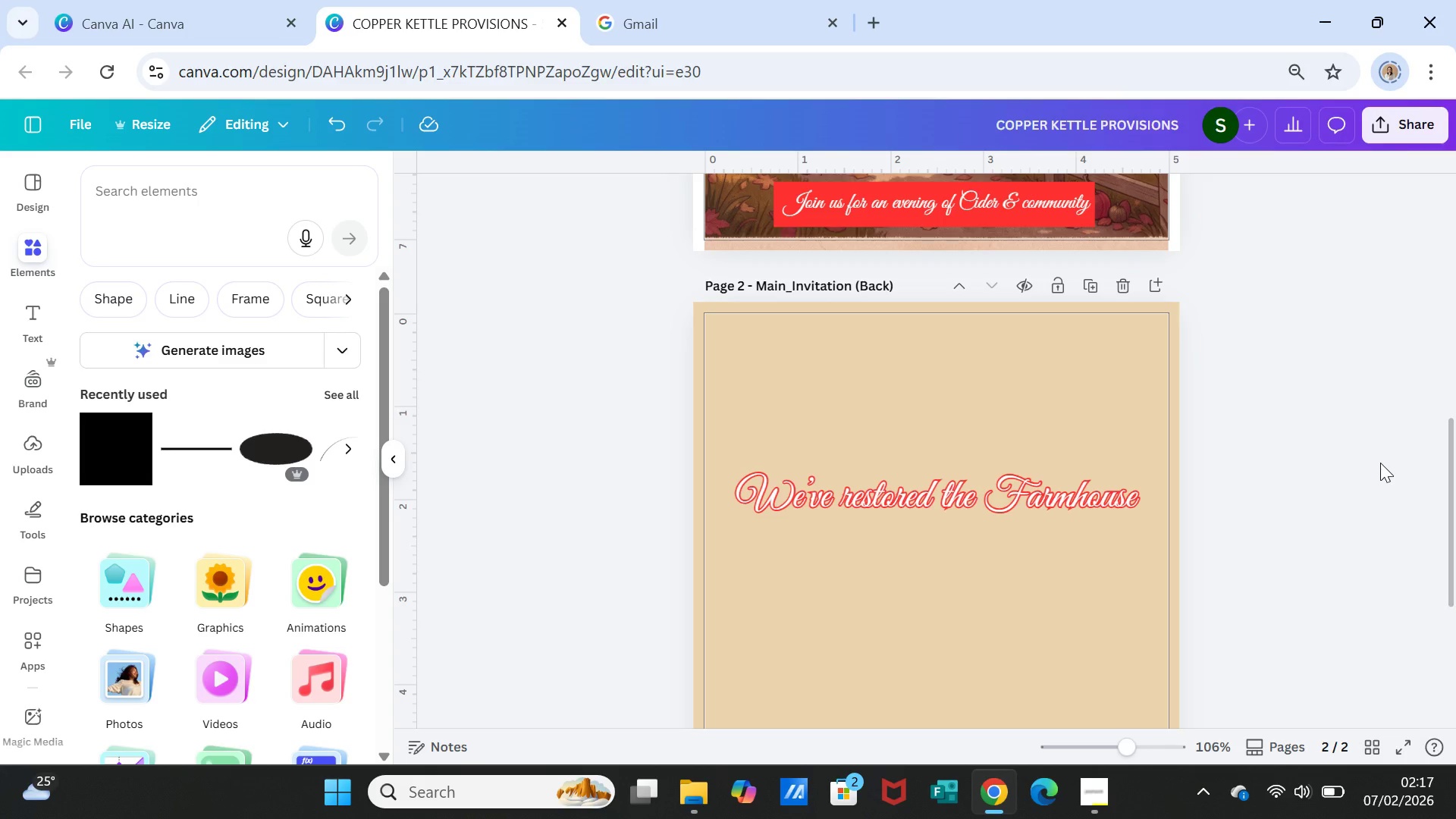 
wait(9.47)
 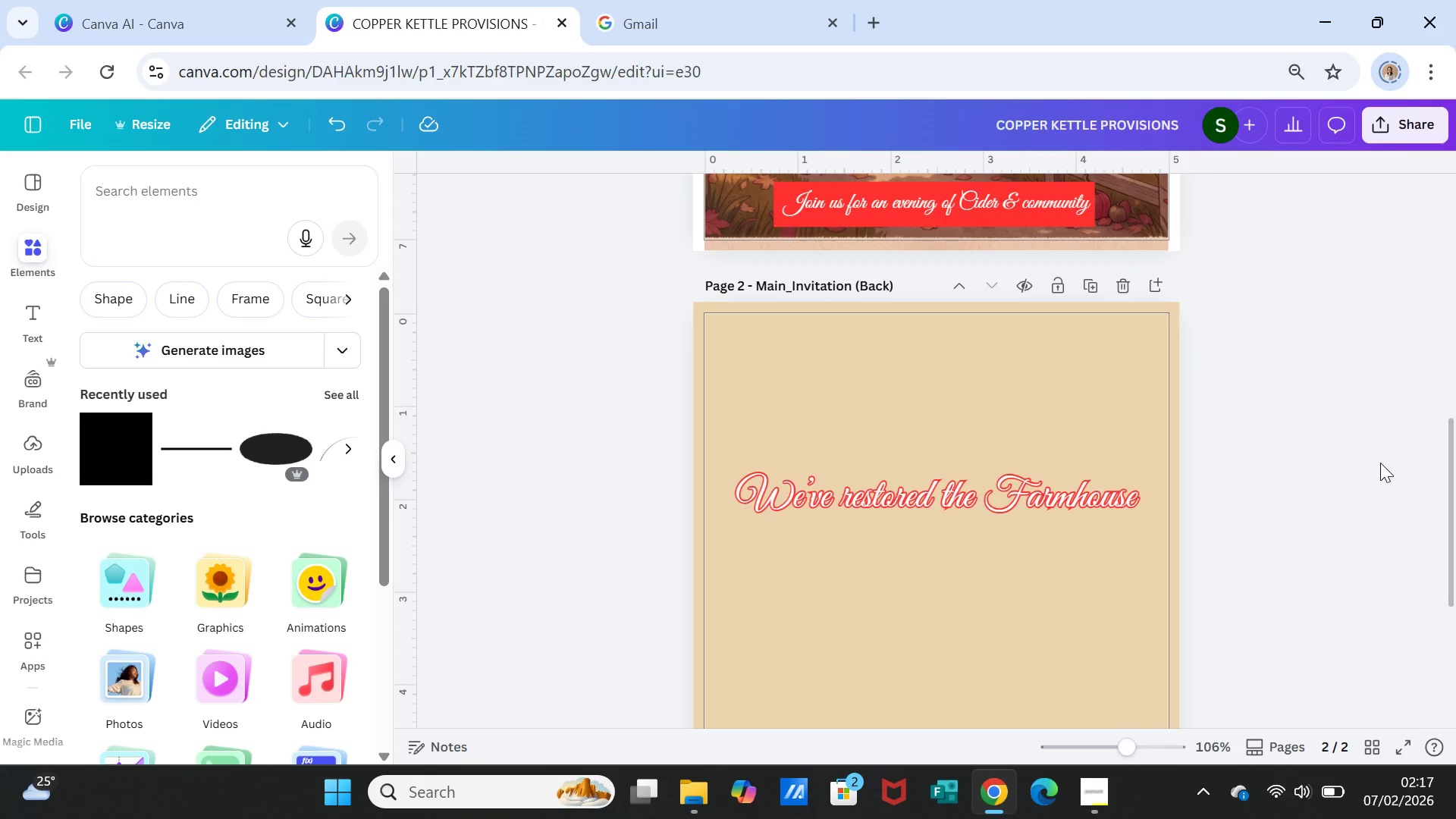 
left_click([1127, 499])
 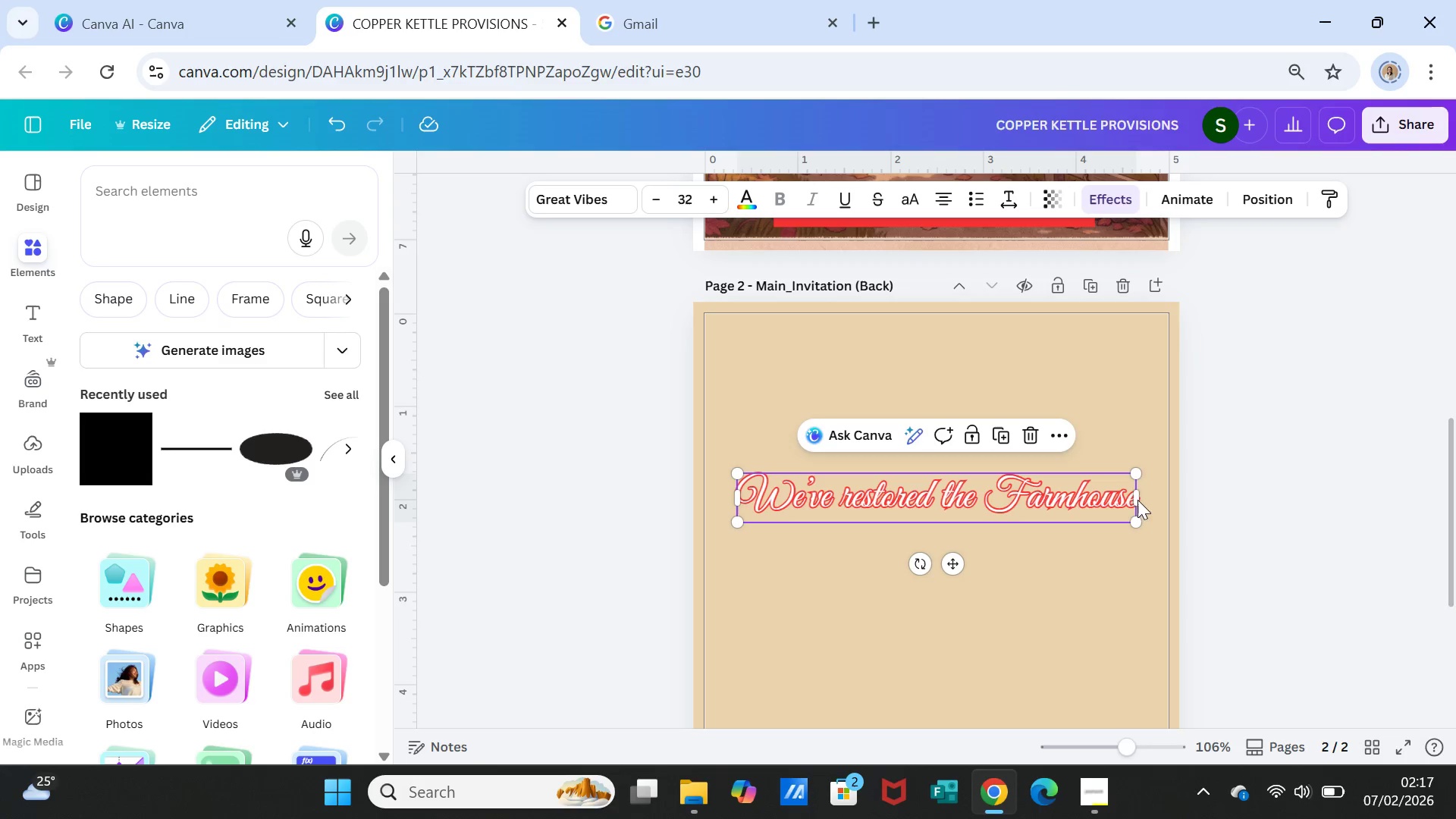 
left_click_drag(start_coordinate=[1138, 500], to_coordinate=[1152, 494])
 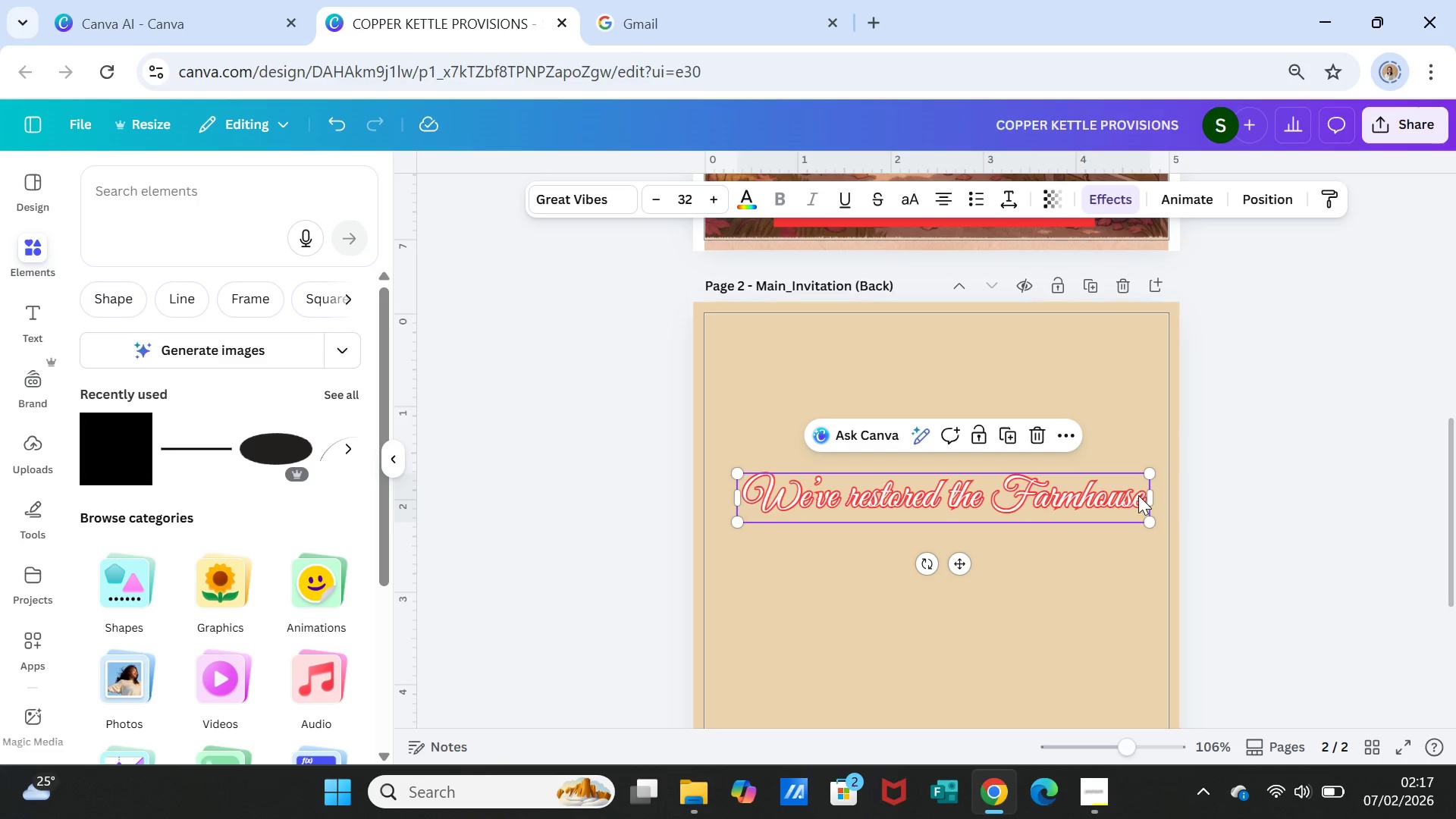 
left_click([1138, 495])
 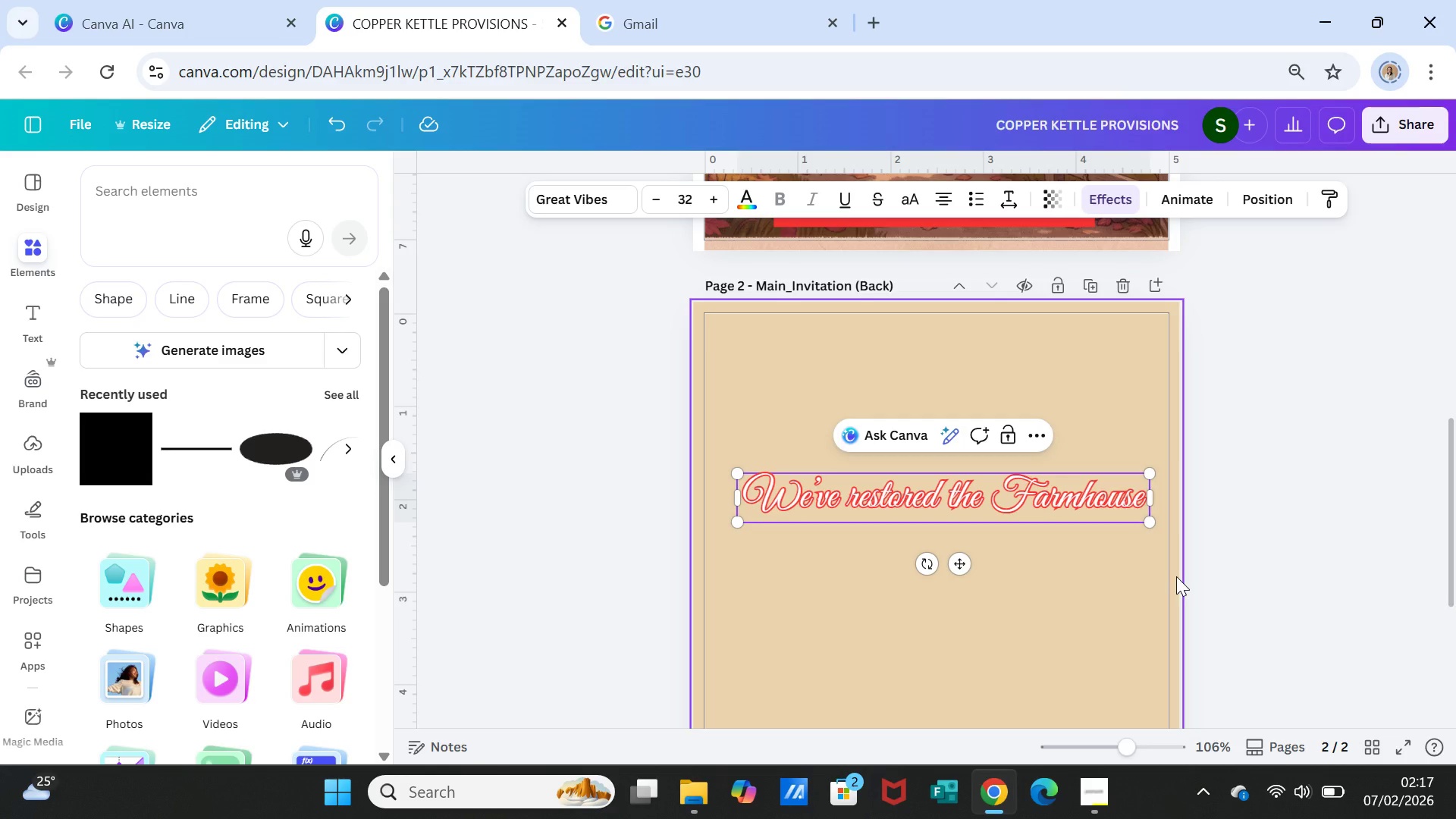 
key(ArrowRight)
 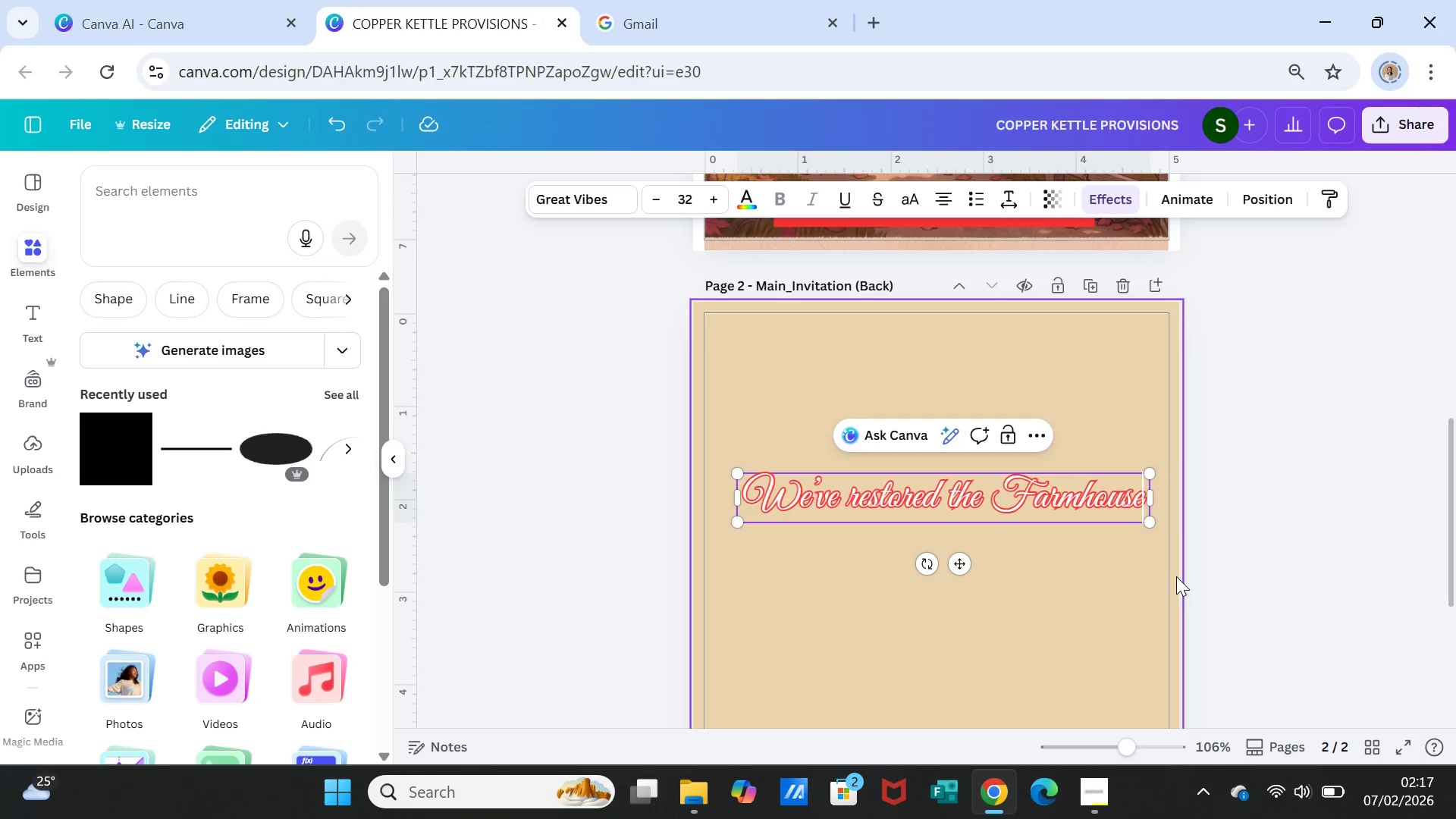 
key(ArrowRight)
 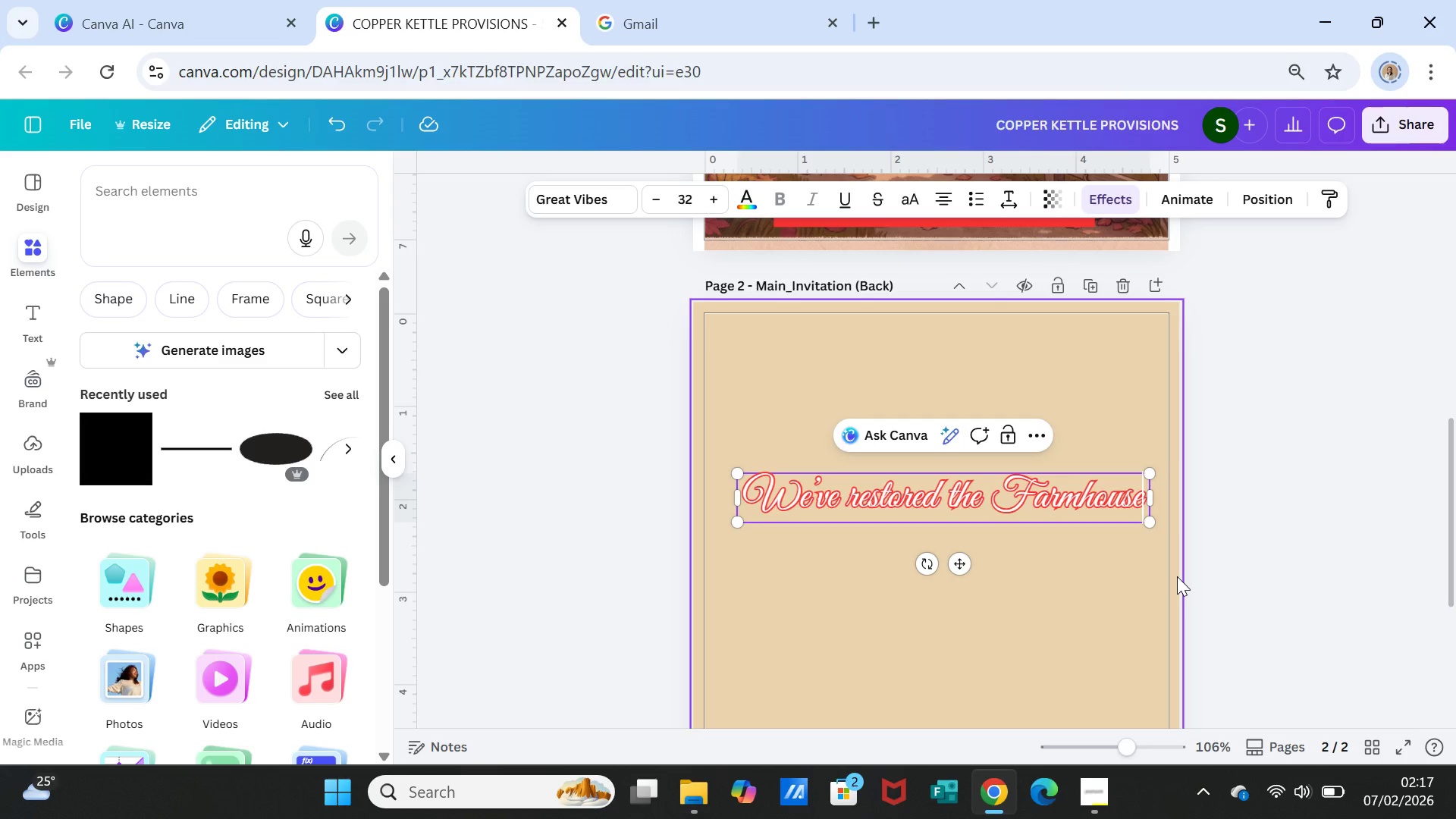 
key(ArrowRight)
 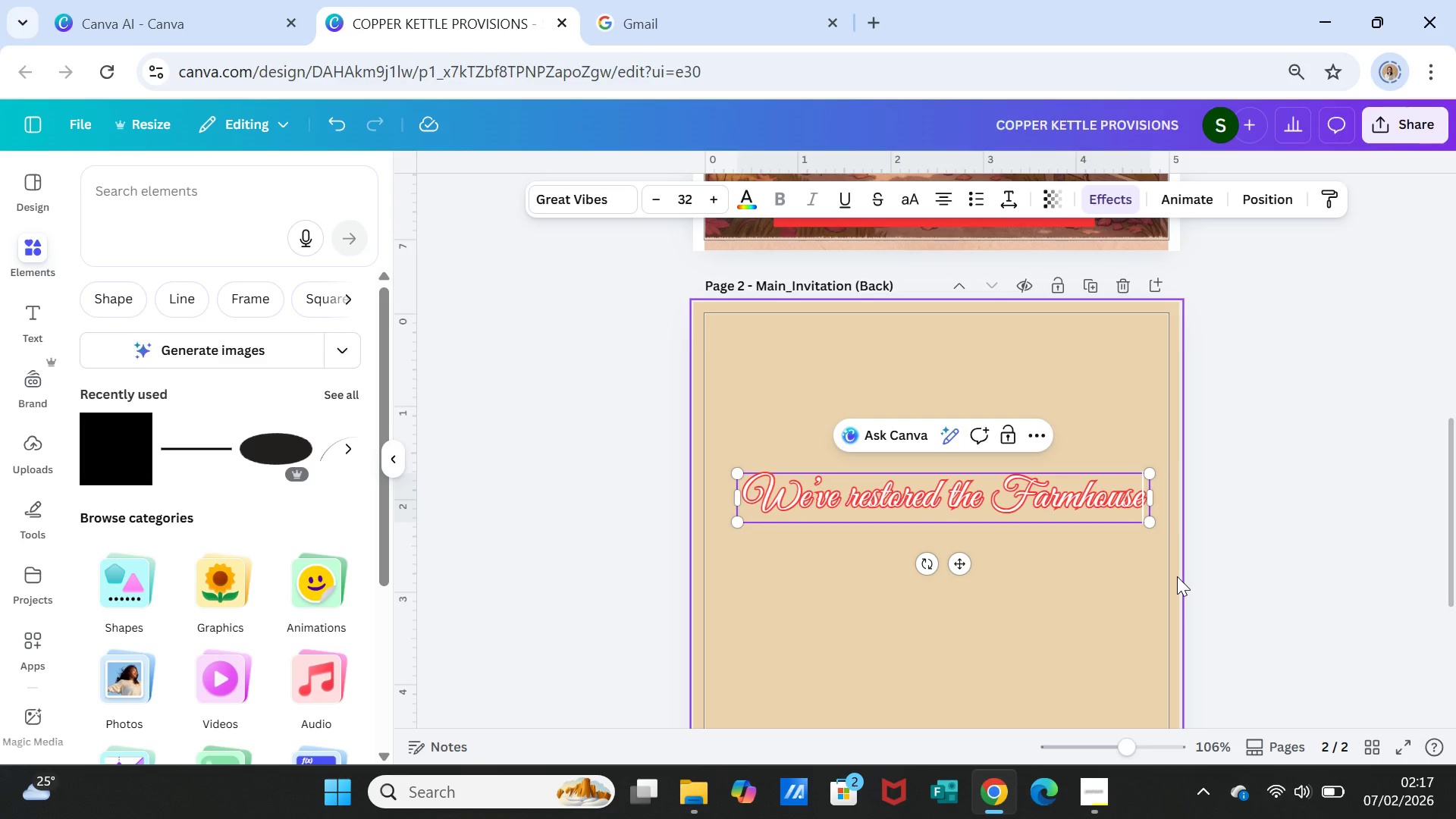 
key(Shift+1)
 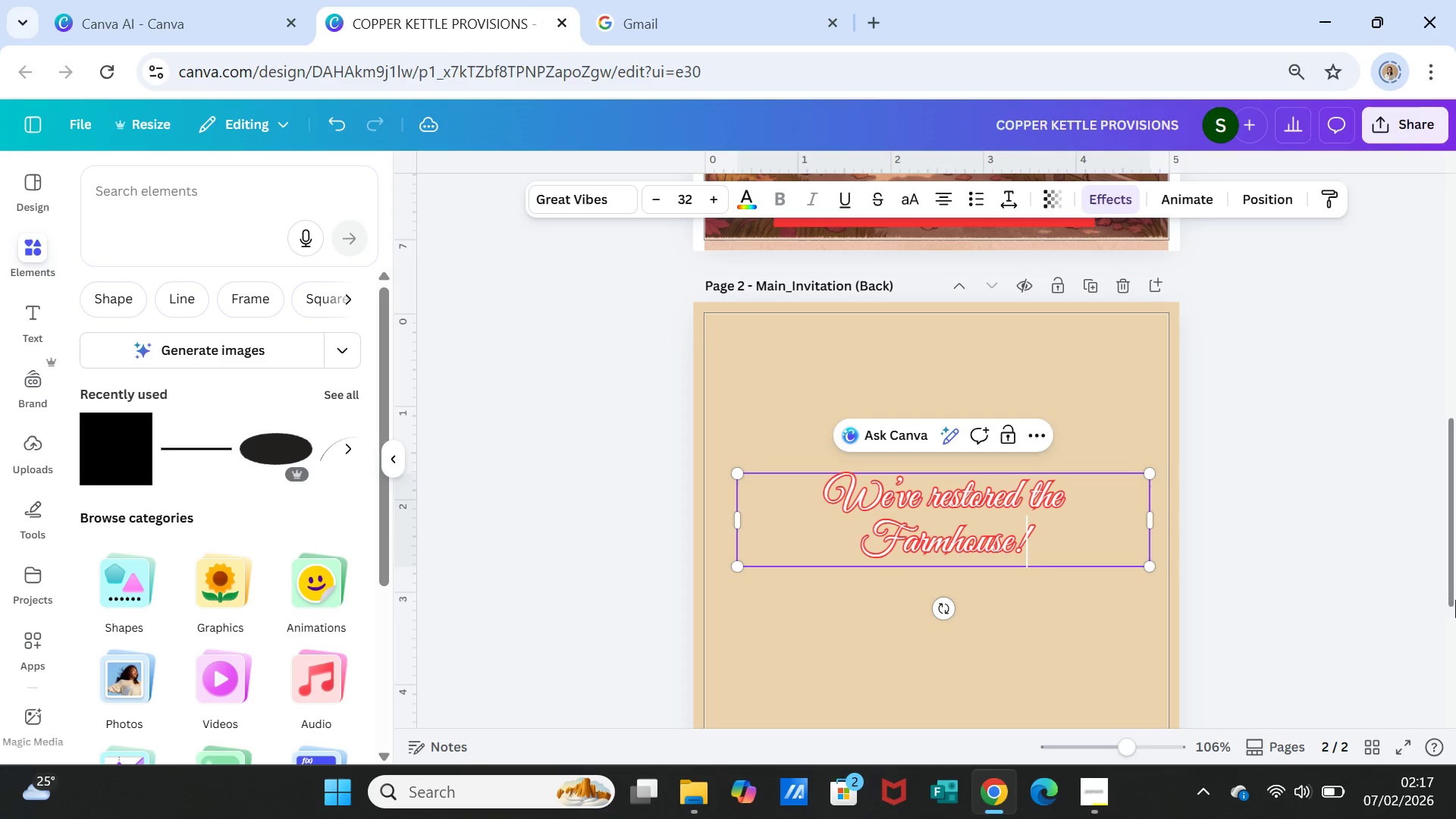 
left_click([1395, 563])
 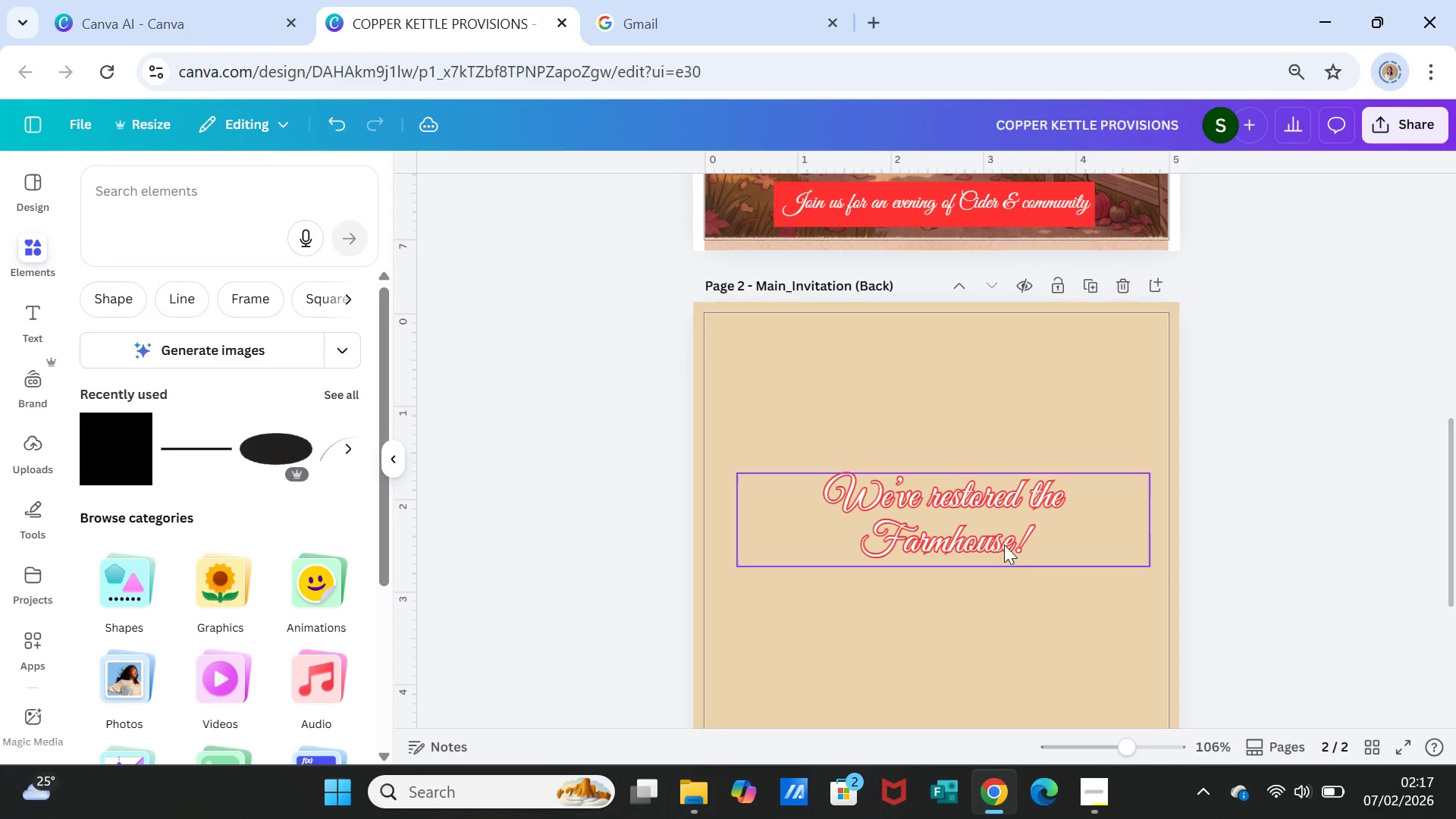 
left_click([1003, 542])
 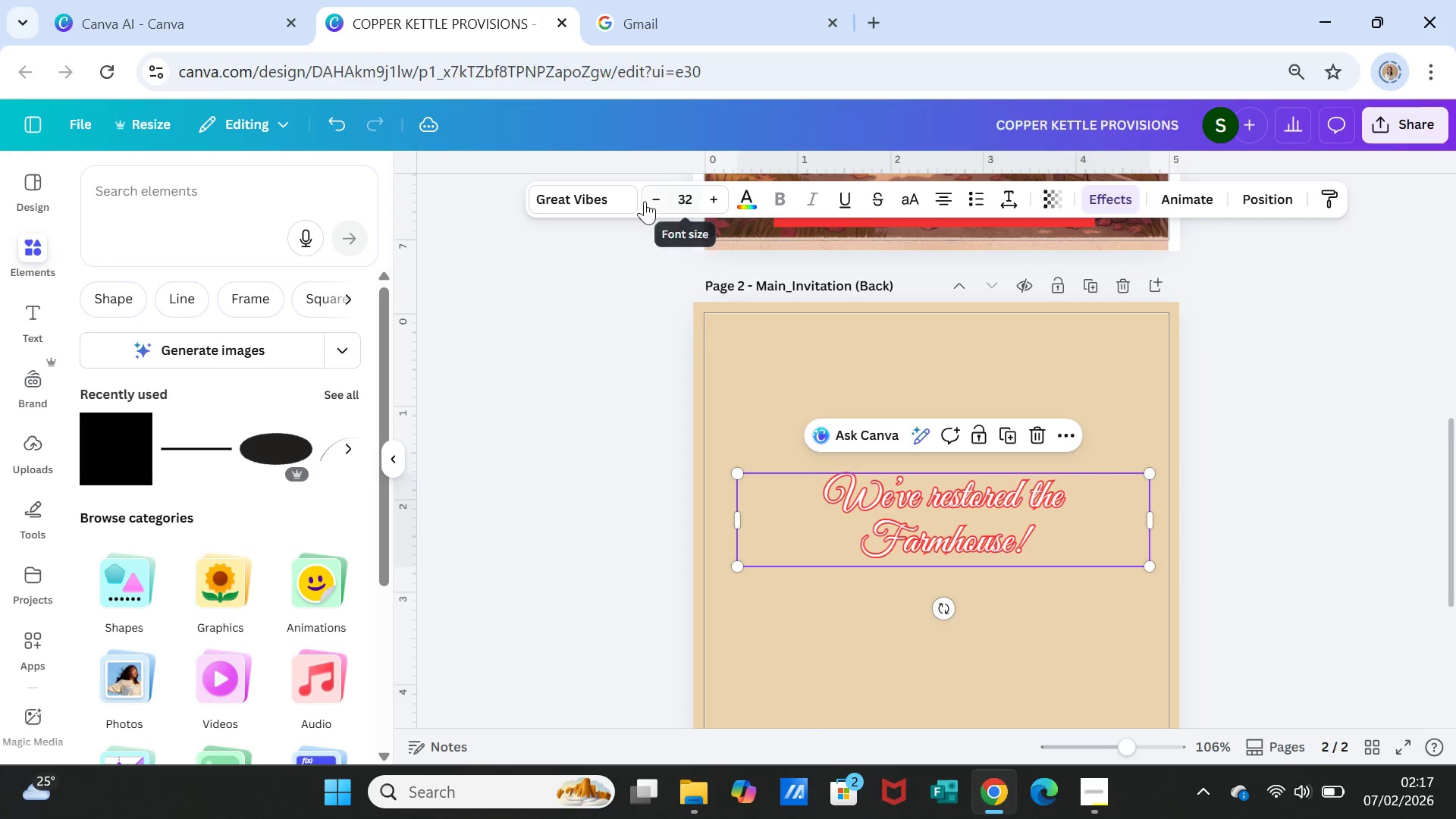 
double_click([644, 201])
 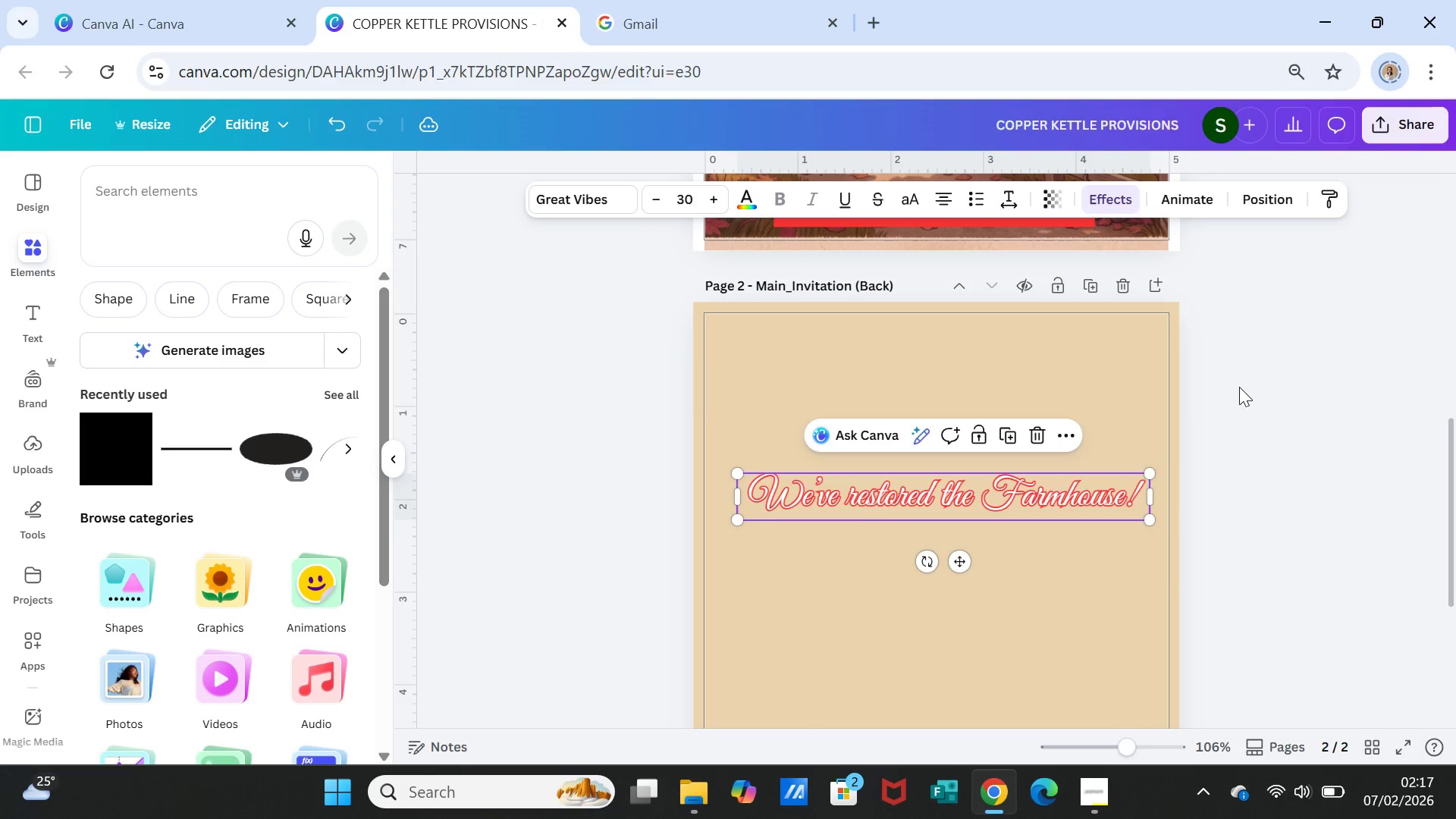 
left_click([1242, 391])
 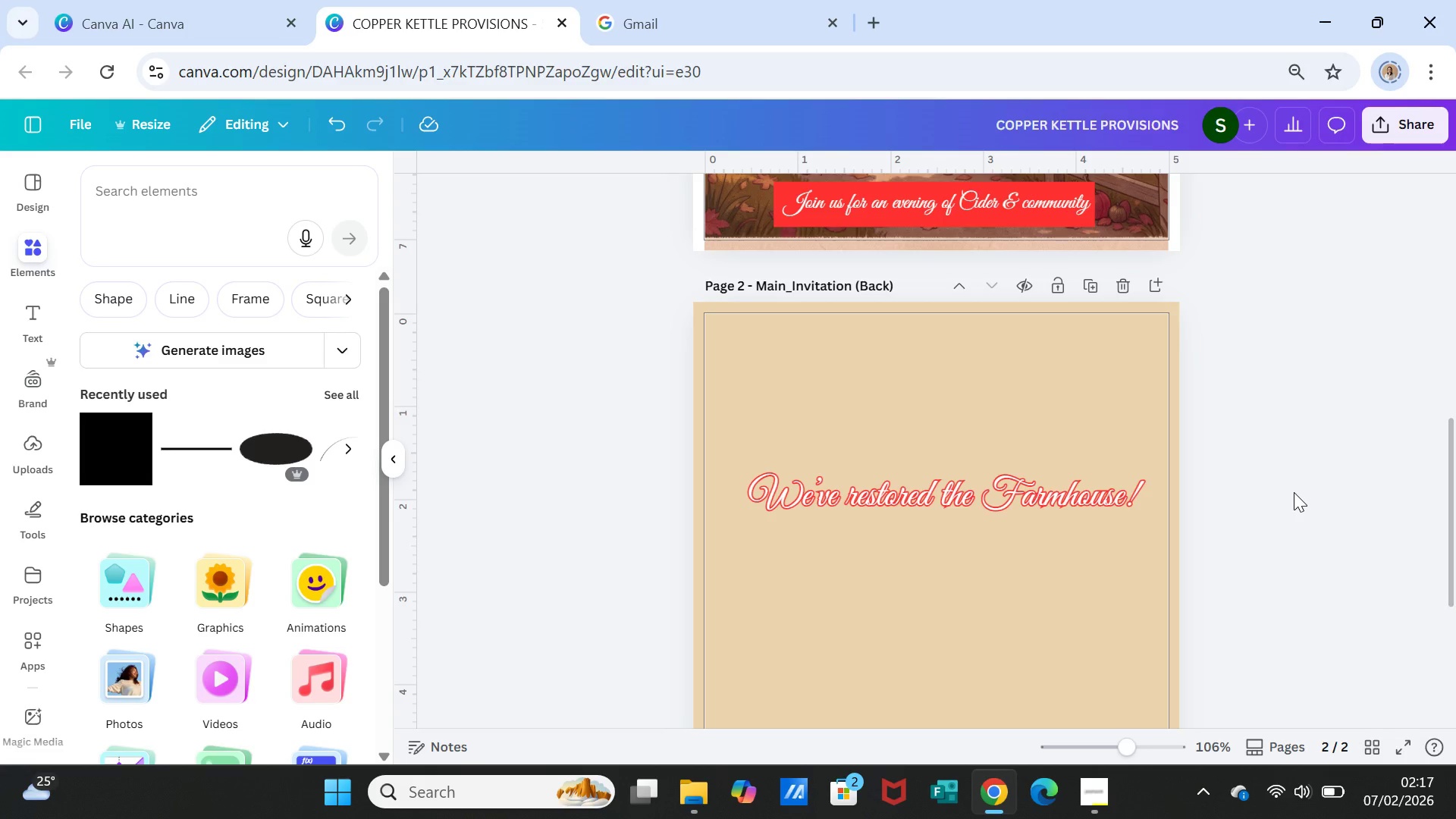 
wait(5.84)
 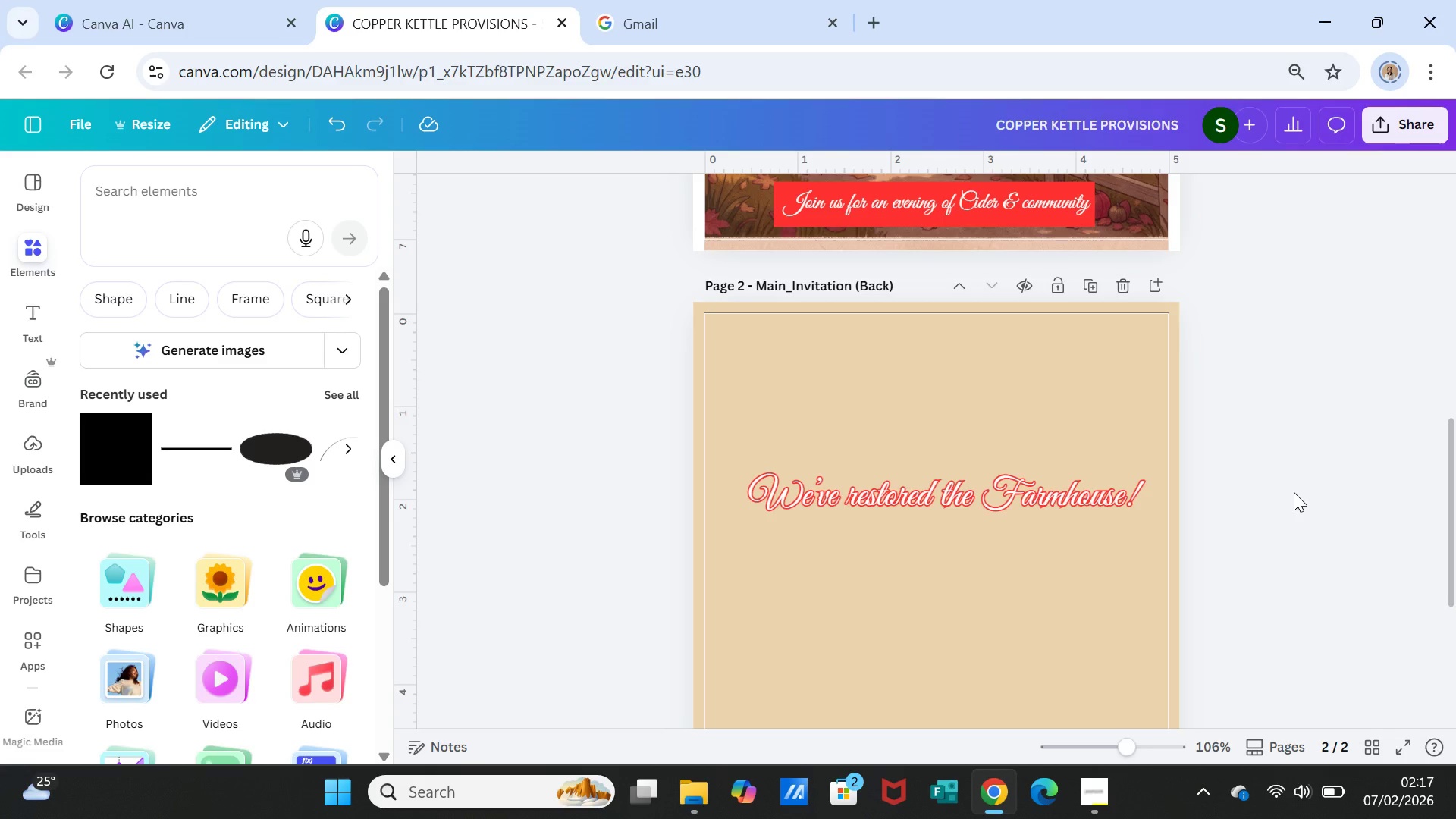 
left_click([1012, 372])
 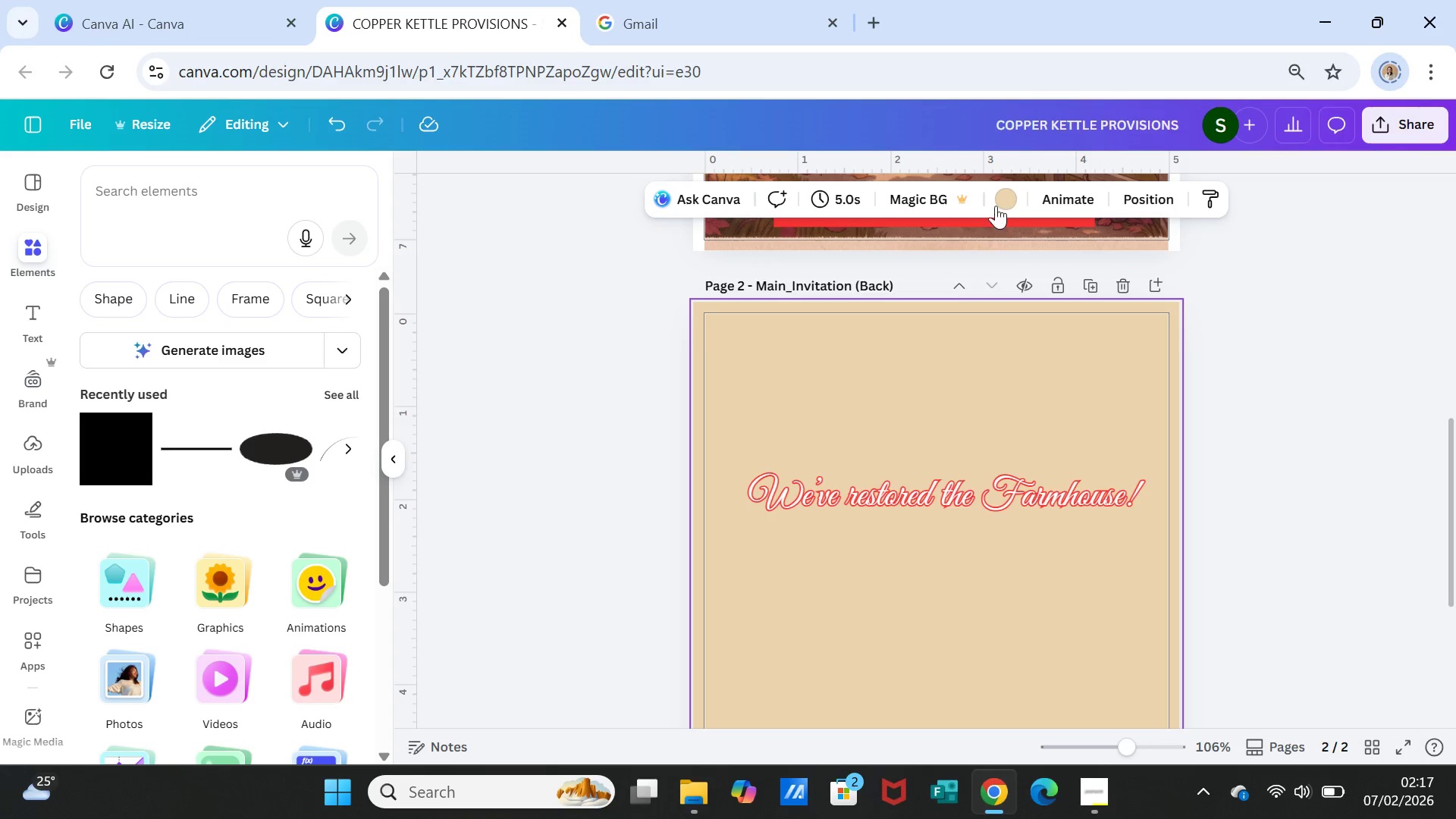 
left_click([999, 202])
 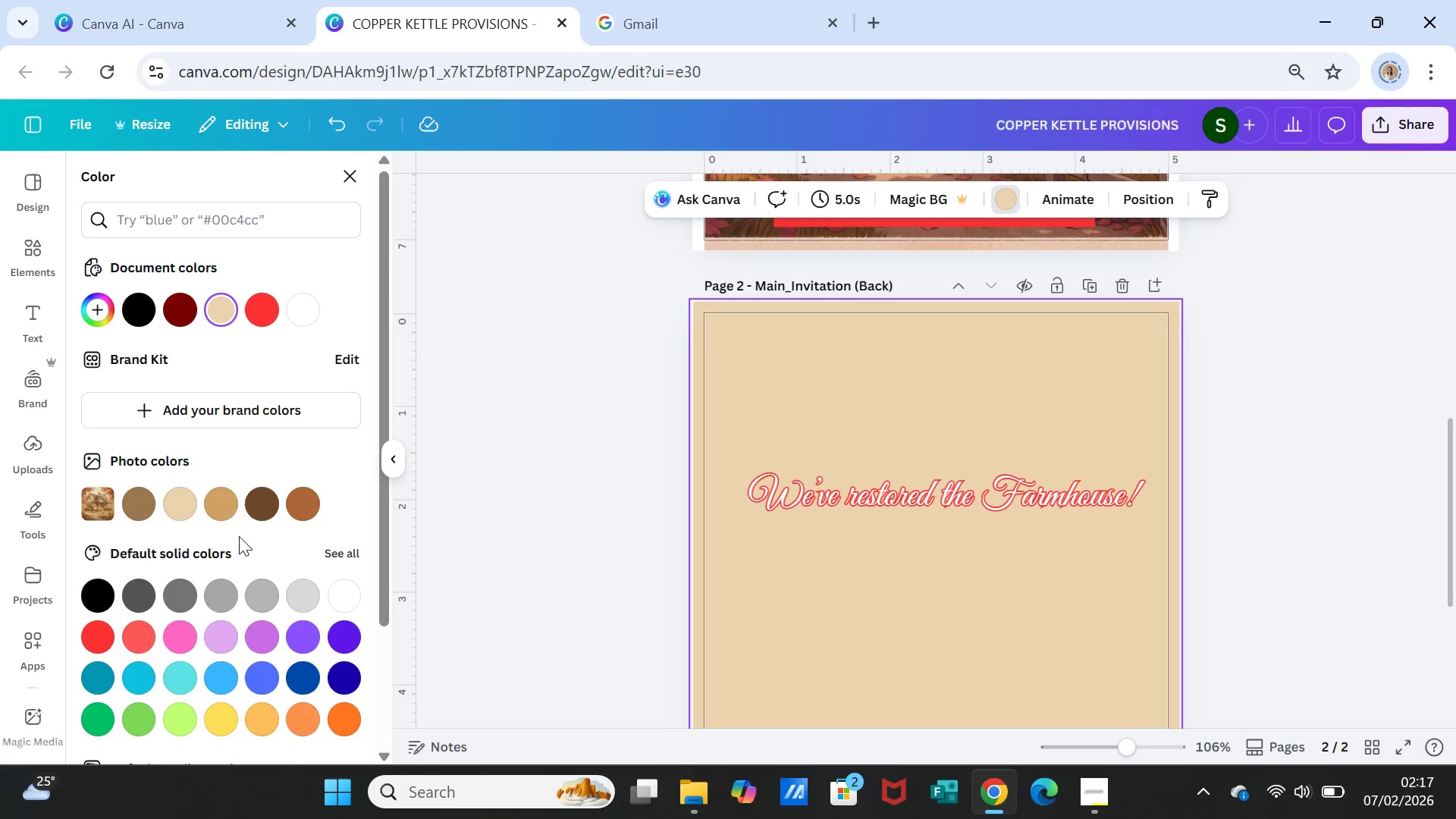 
scroll: coordinate [264, 551], scroll_direction: down, amount: 1.0
 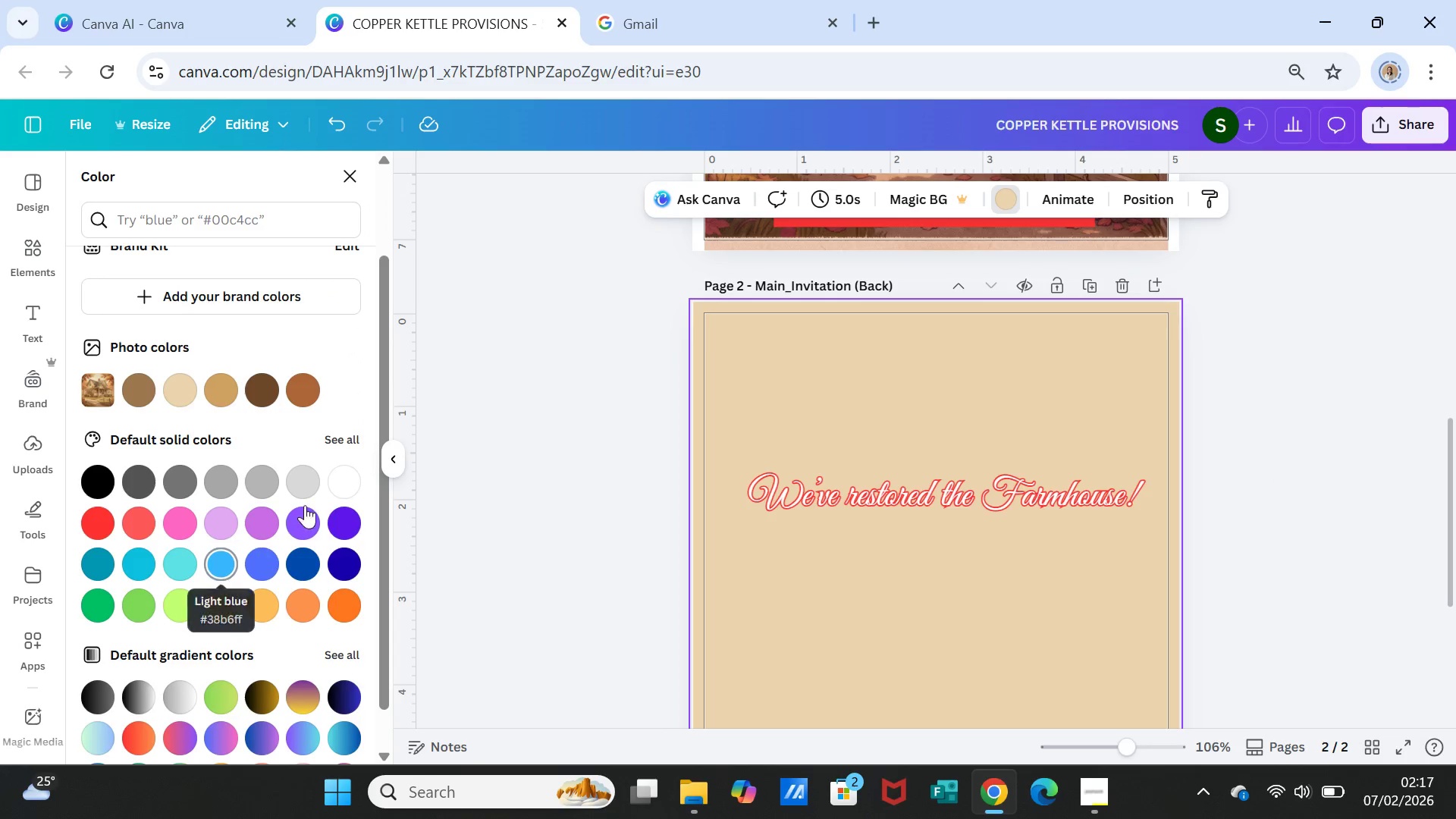 
left_click([310, 482])
 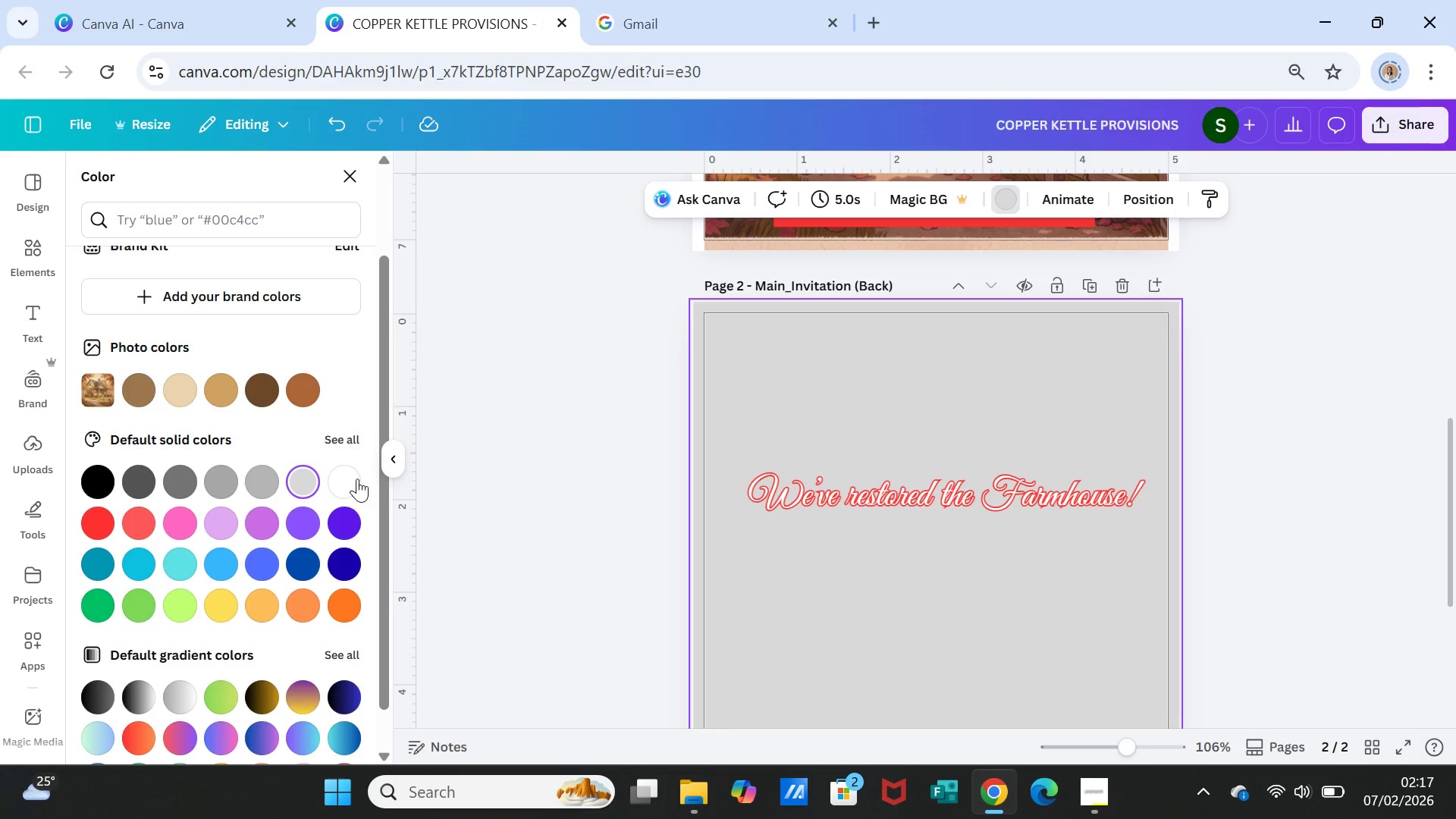 
scroll: coordinate [262, 593], scroll_direction: down, amount: 1.0
 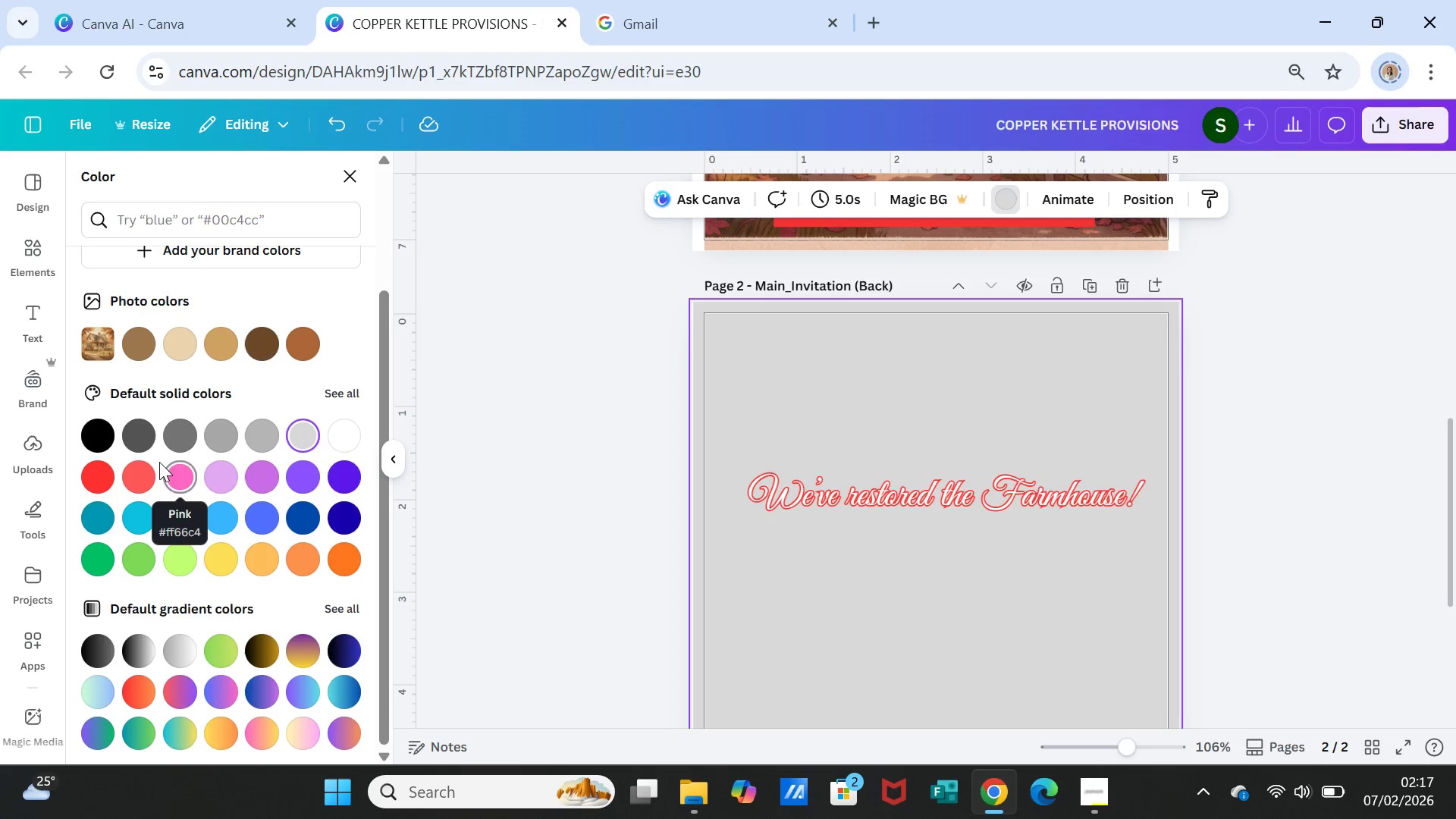 
left_click([170, 471])
 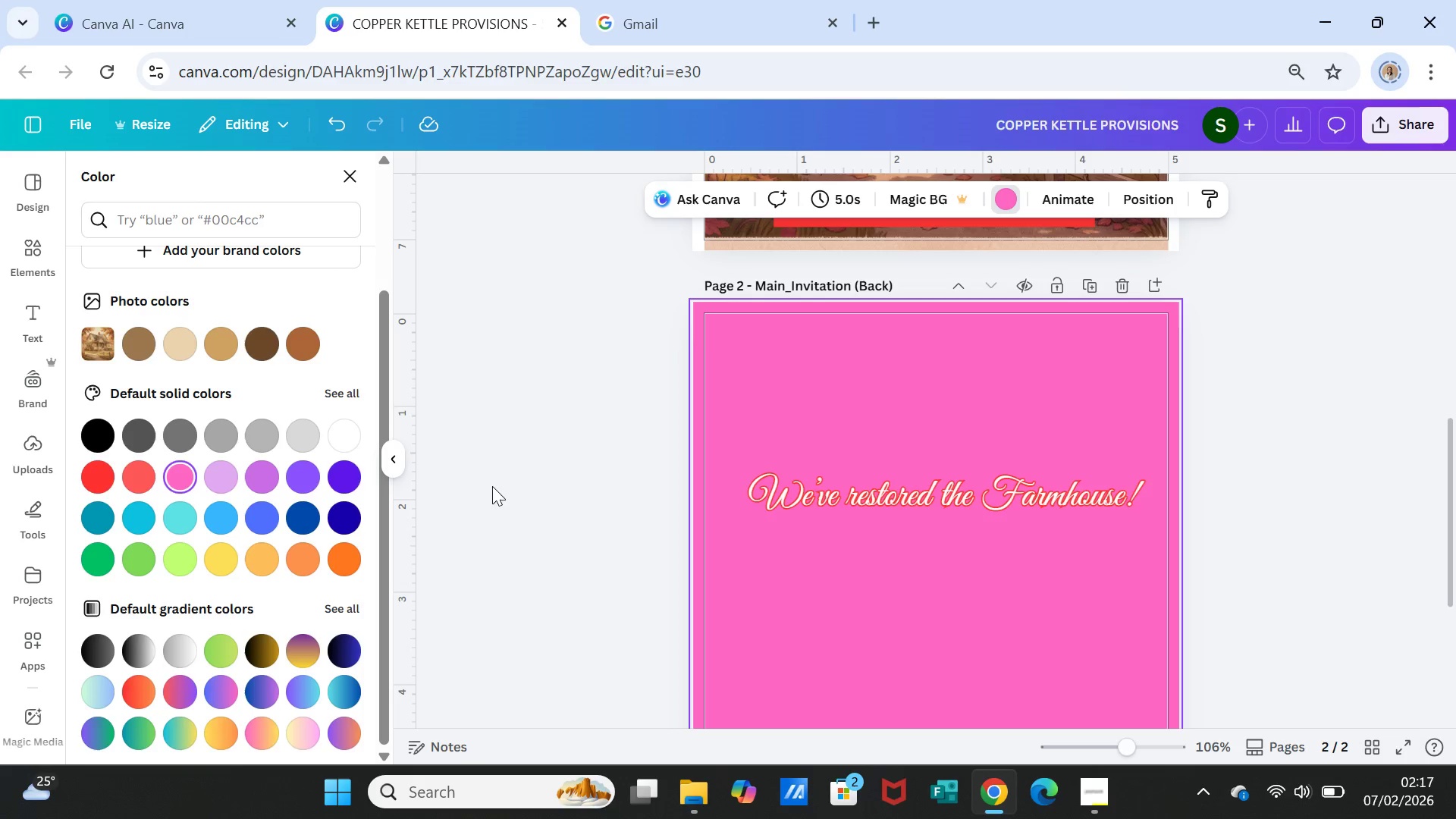 
wait(5.33)
 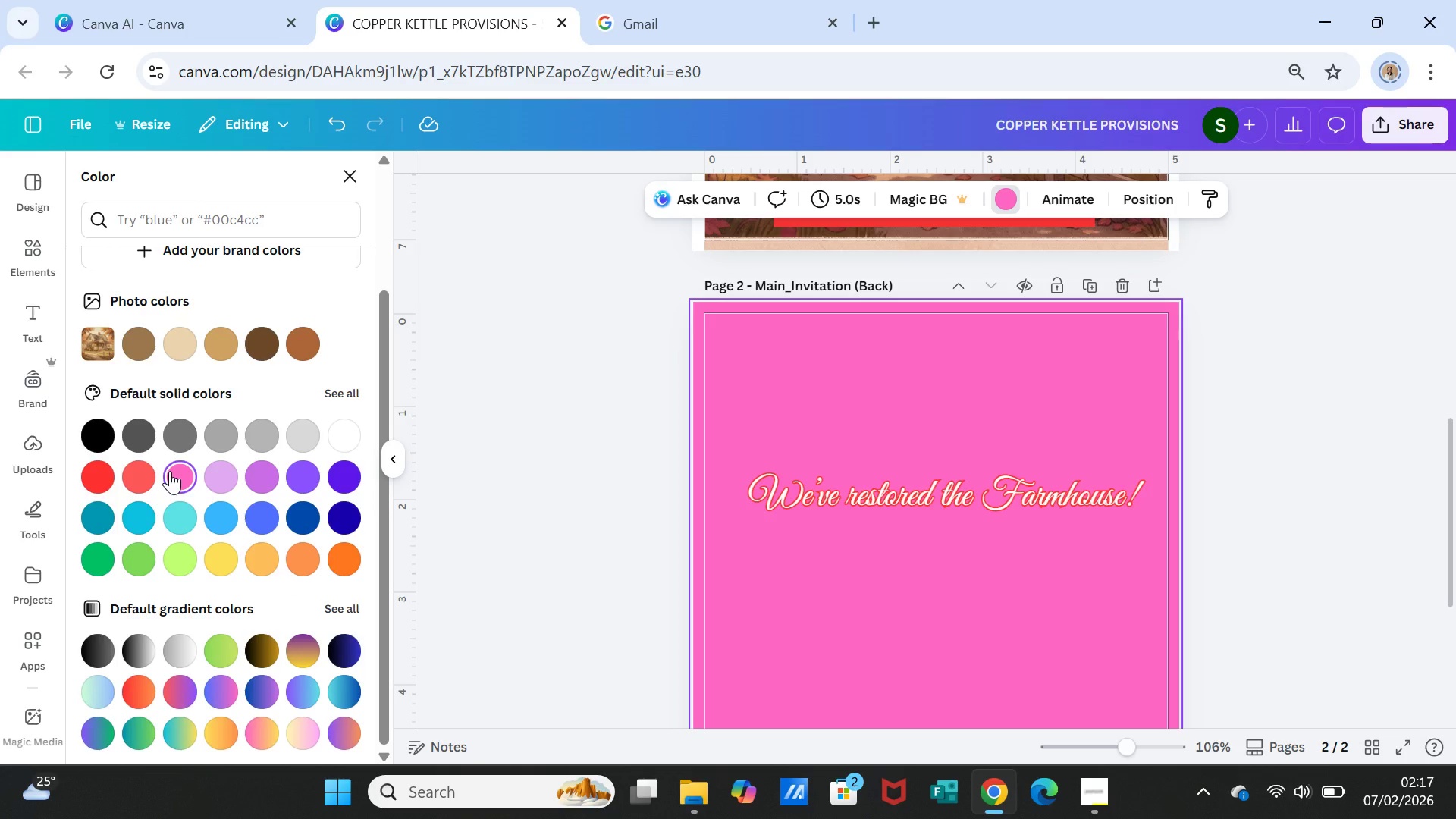 
left_click([256, 209])
 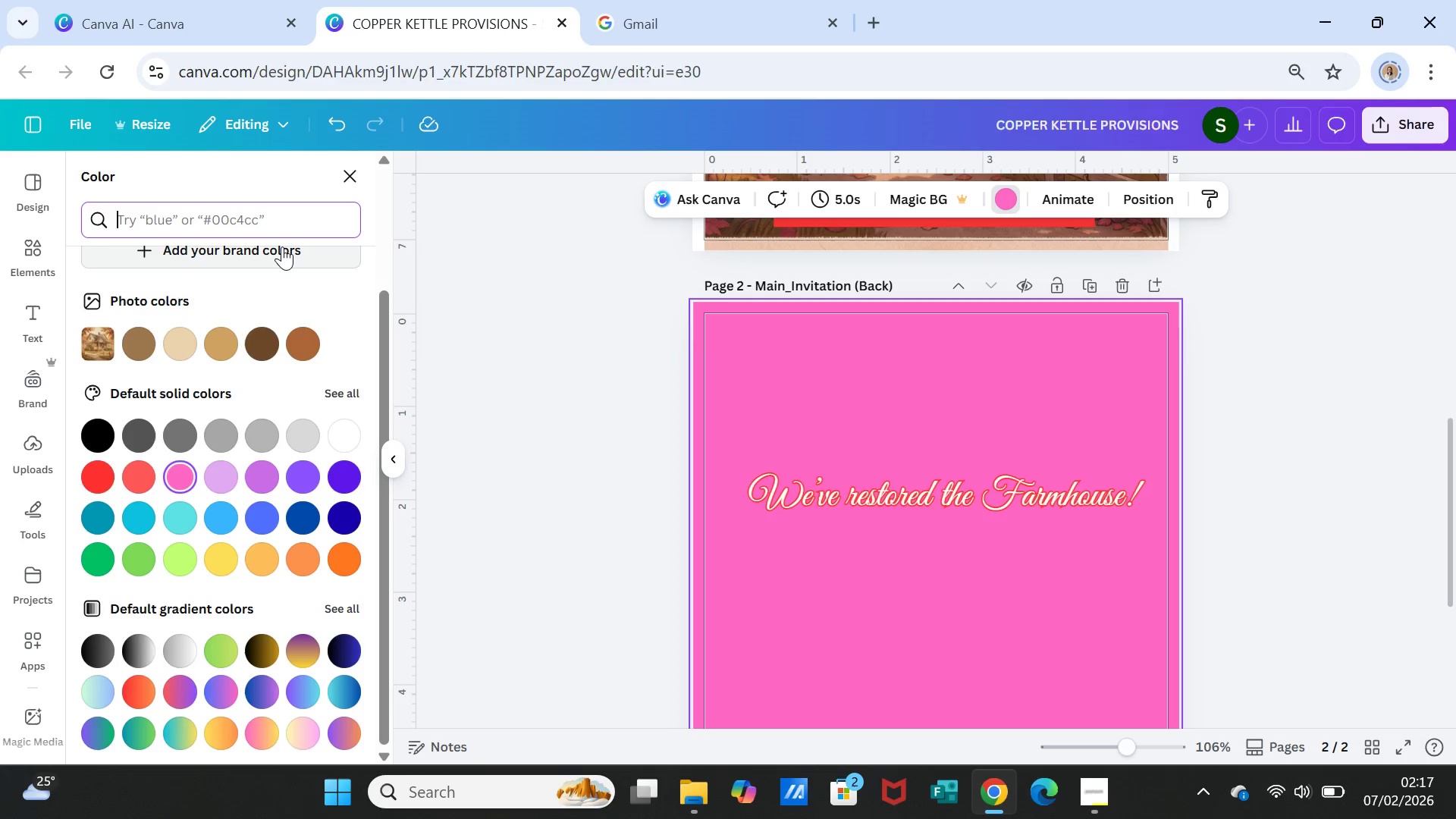 
type(soft oramge)
key(Backspace)
key(Backspace)
key(Backspace)
type(nge)
 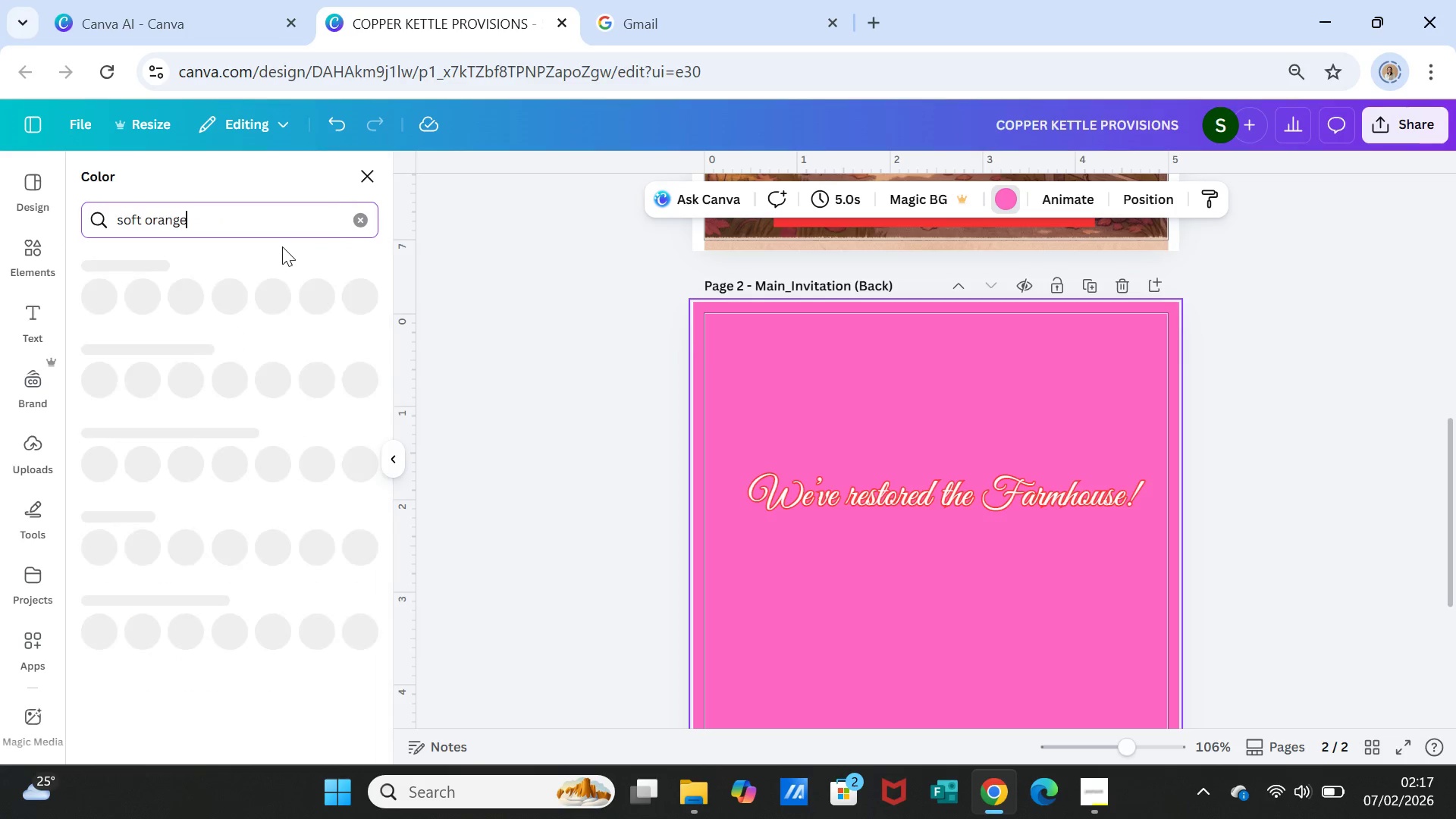 
key(Enter)
 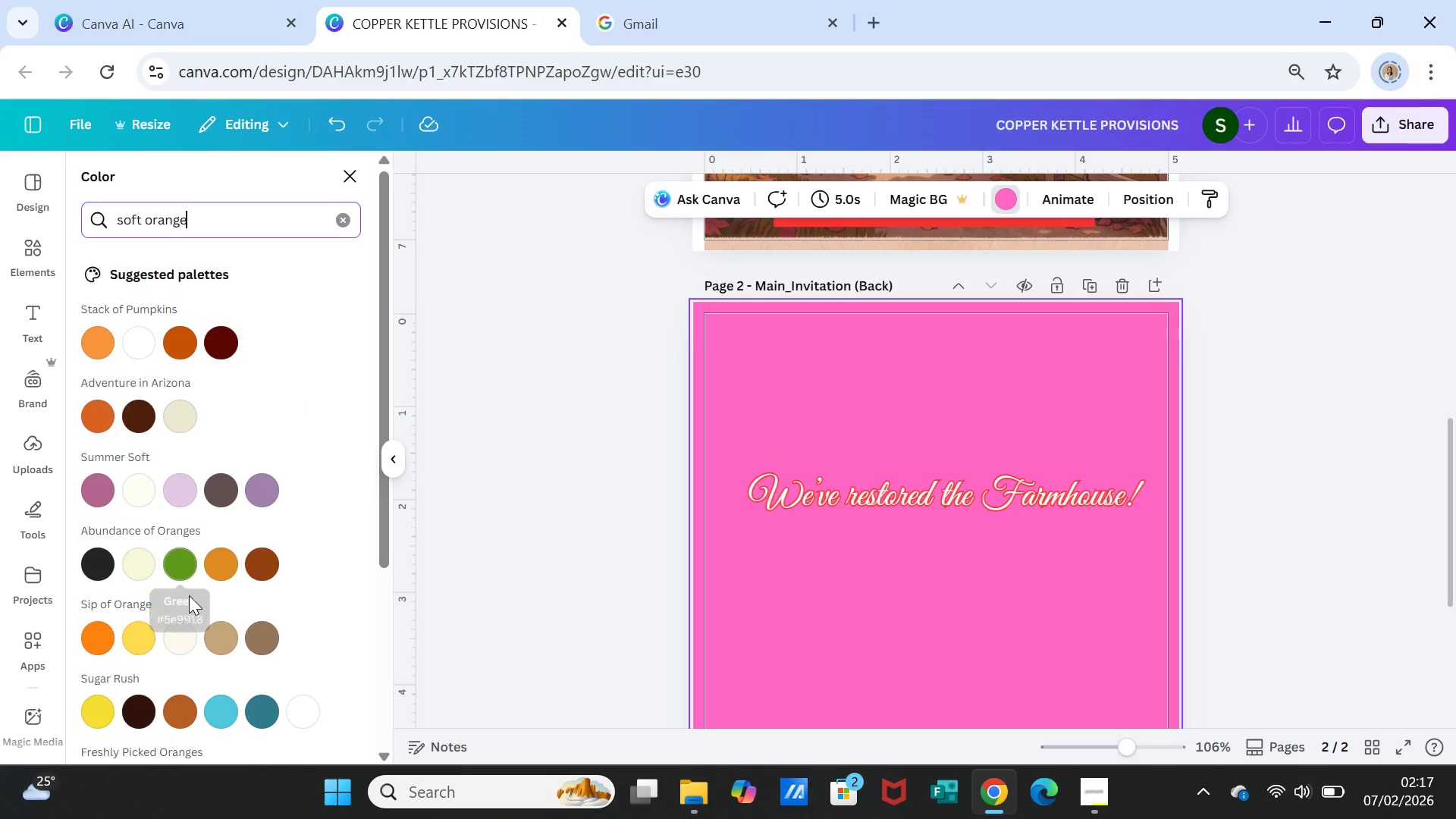 
left_click([212, 574])
 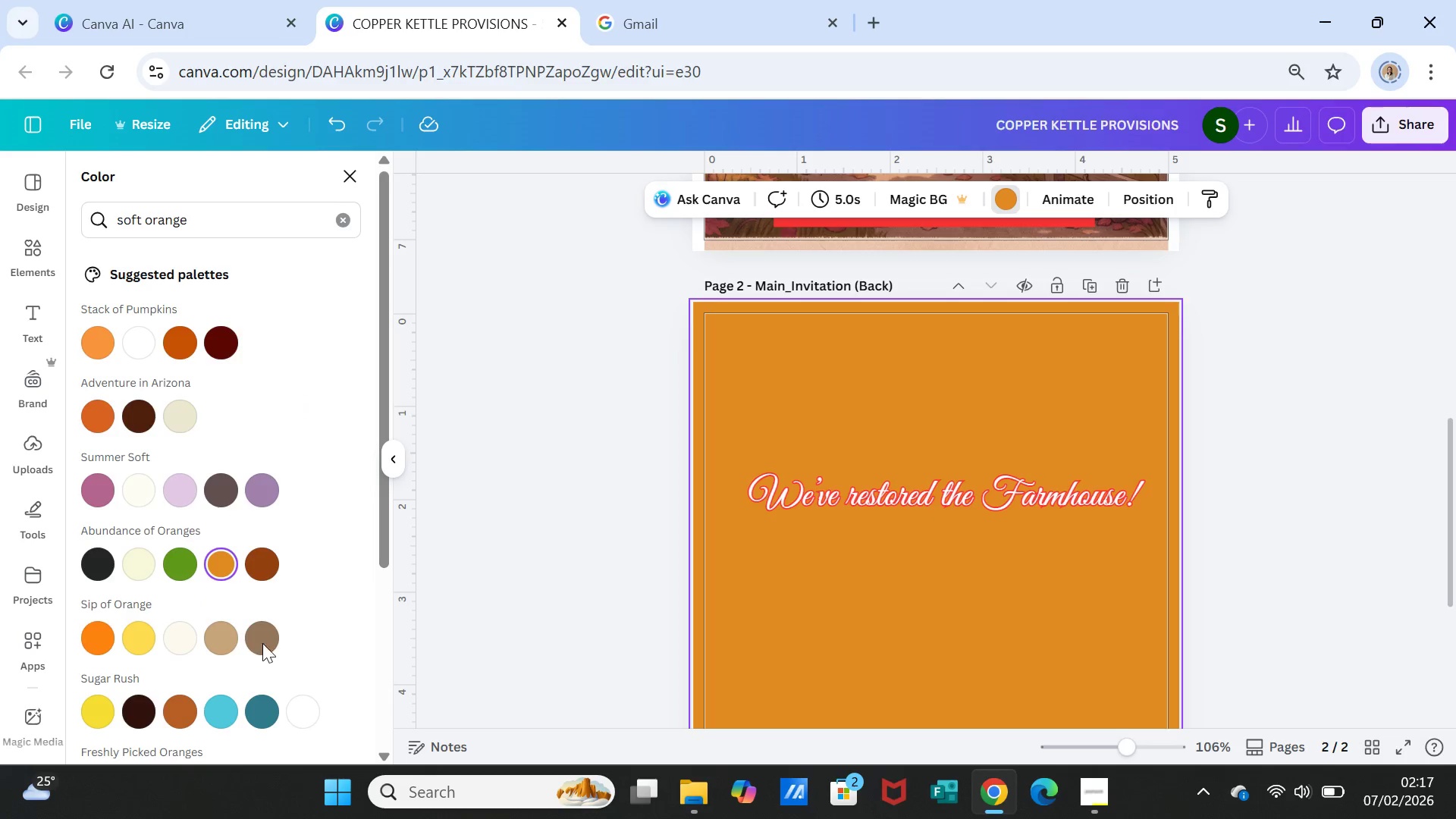 
scroll: coordinate [203, 668], scroll_direction: down, amount: 1.0
 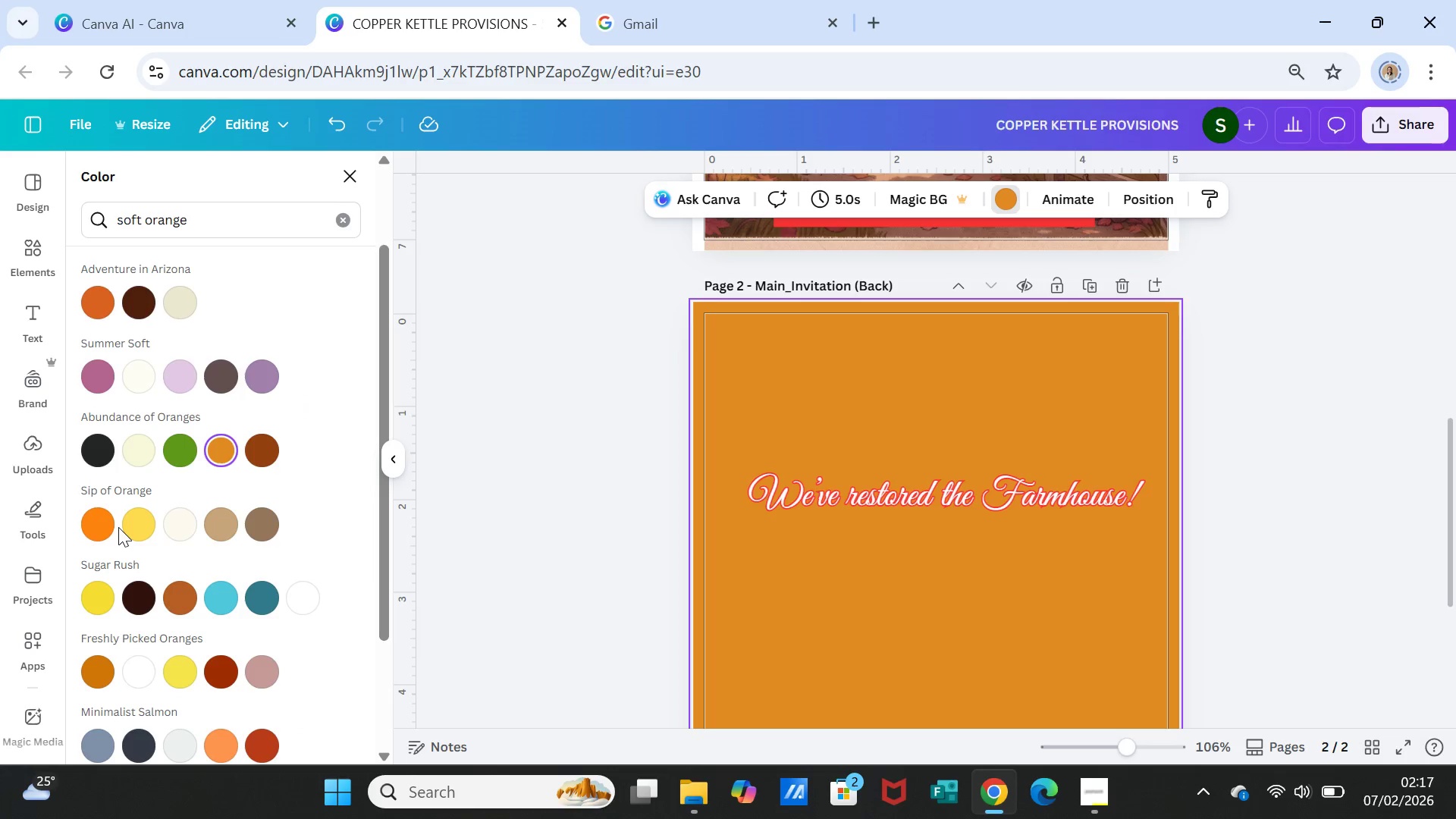 
left_click([129, 531])
 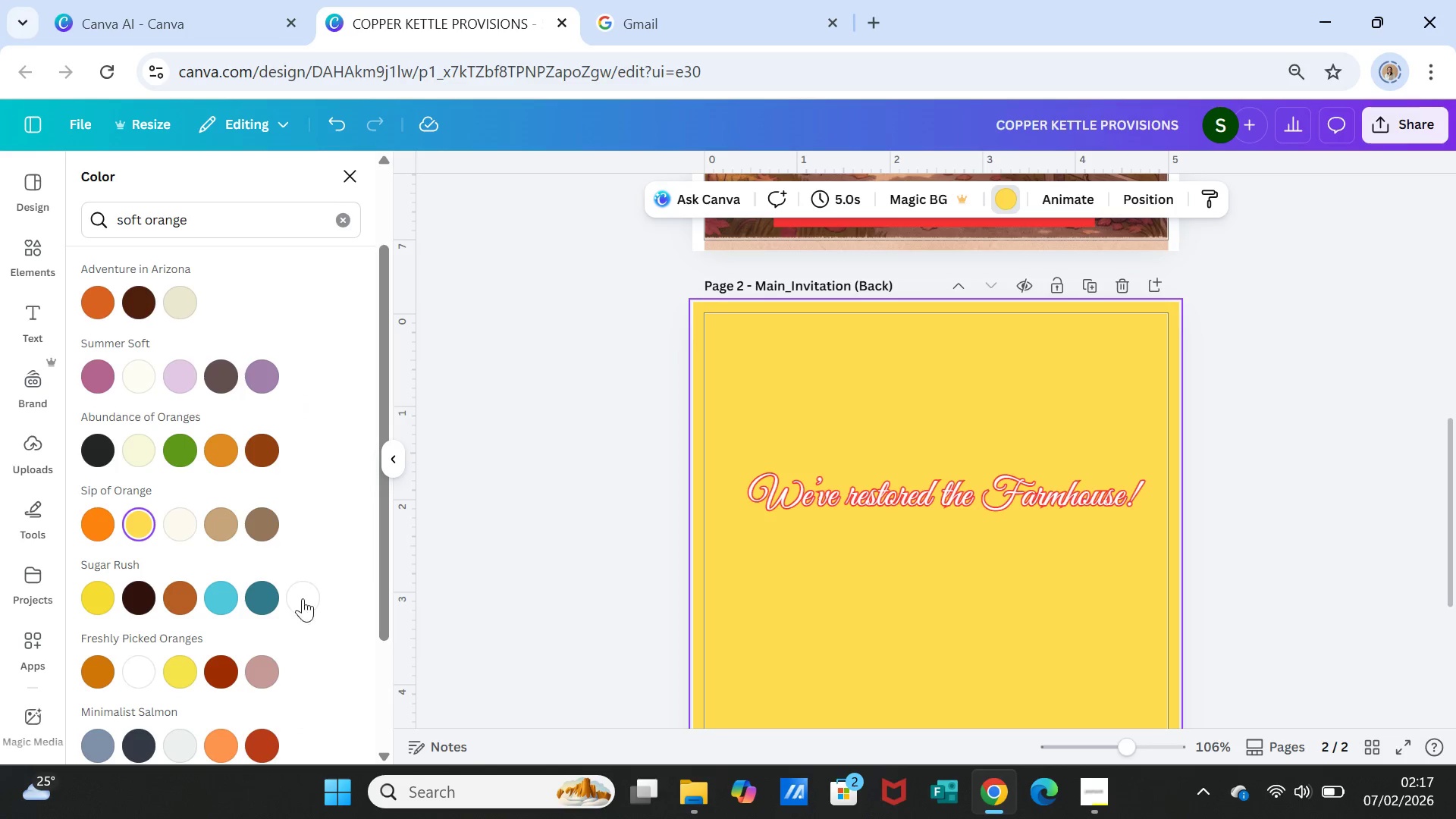 
scroll: coordinate [303, 611], scroll_direction: down, amount: 1.0
 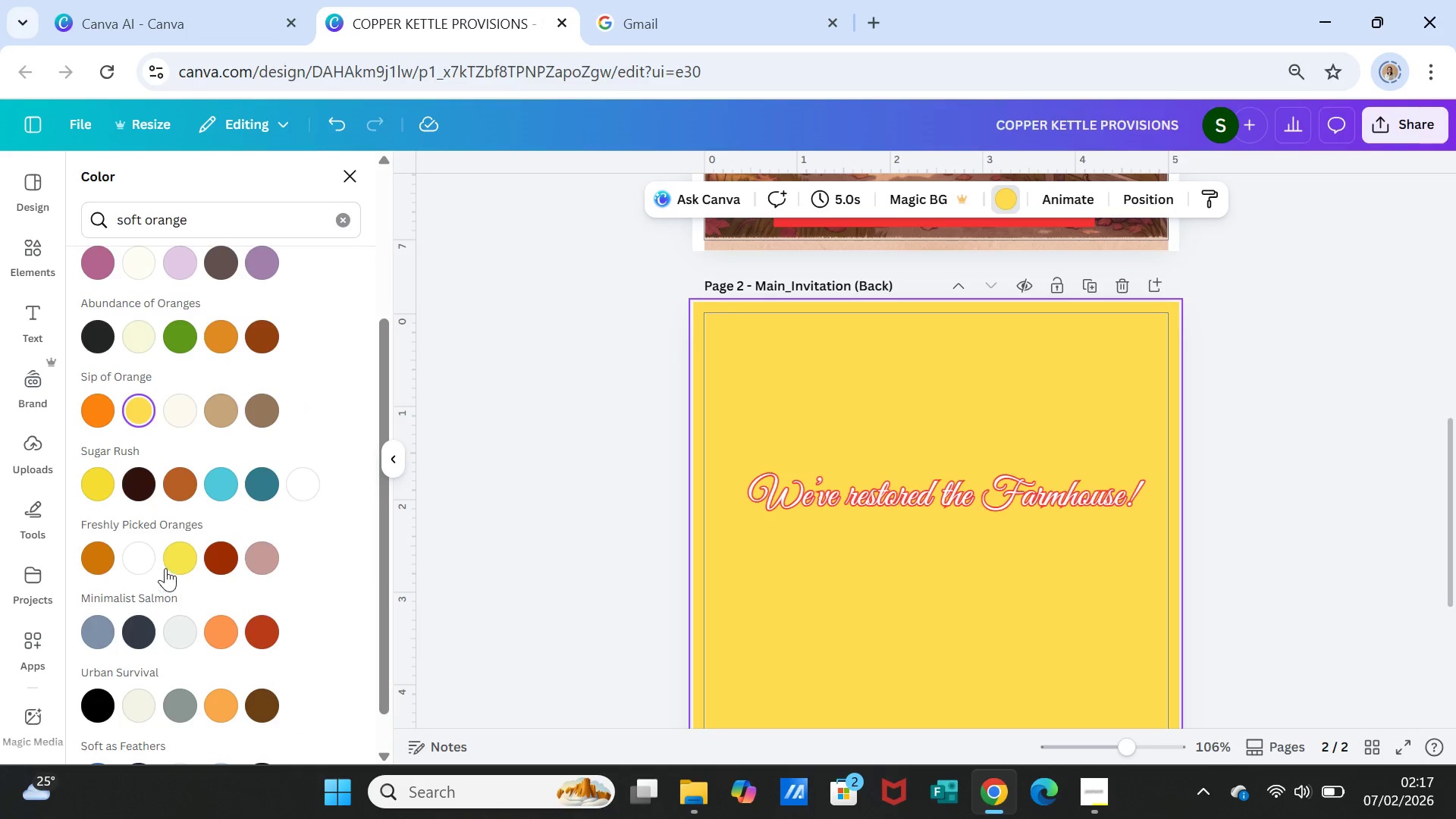 
left_click([174, 560])
 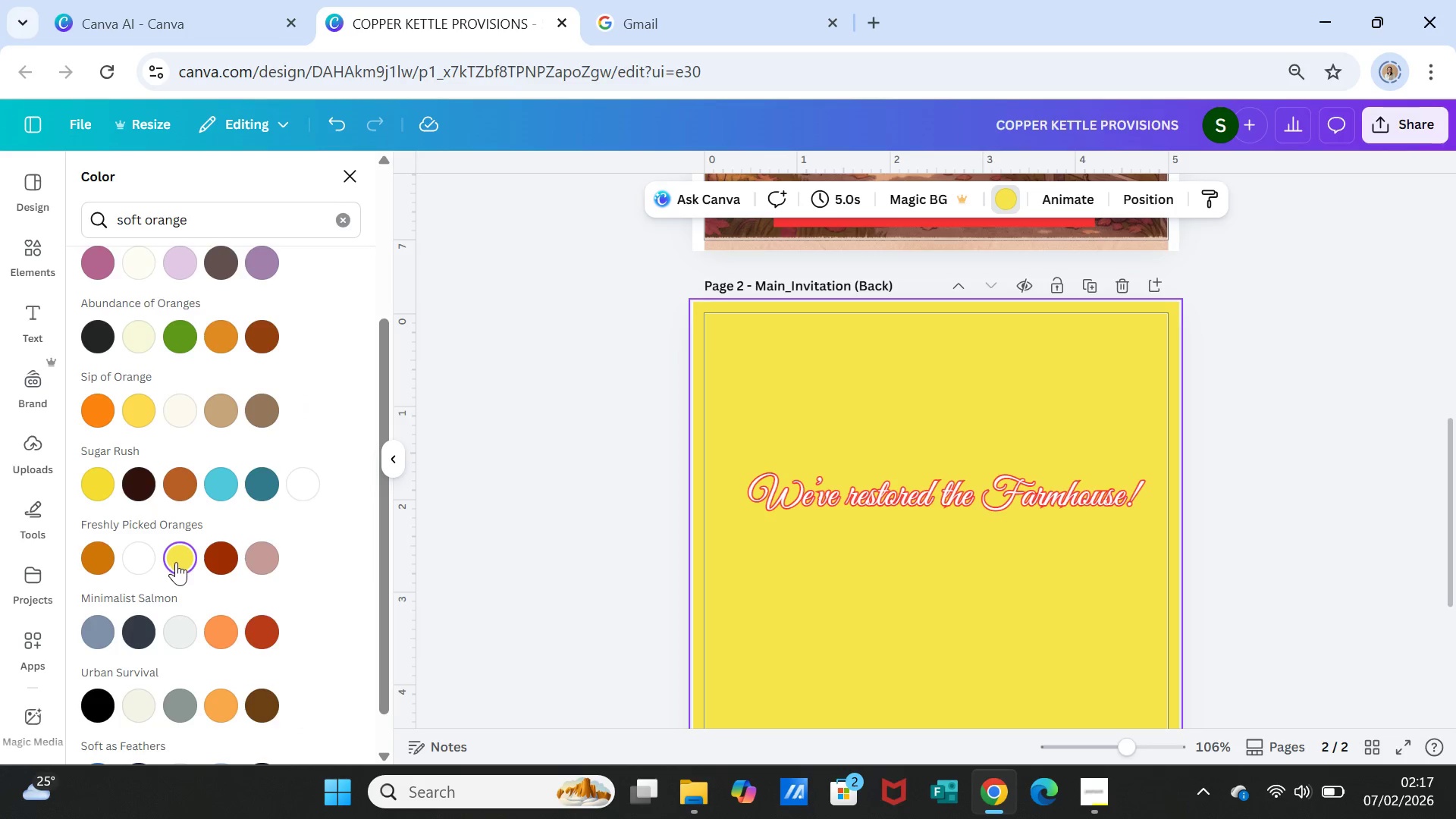 
scroll: coordinate [191, 579], scroll_direction: down, amount: 3.0
 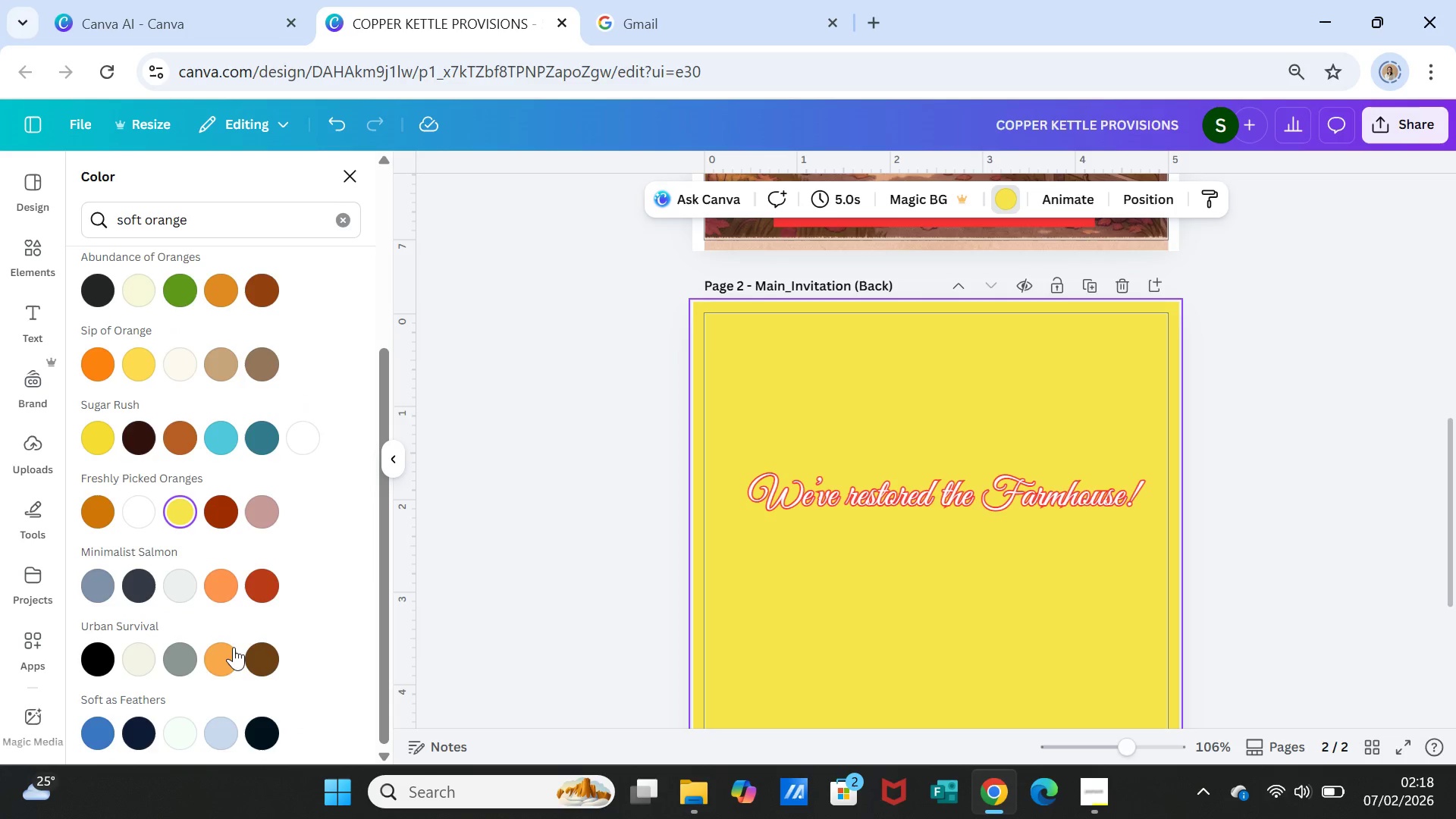 
left_click([232, 649])
 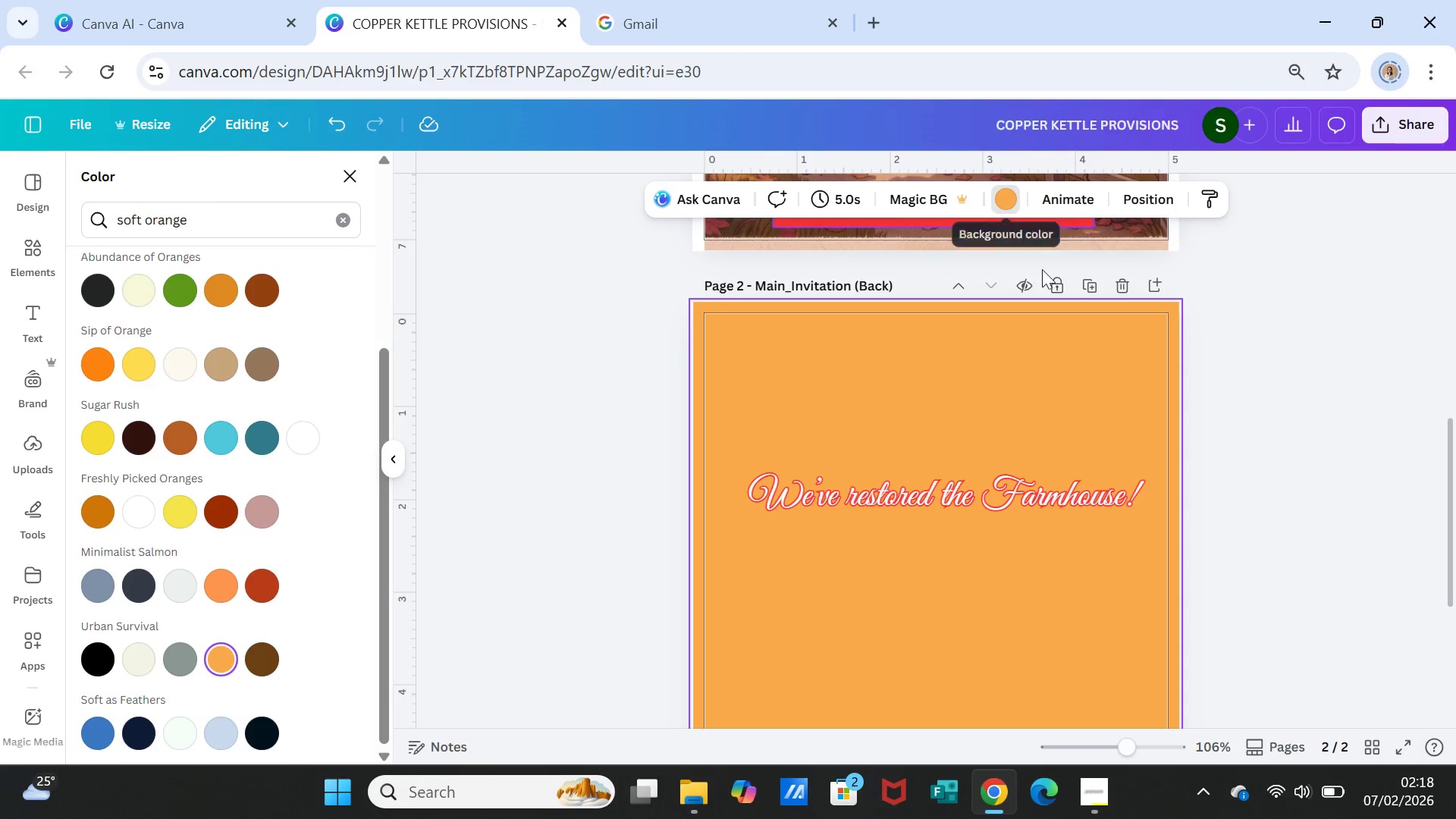 
left_click([1094, 570])
 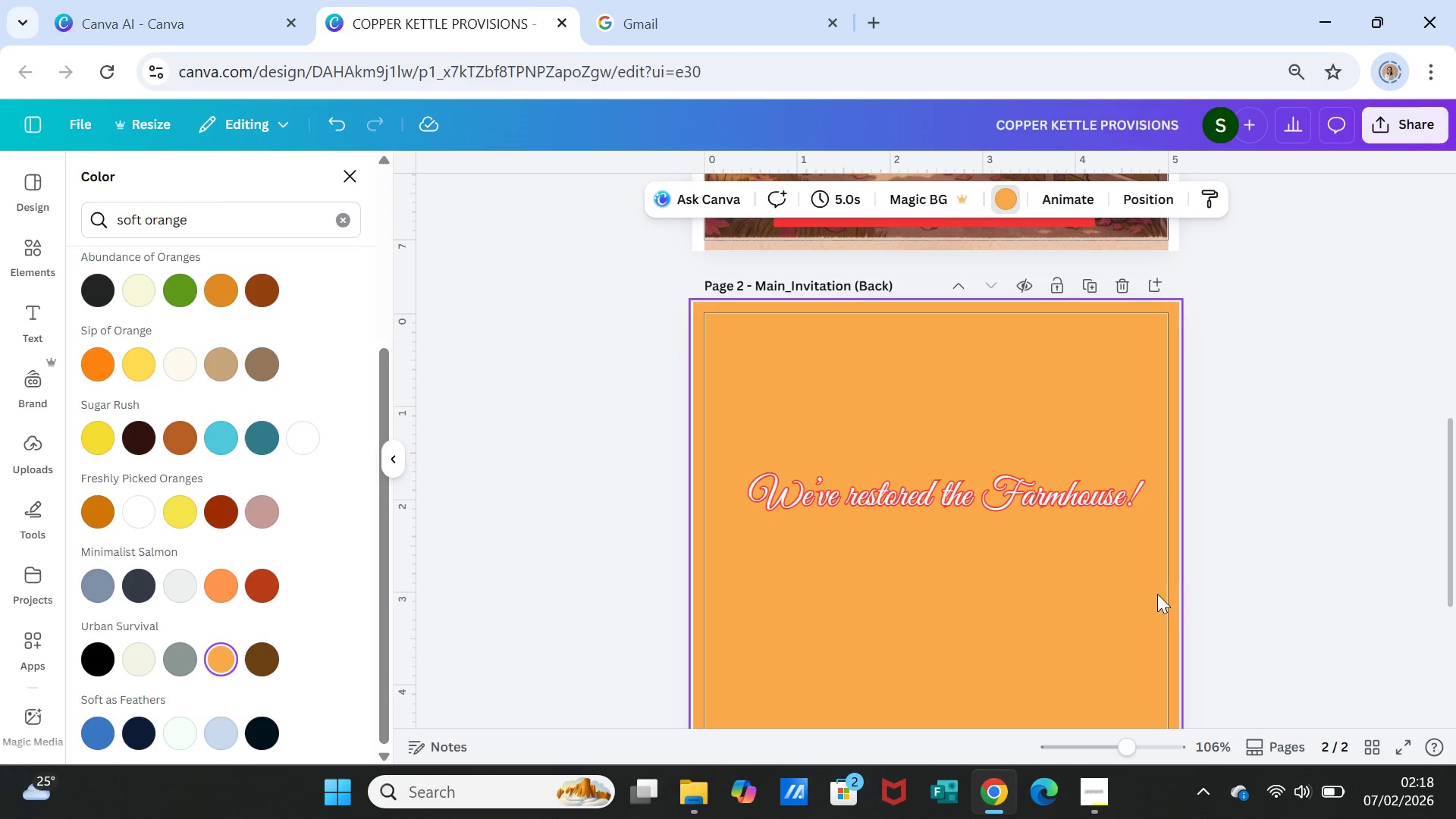 
scroll: coordinate [1084, 497], scroll_direction: up, amount: 5.0
 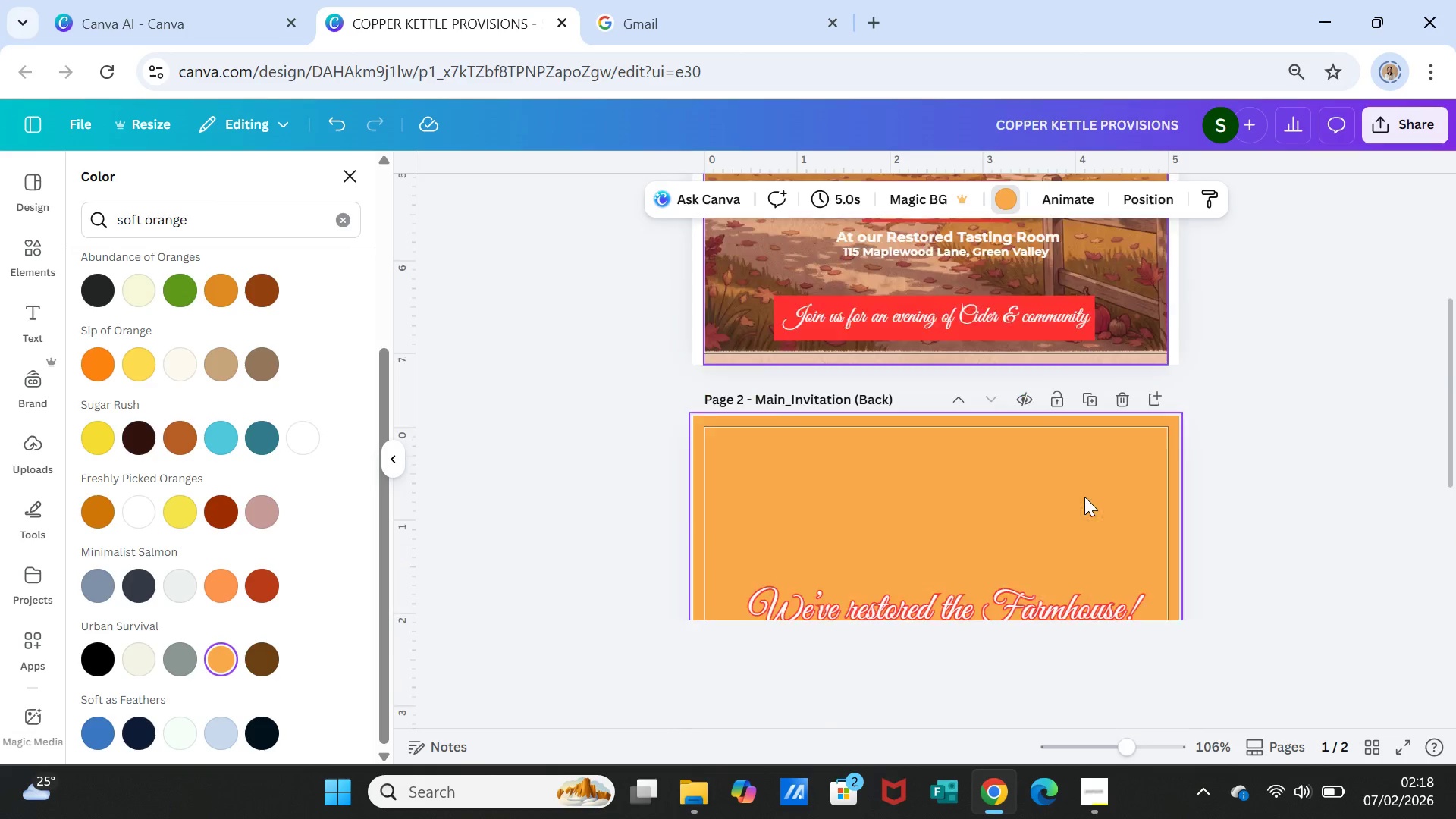 
scroll: coordinate [1084, 497], scroll_direction: down, amount: 6.0
 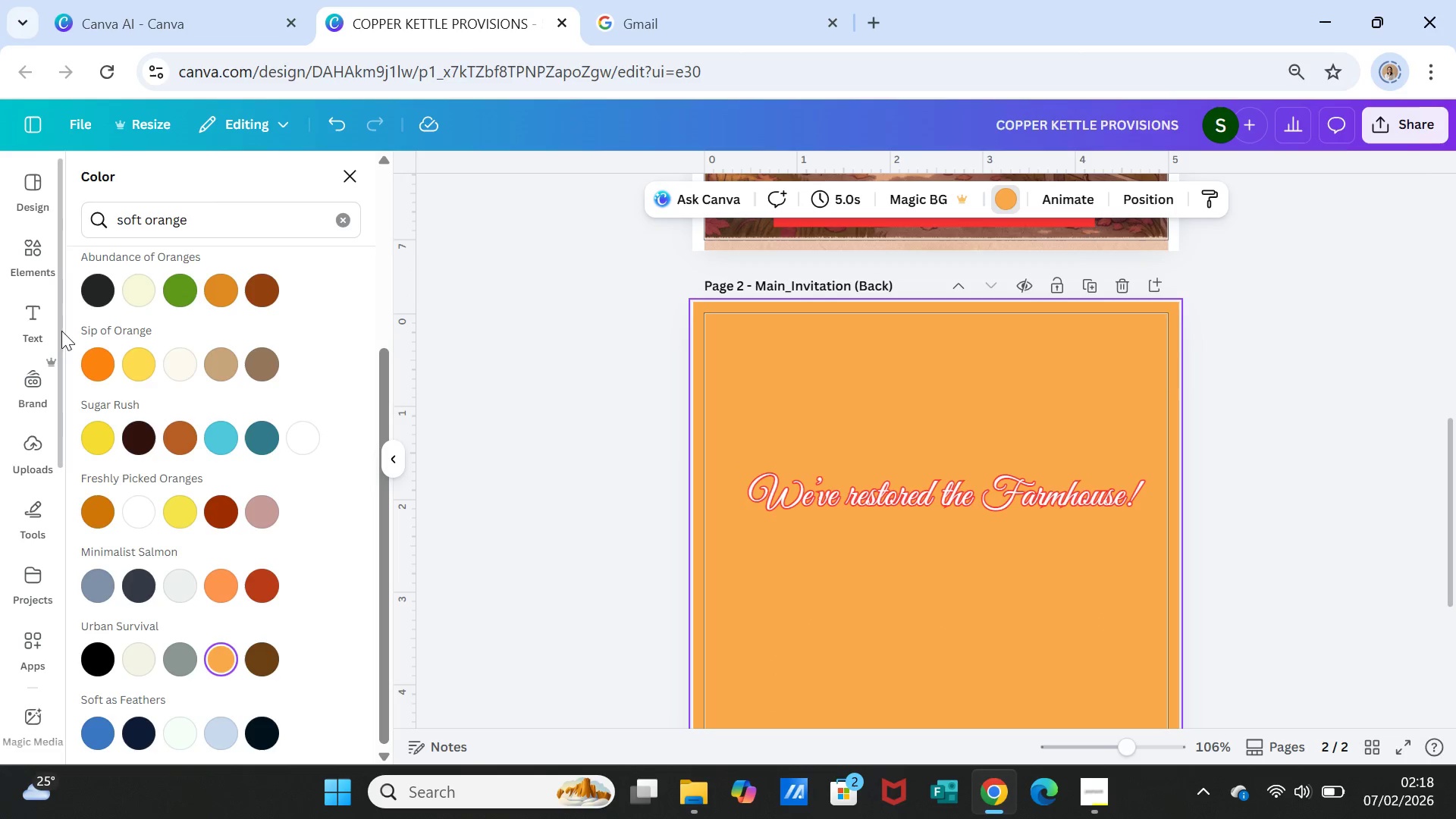 
left_click([180, 360])
 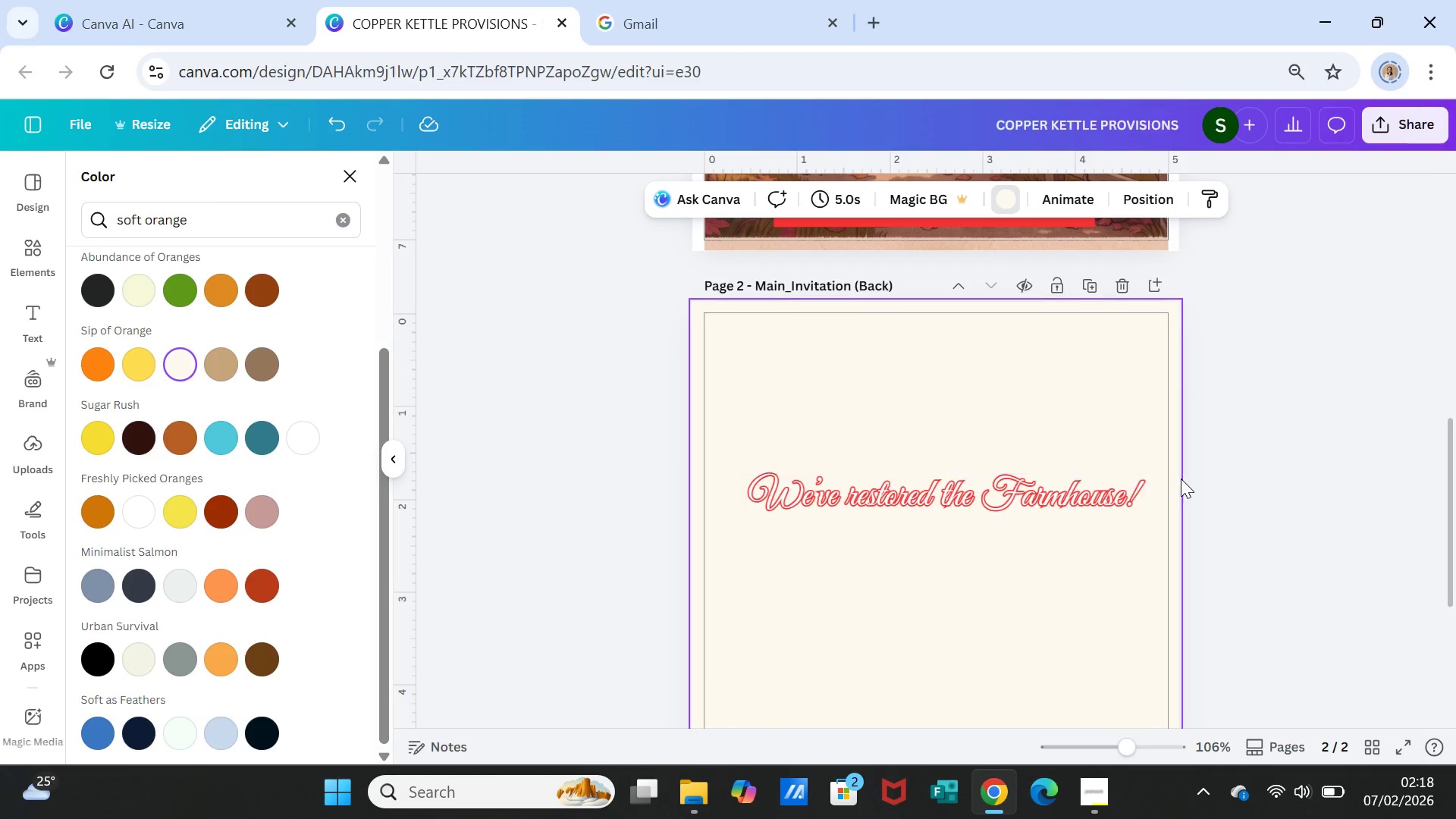 
left_click([1237, 532])
 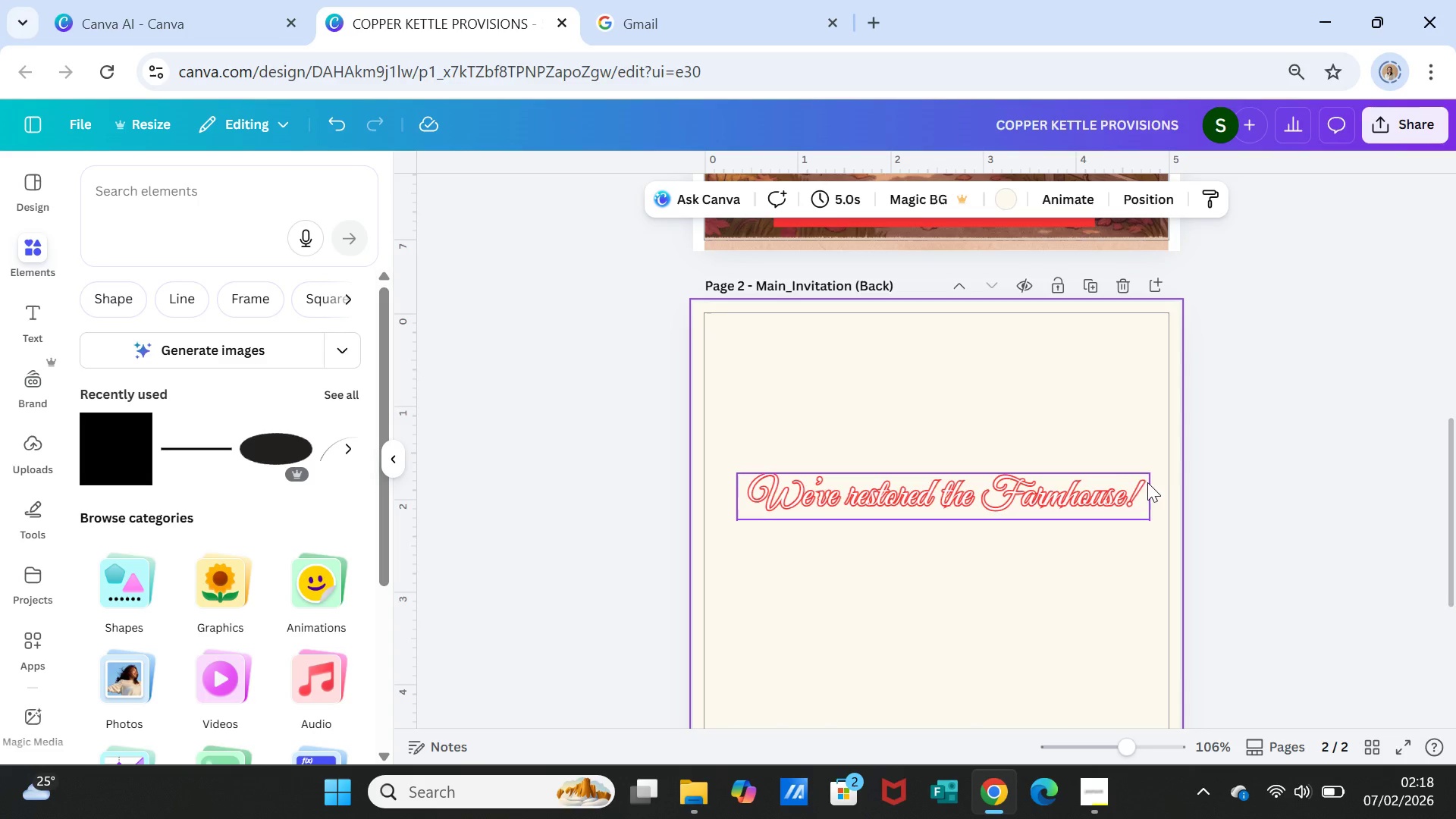 
wait(5.2)
 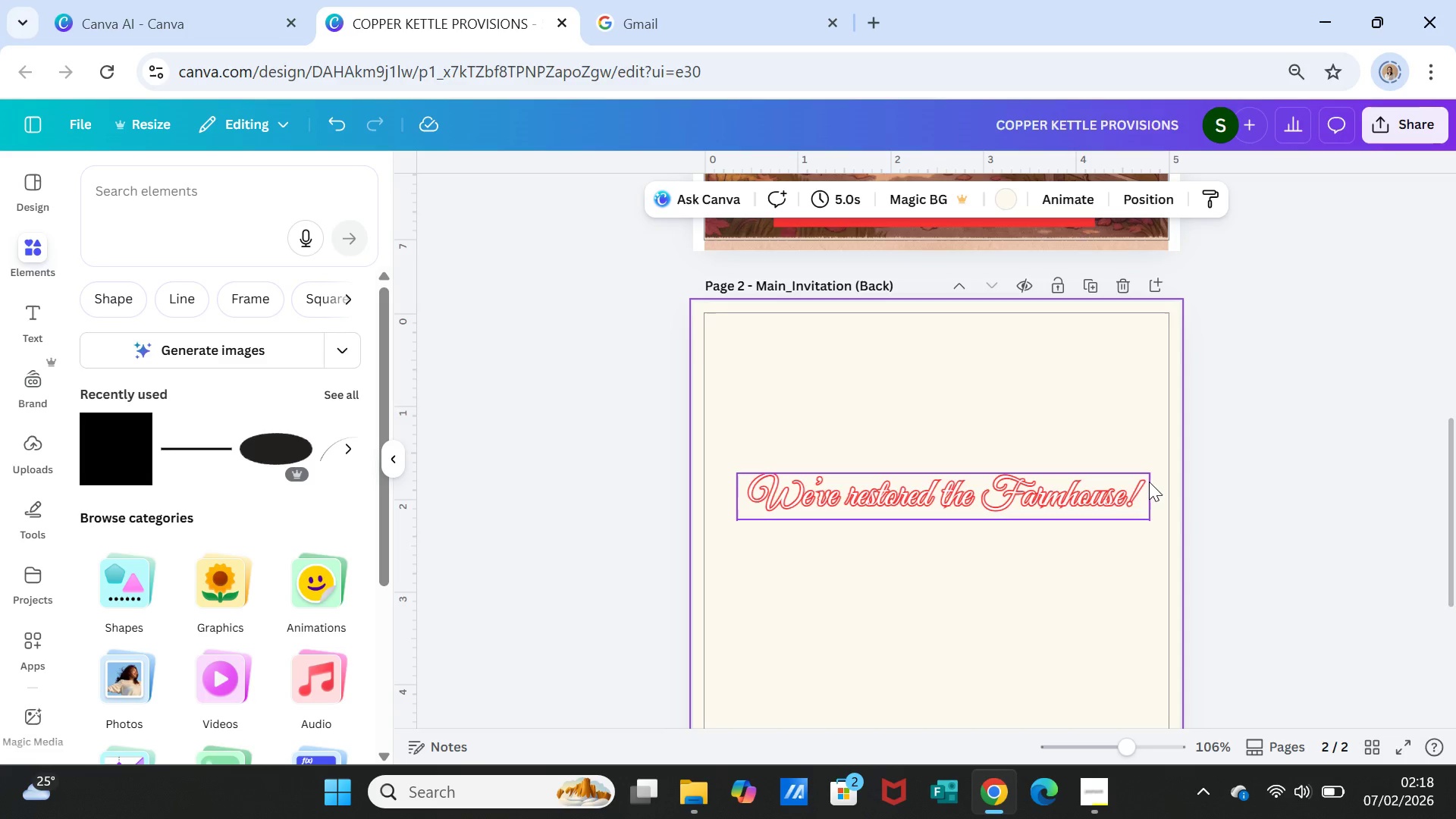 
left_click_drag(start_coordinate=[1094, 482], to_coordinate=[1090, 405])
 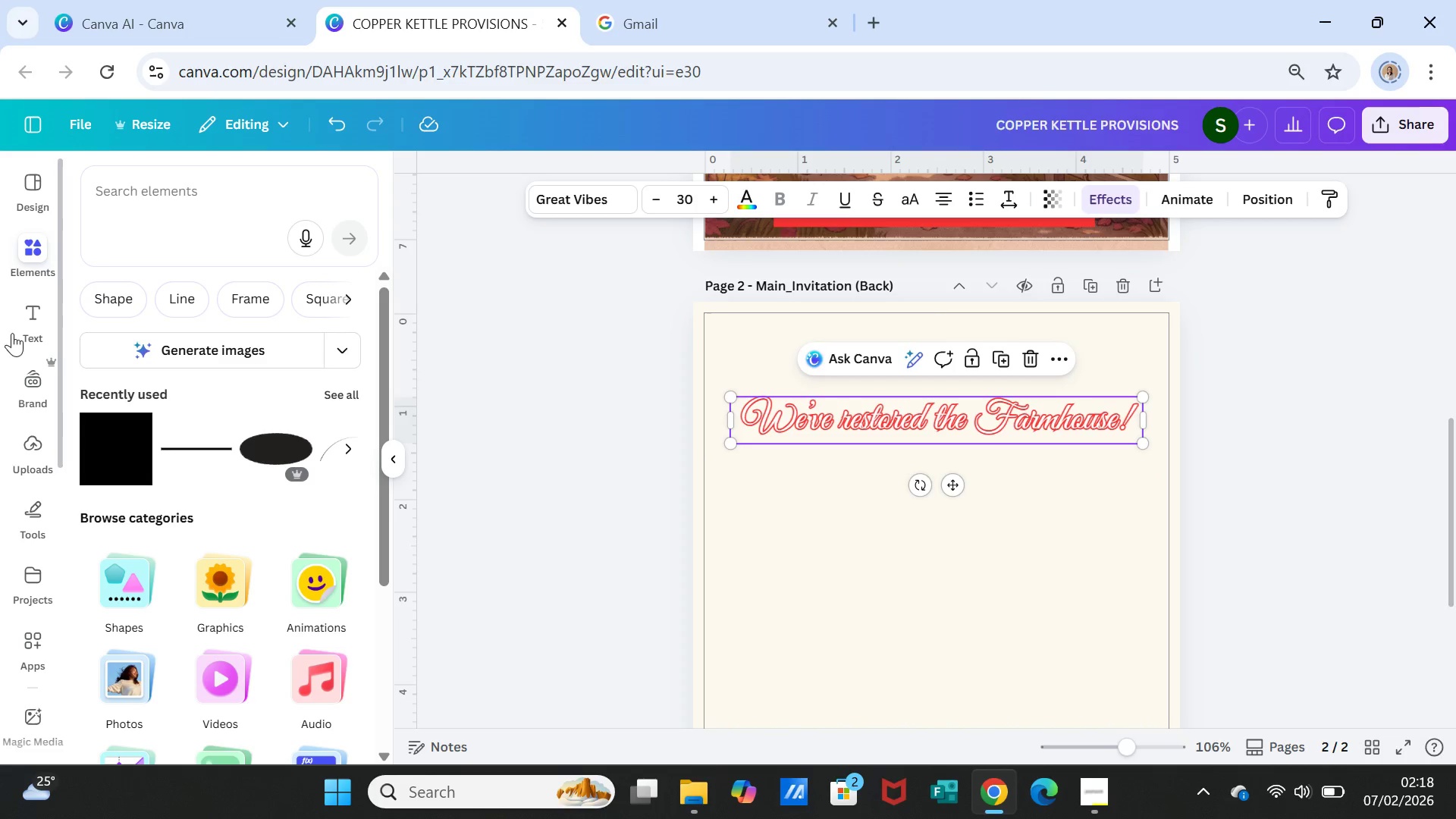 
left_click([27, 310])
 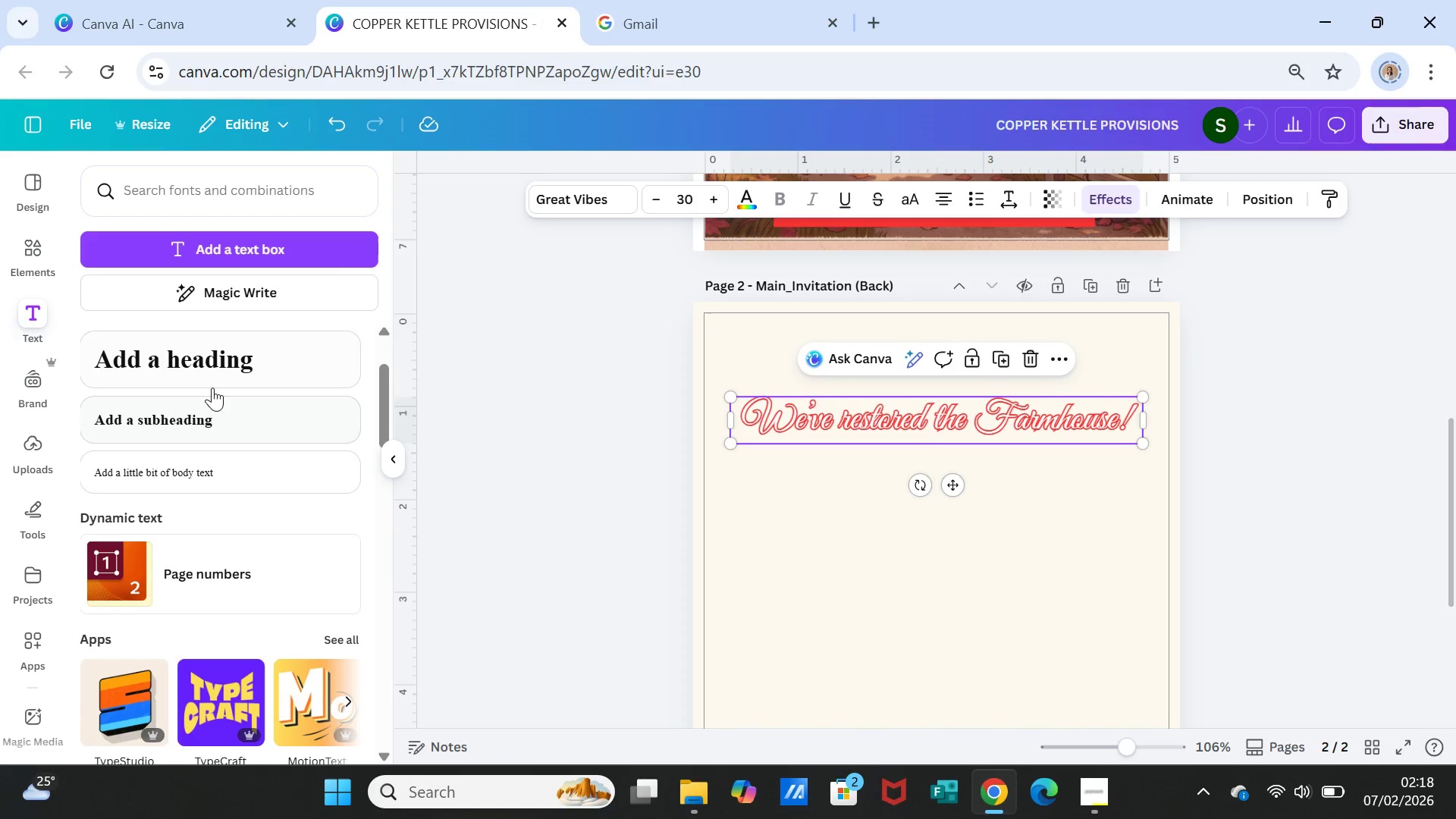 
left_click([216, 424])
 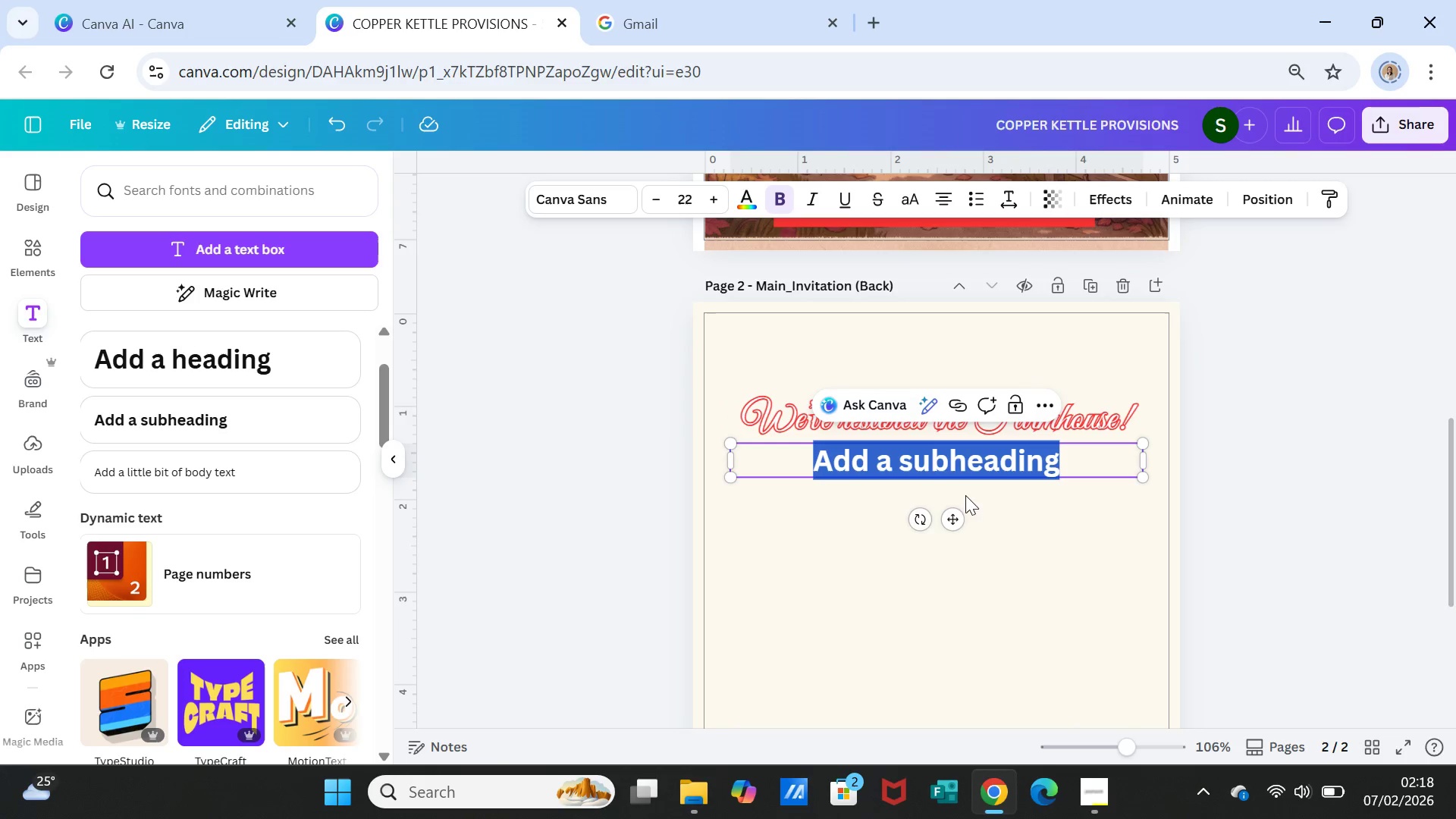 
left_click_drag(start_coordinate=[953, 519], to_coordinate=[952, 560])
 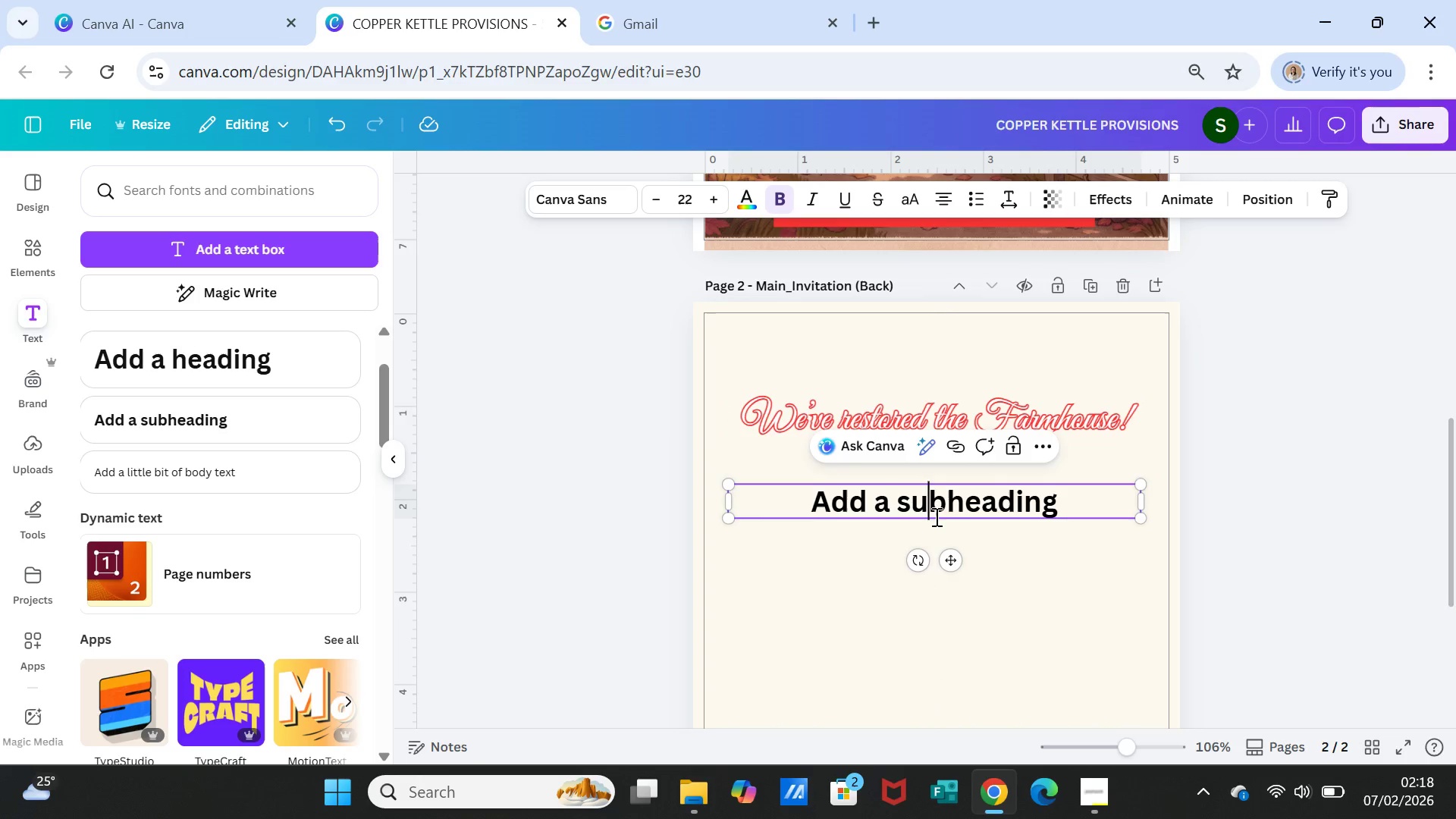 
double_click([935, 516])
 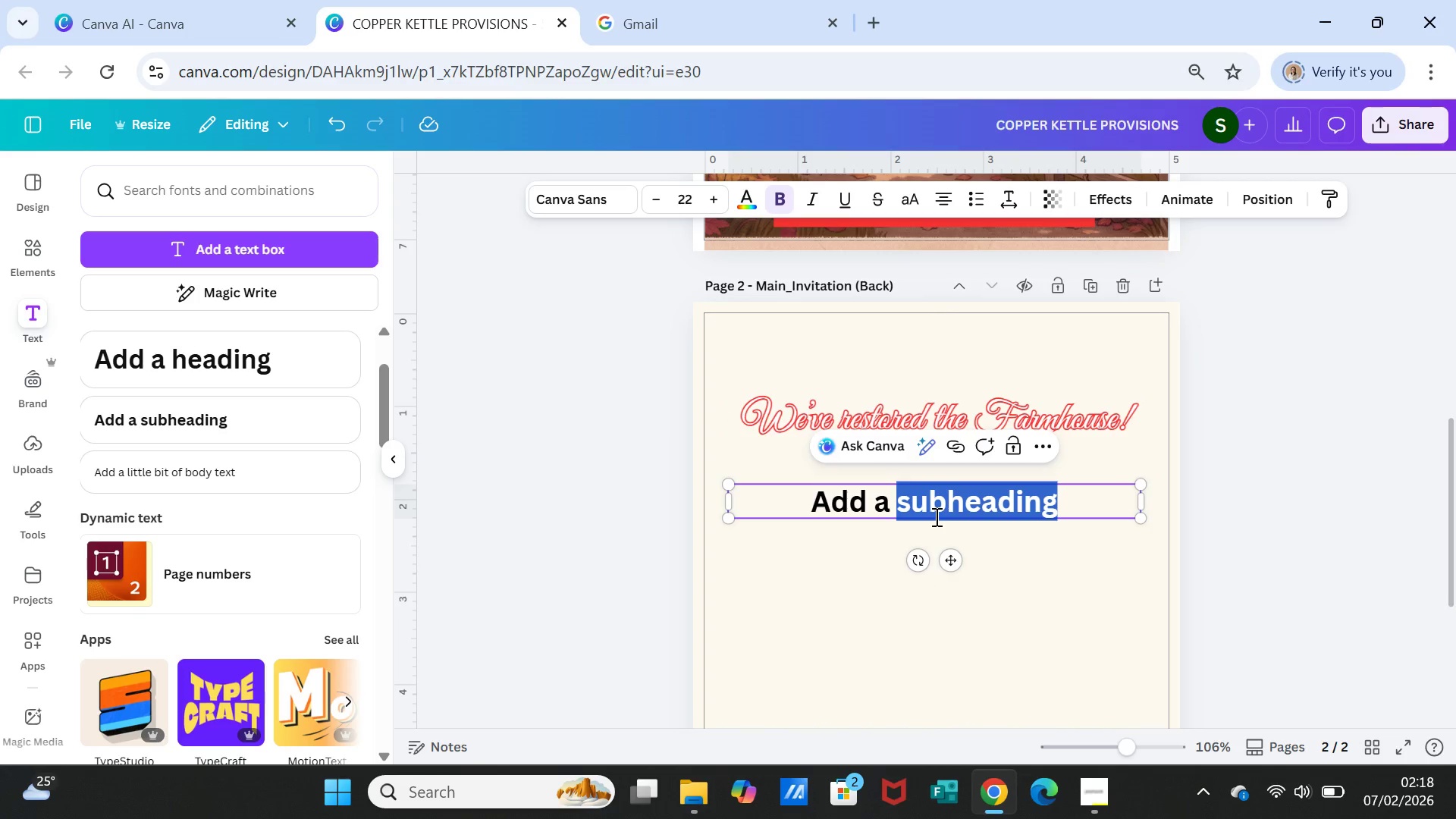 
triple_click([935, 516])
 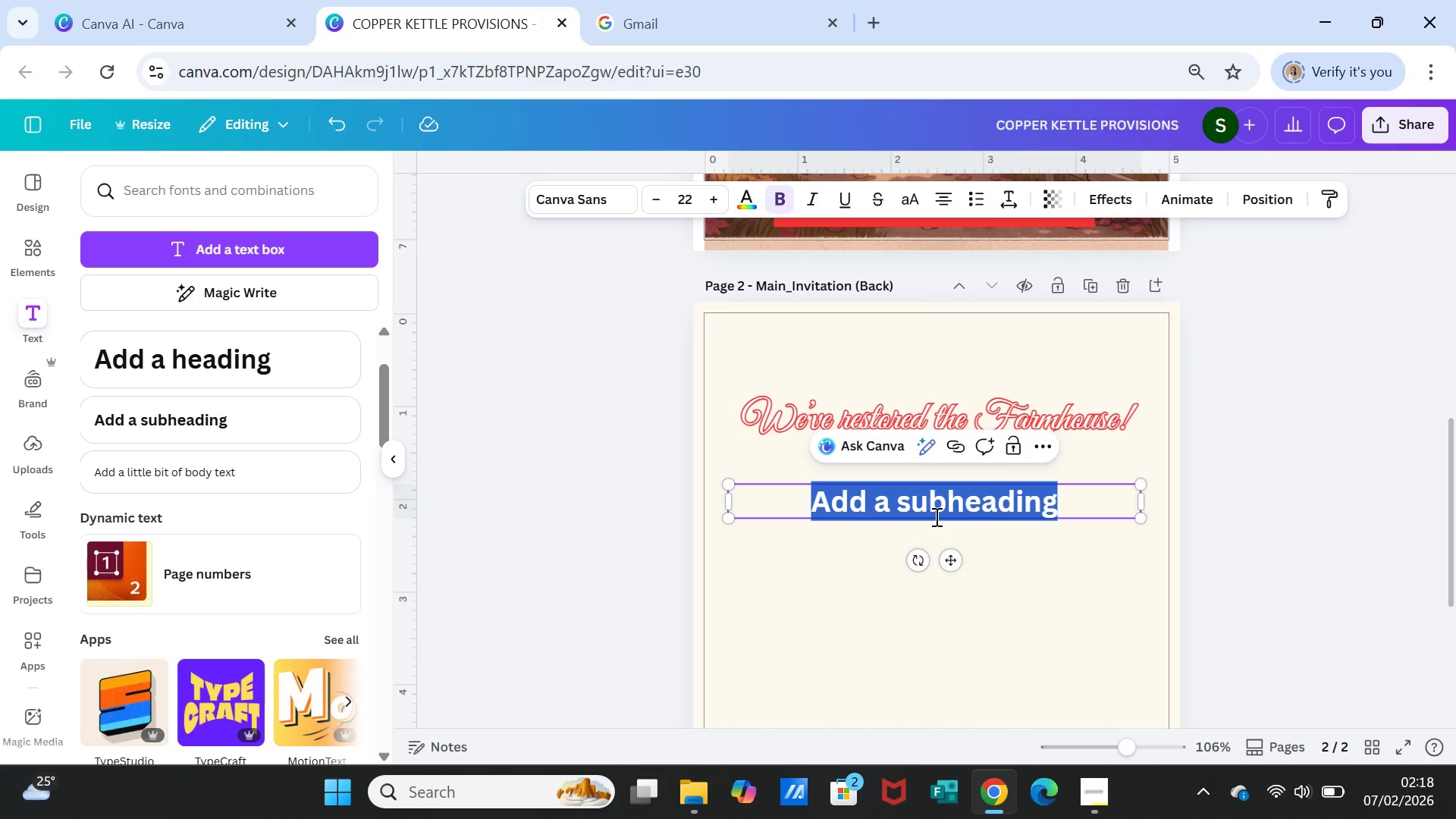 
triple_click([935, 516])
 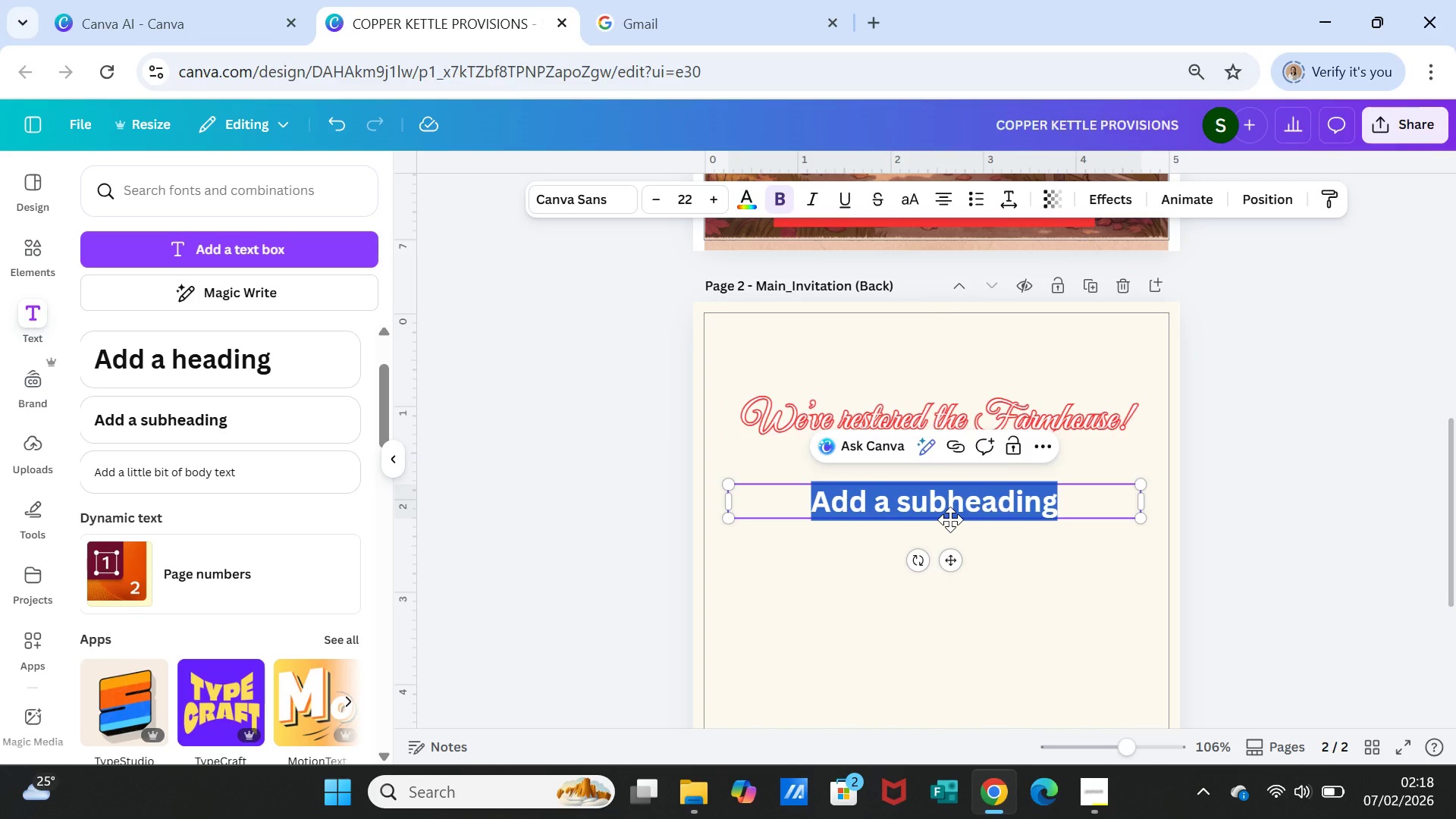 
type(ome elebrate the reopening)
 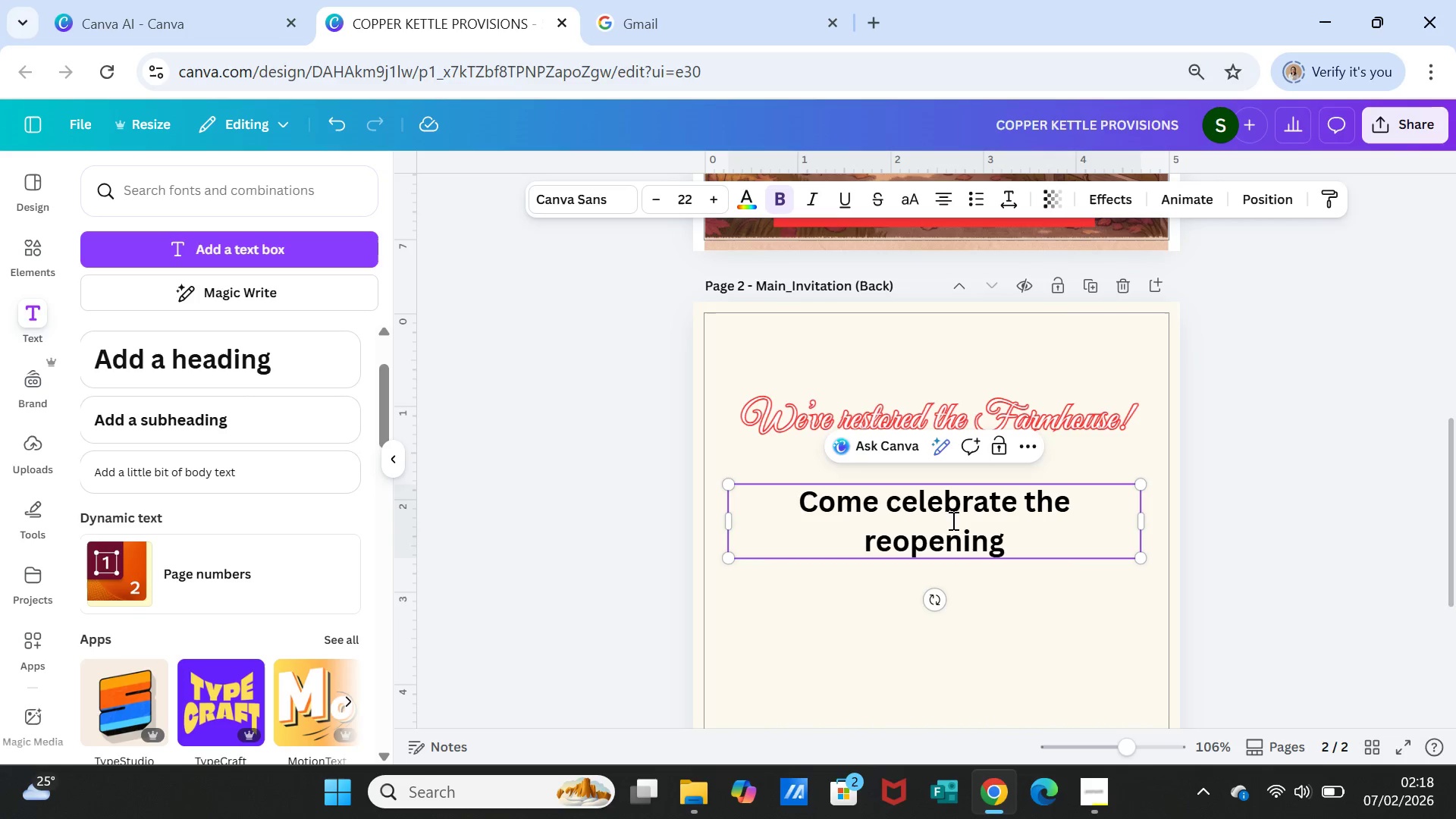 
hold_key(key=C, duration=3.61)
 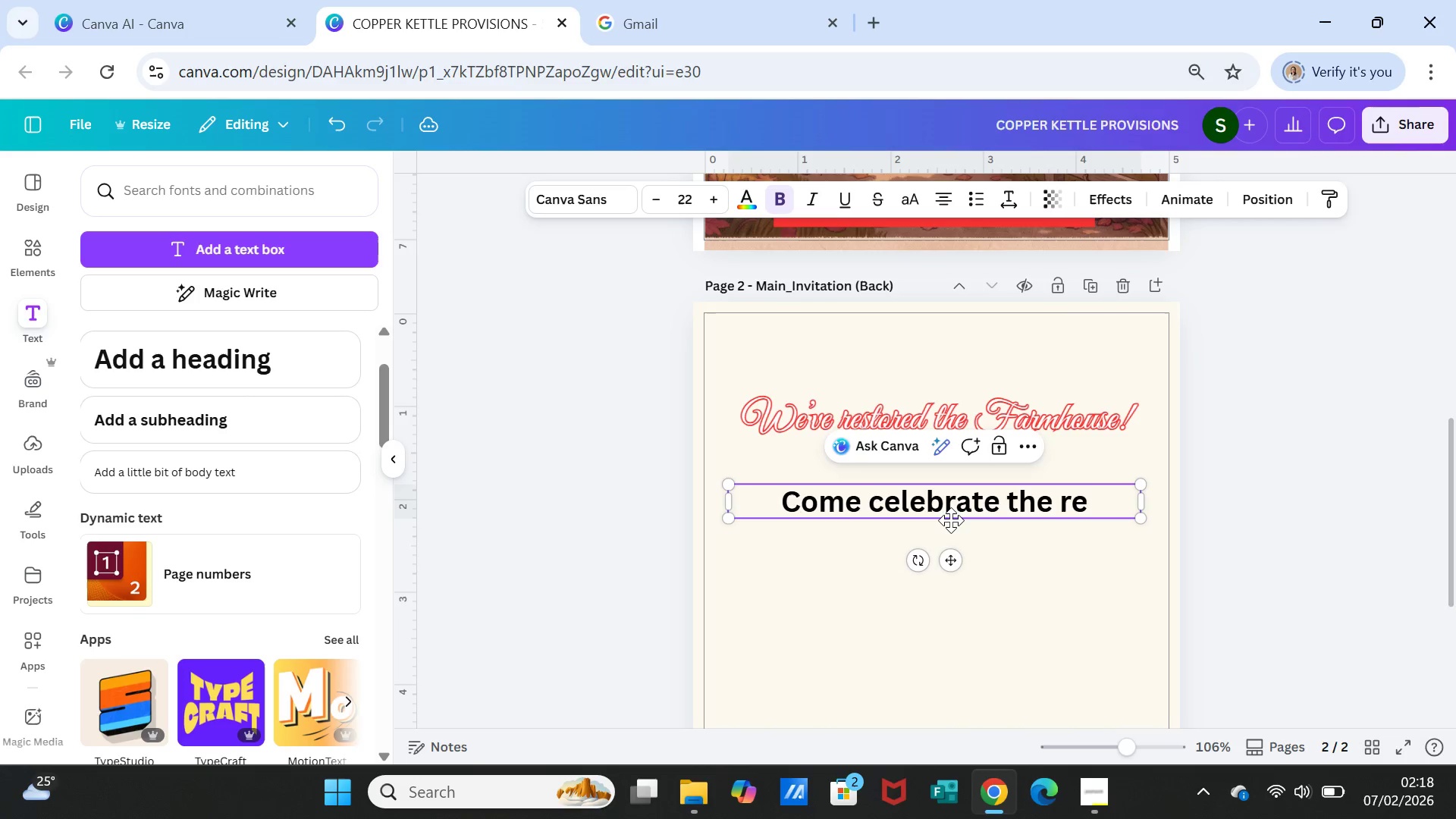 
type( of our)
 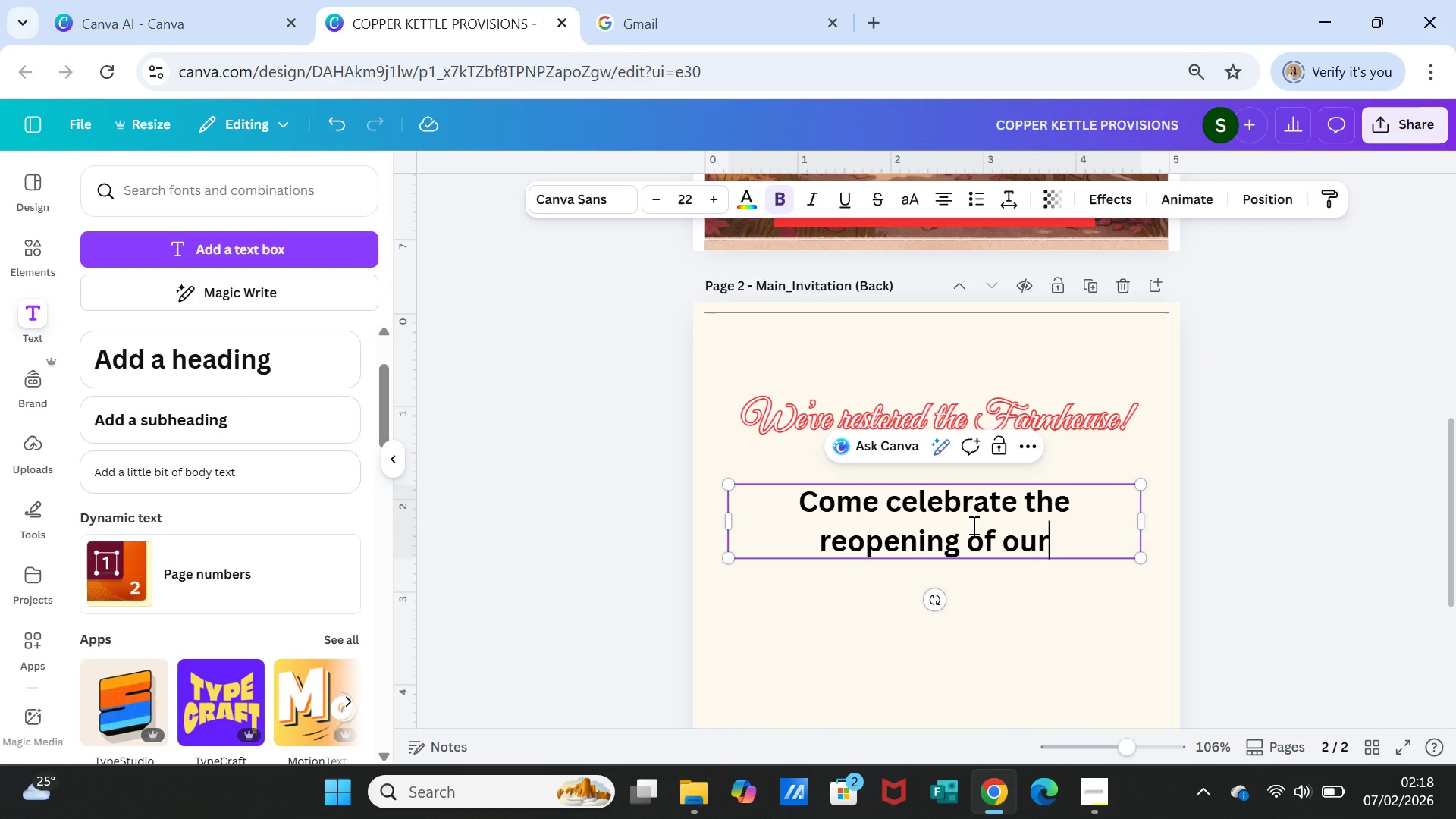 
type(histore)
key(Backspace)
key(Backspace)
key(Backspace)
key(Backspace)
key(Backspace)
key(Backspace)
key(Backspace)
type( historic )
 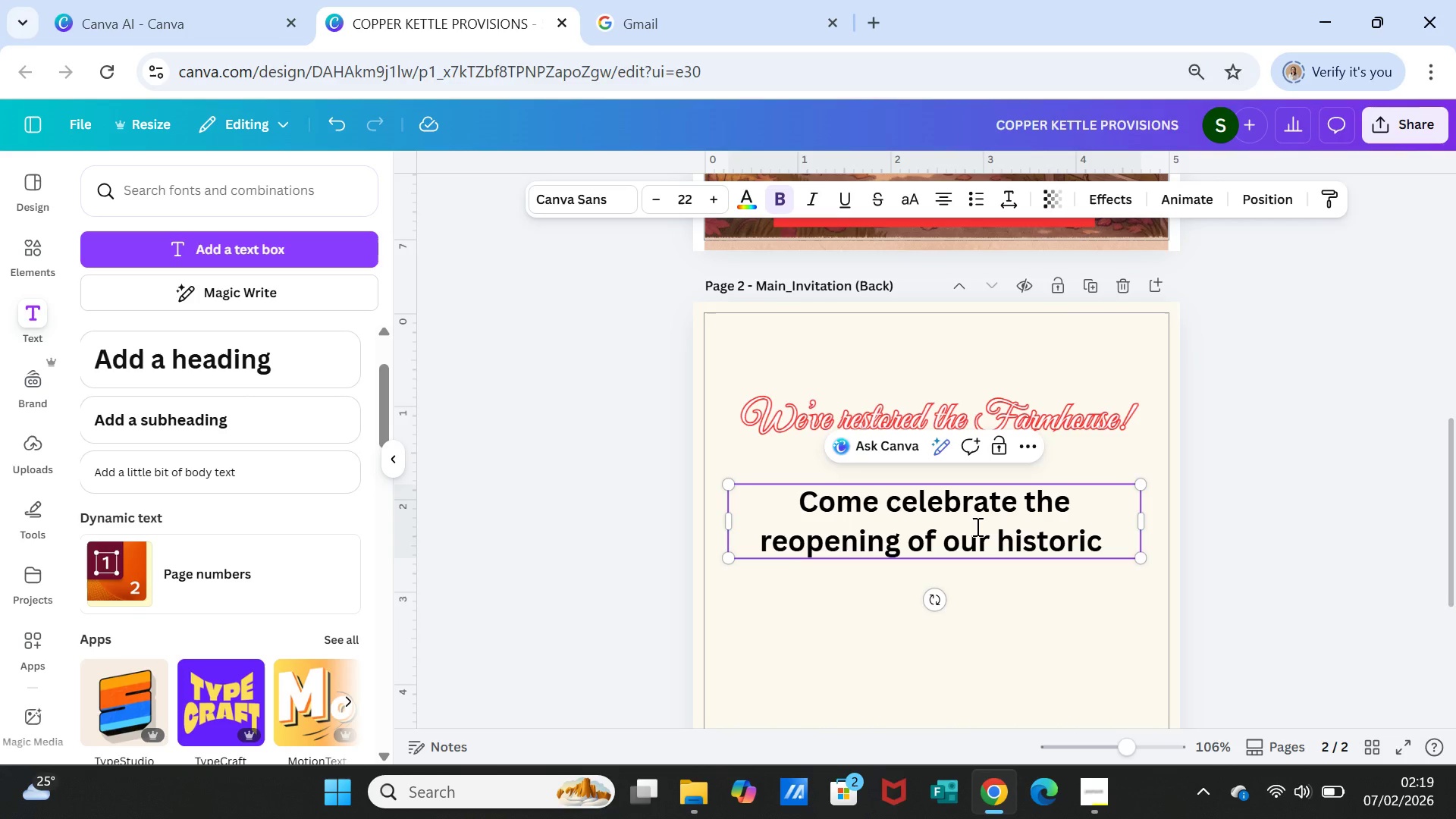 
wait(18.52)
 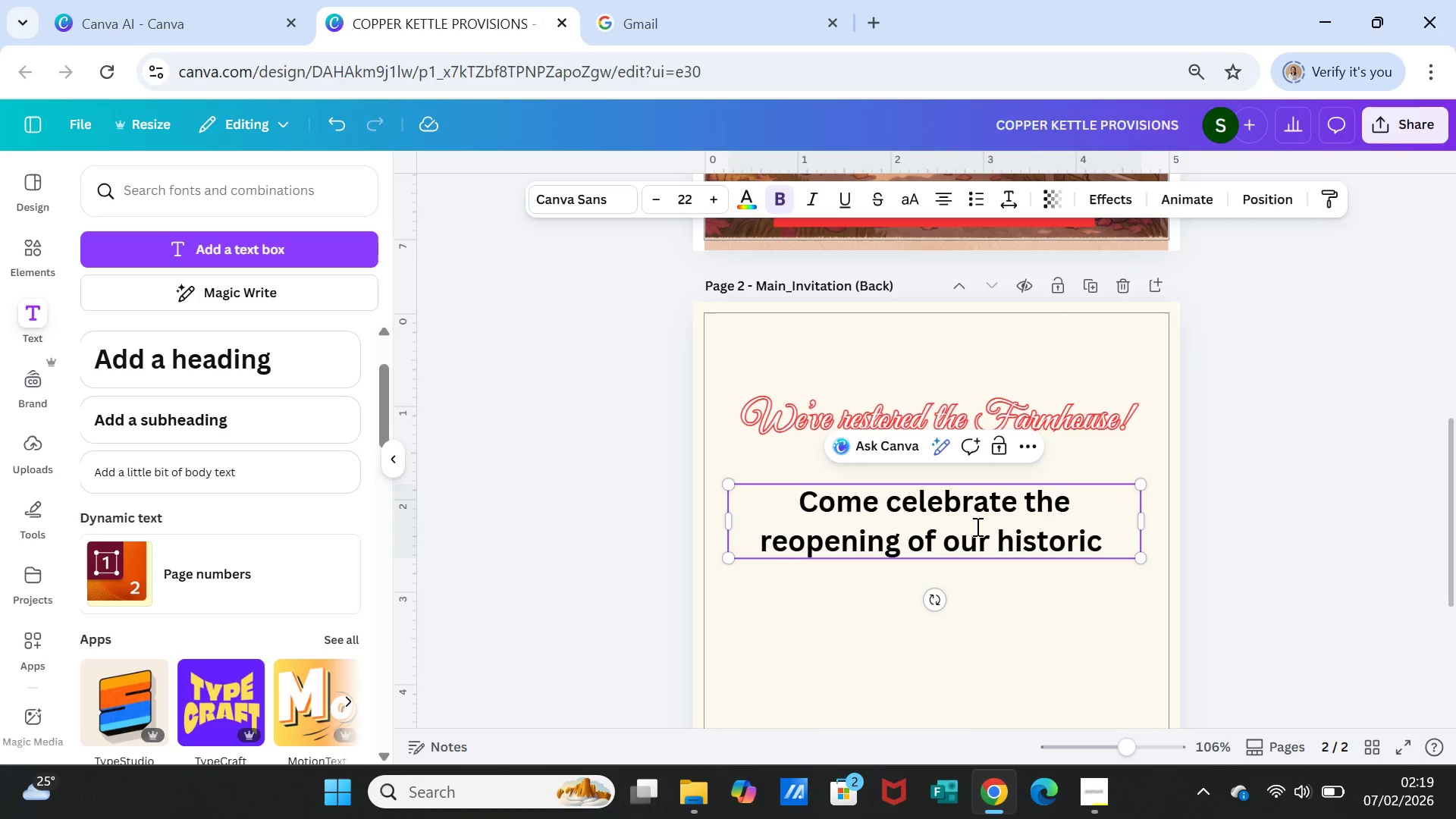 
type(tasting room.)
 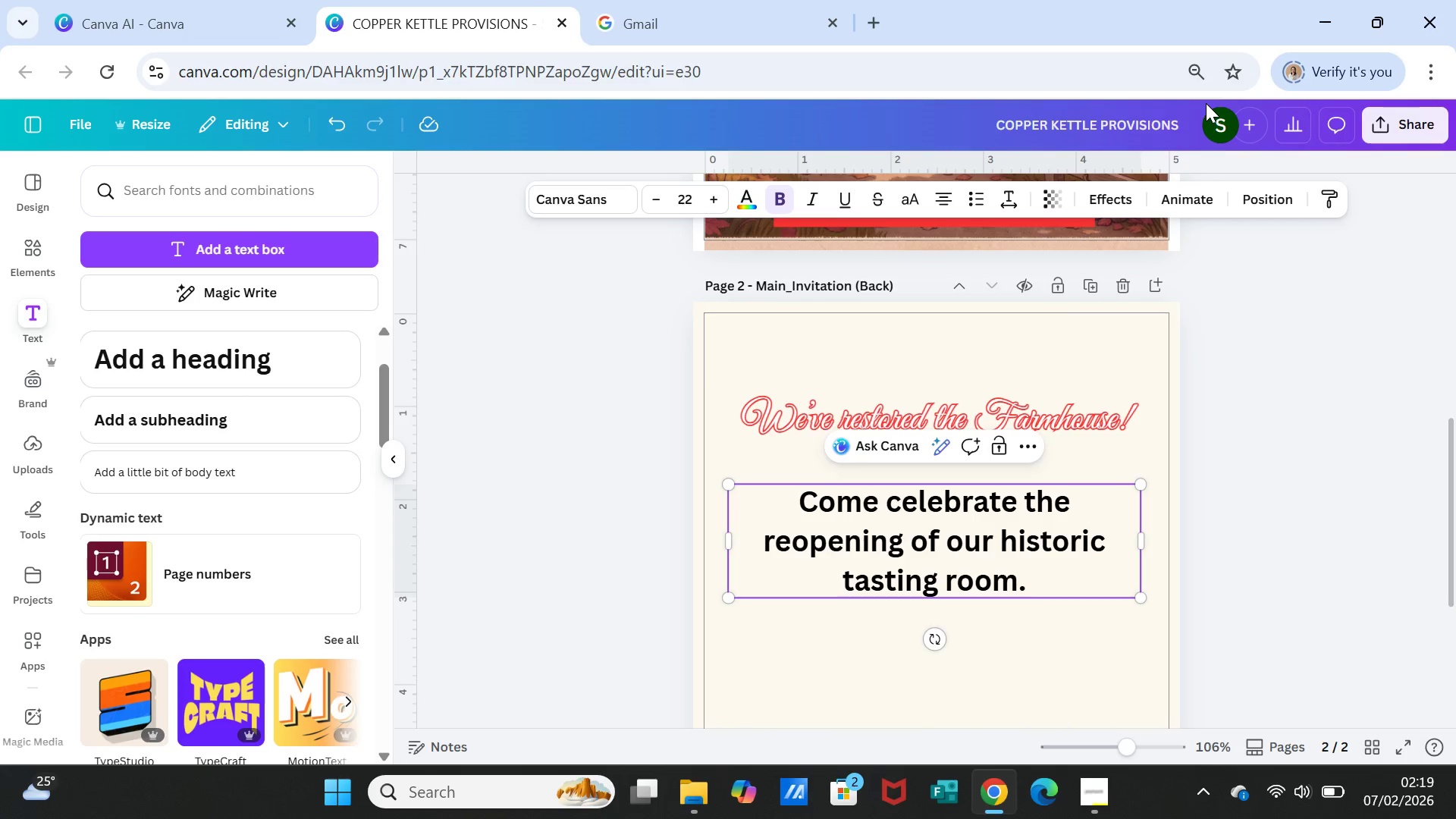 
wait(27.84)
 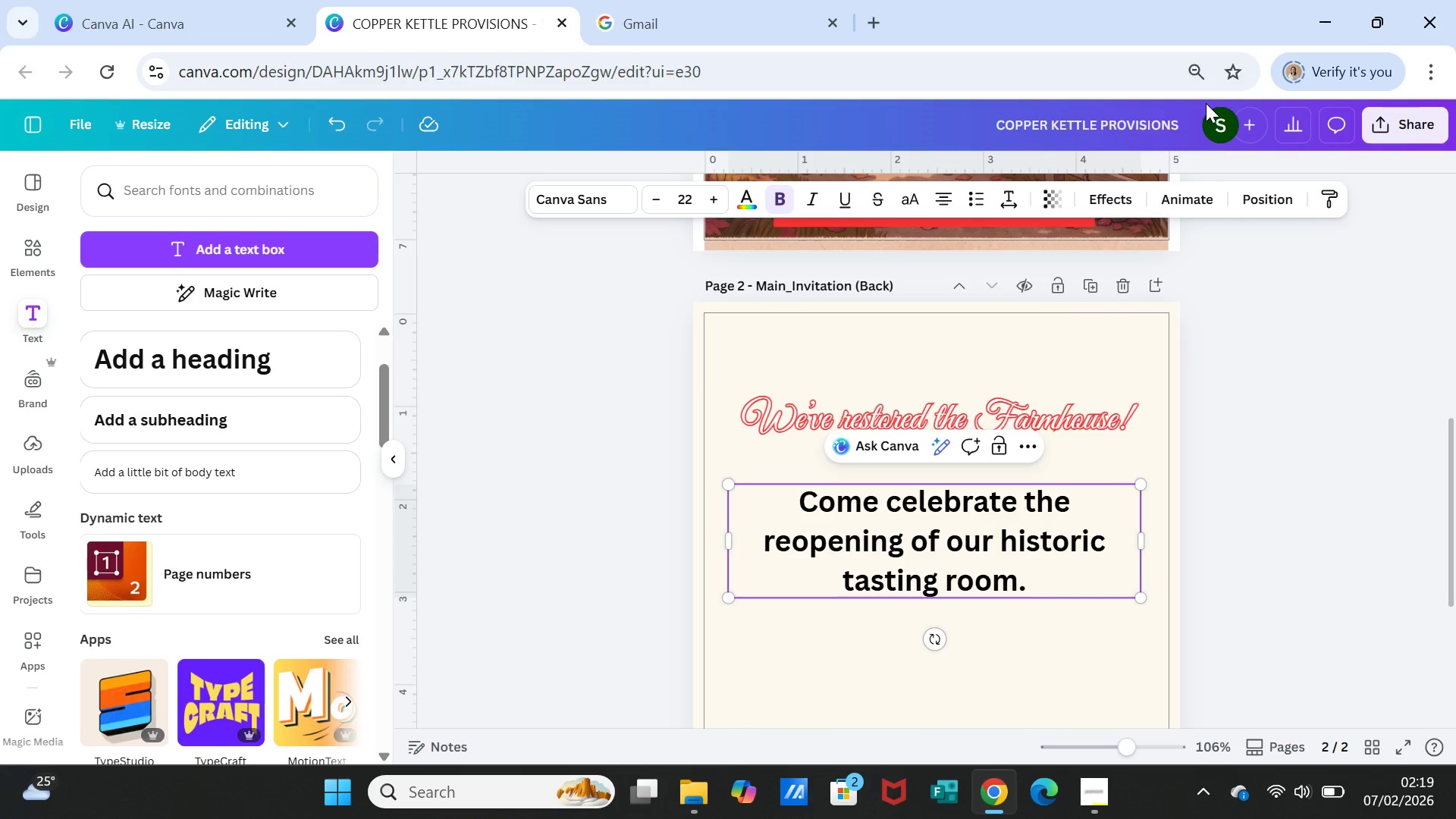 
key(Enter)
 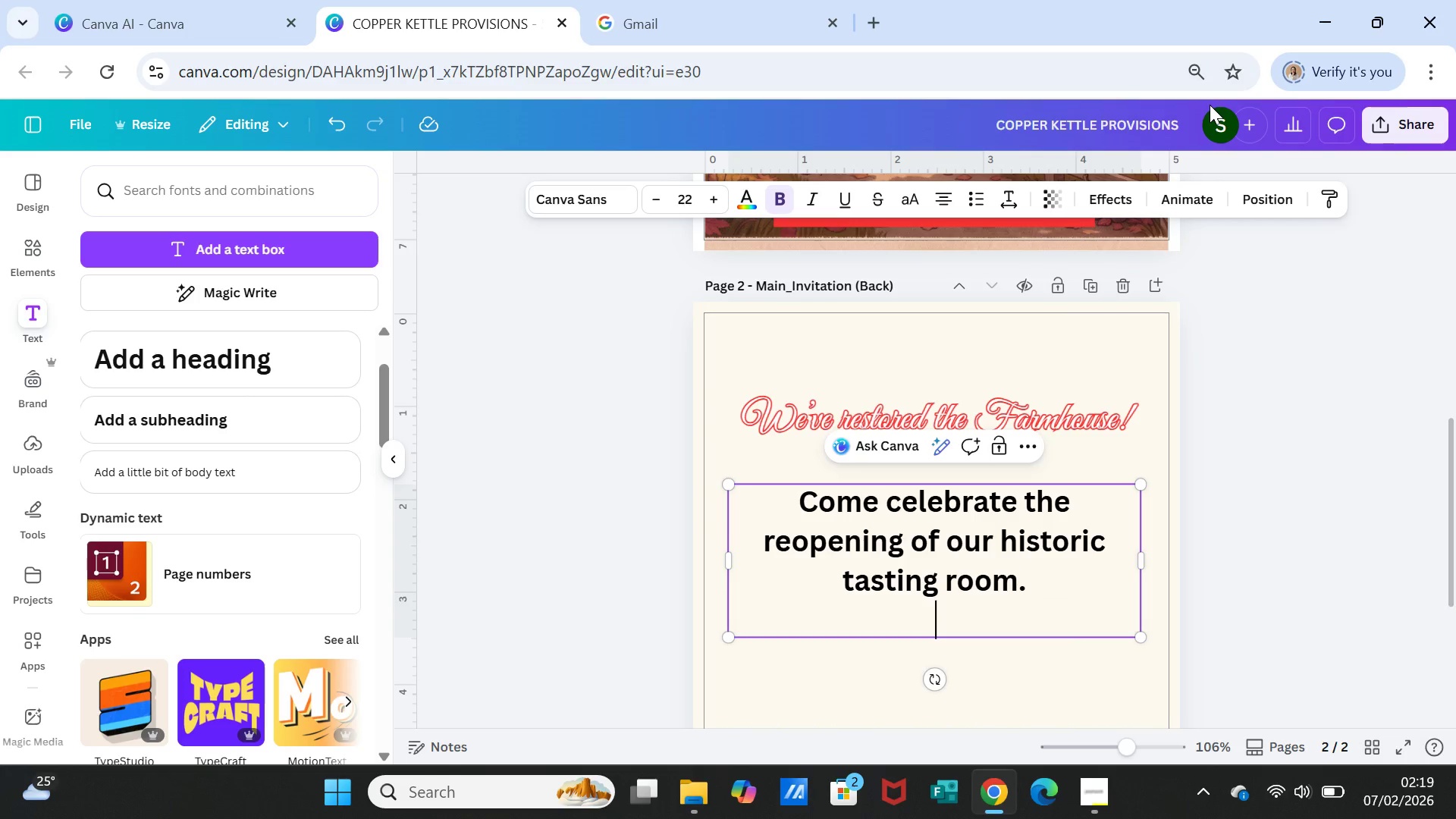 
type(Enjoy local cider, seasonal bites, )
 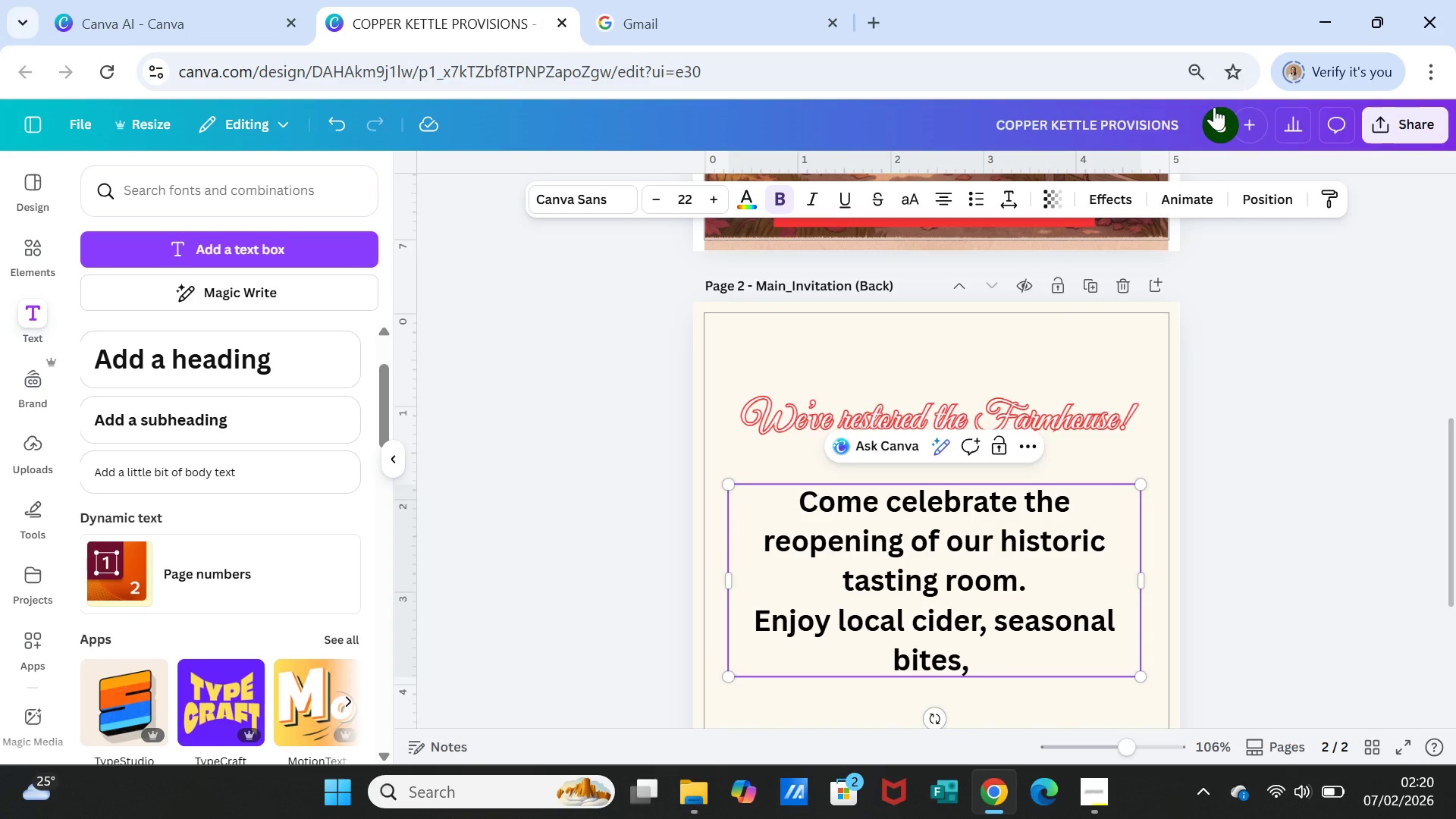 
type(and a coxy evening with )
 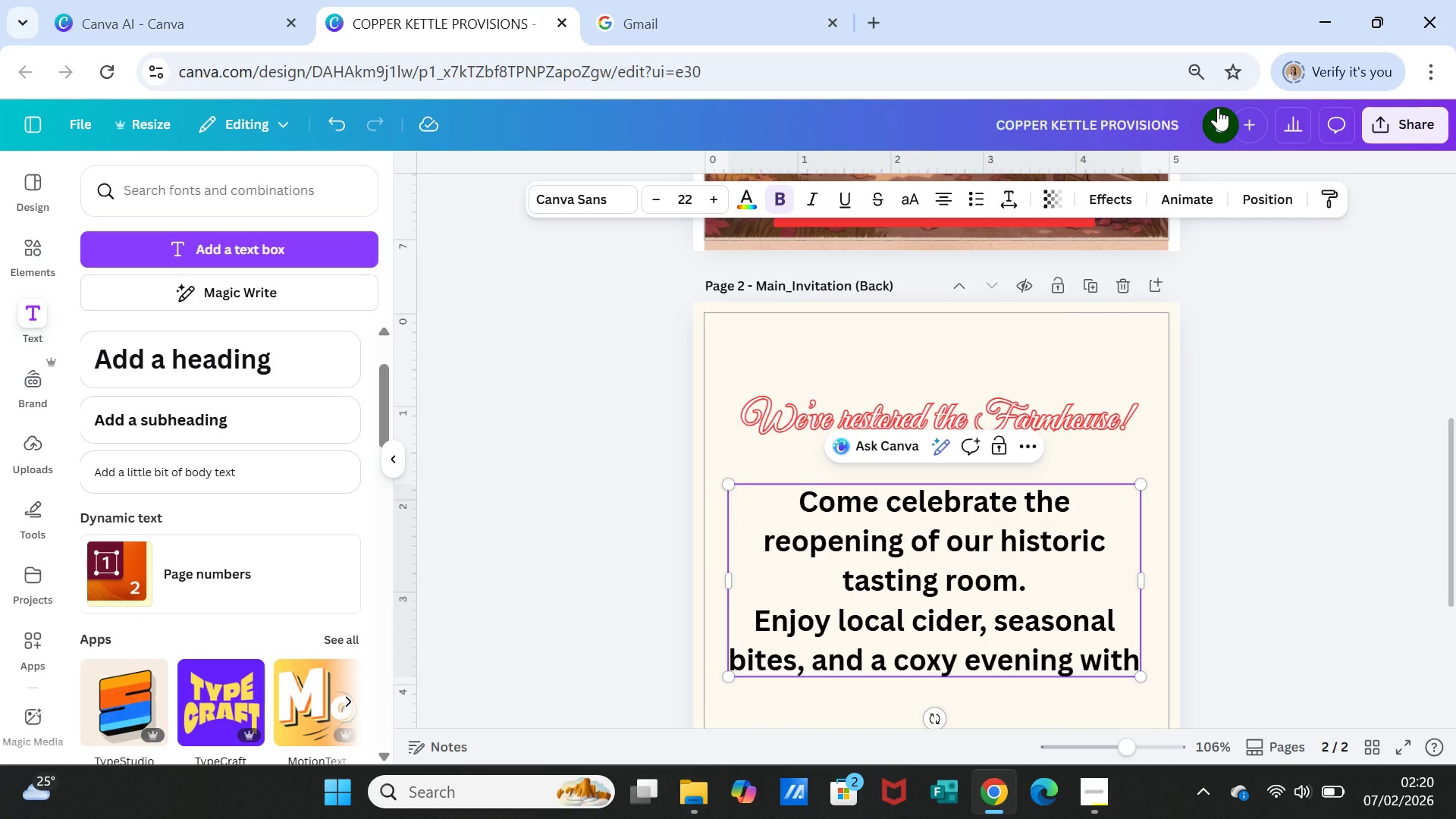 
type(our communiy)
key(Backspace)
type(y)
key(Backspace)
type(ty)
 